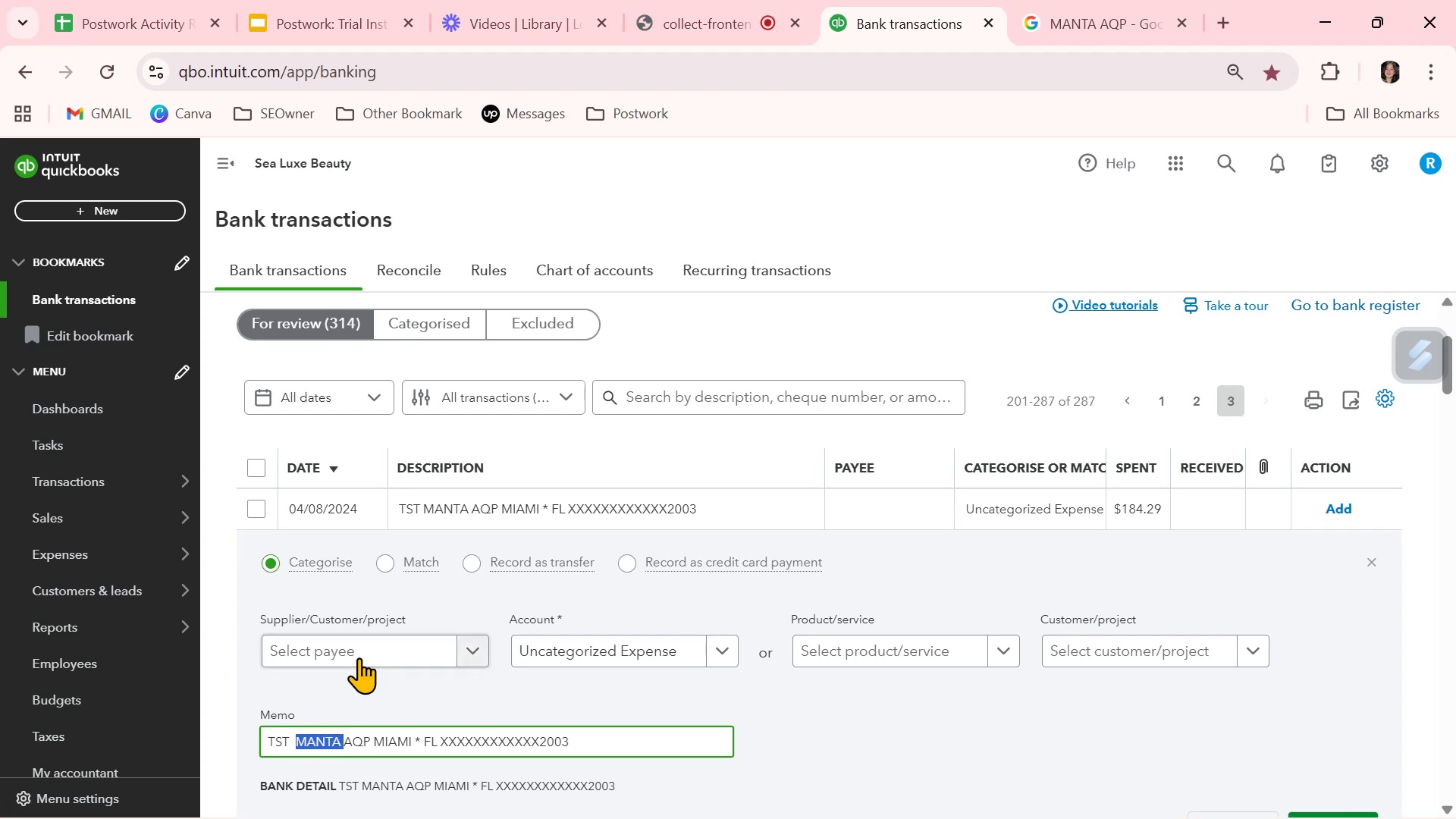 
left_click([364, 651])
 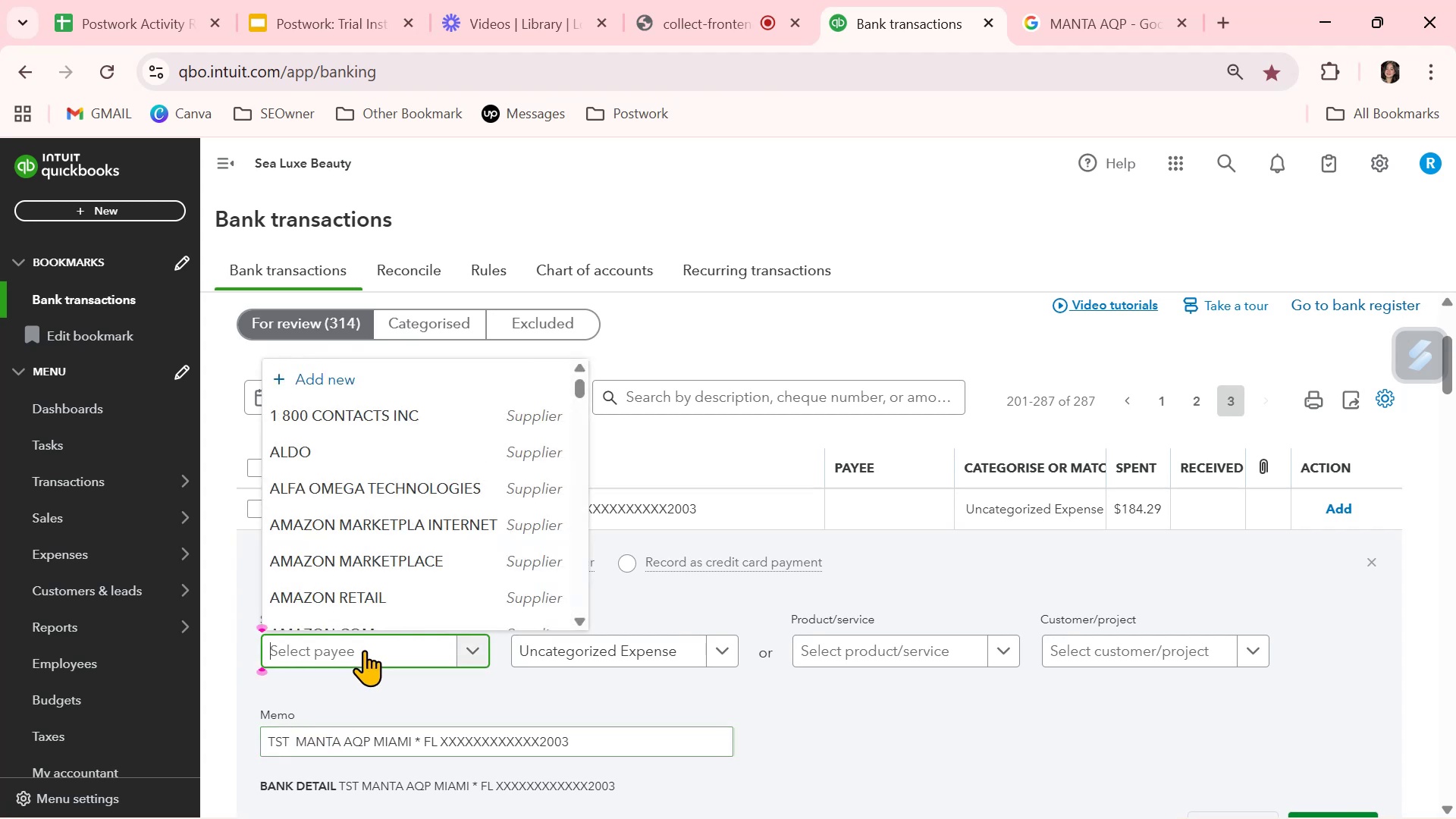 
key(Control+ControlLeft)
 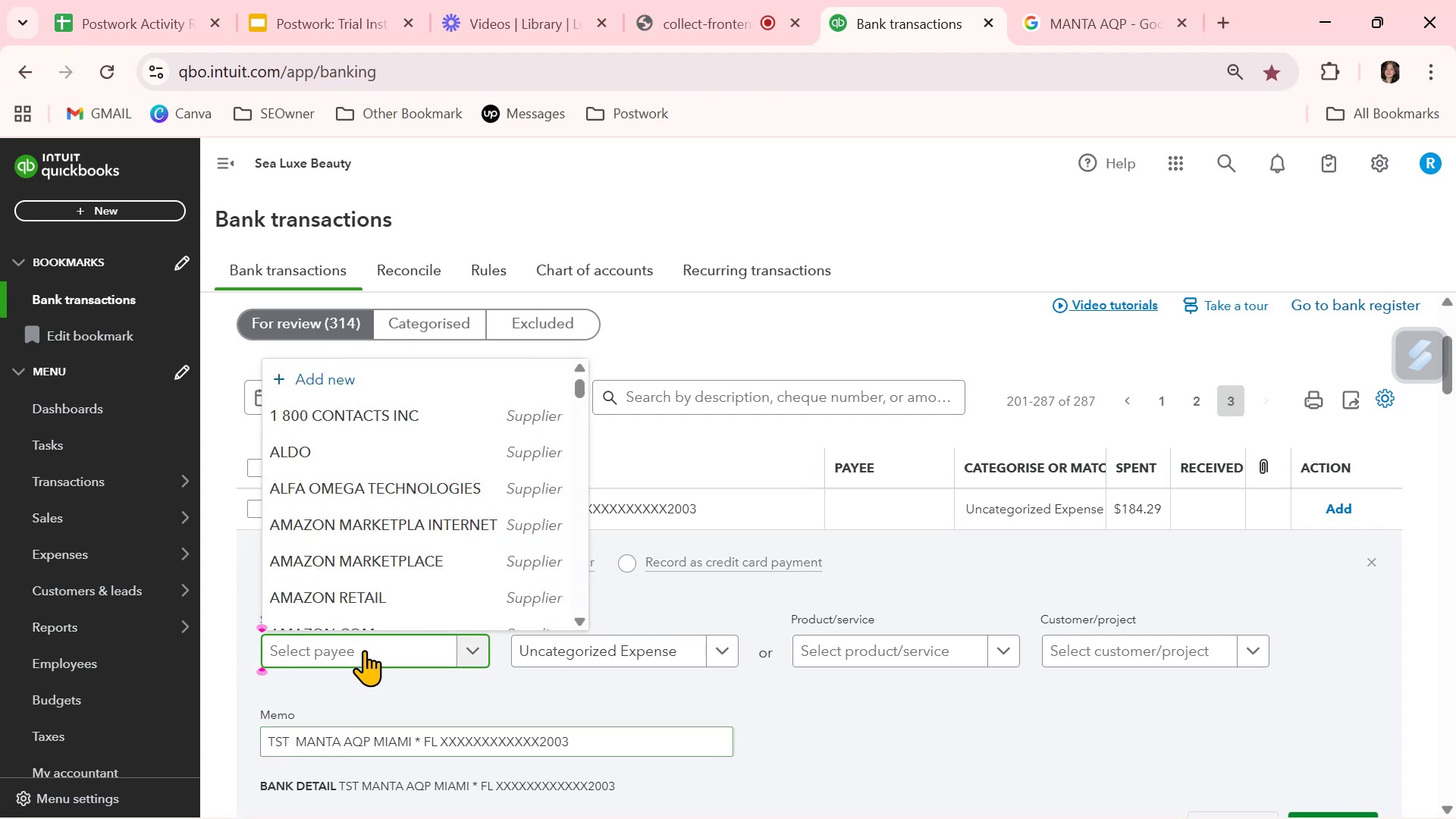 
key(Control+V)
 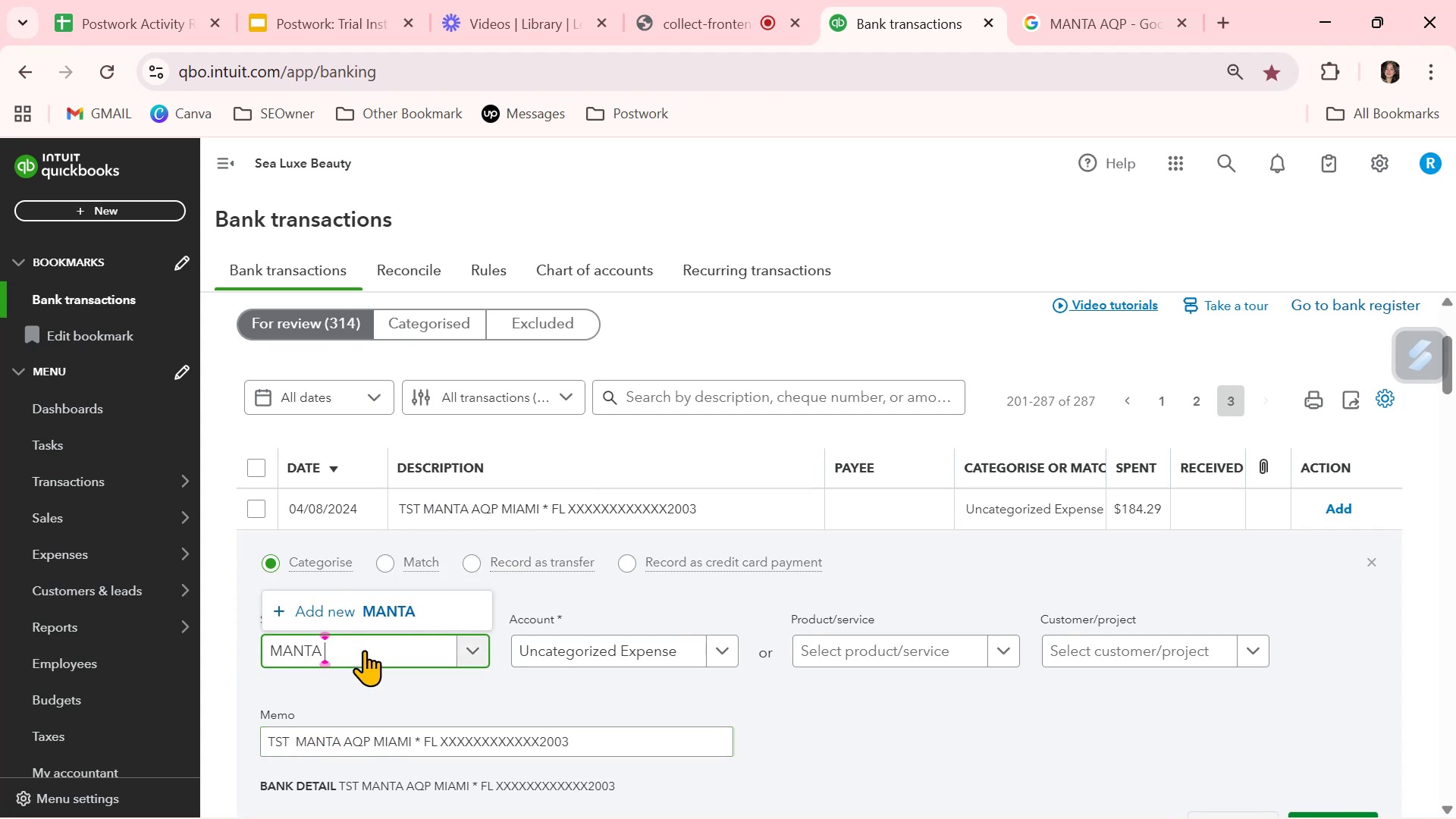 
key(Control+Backspace)
 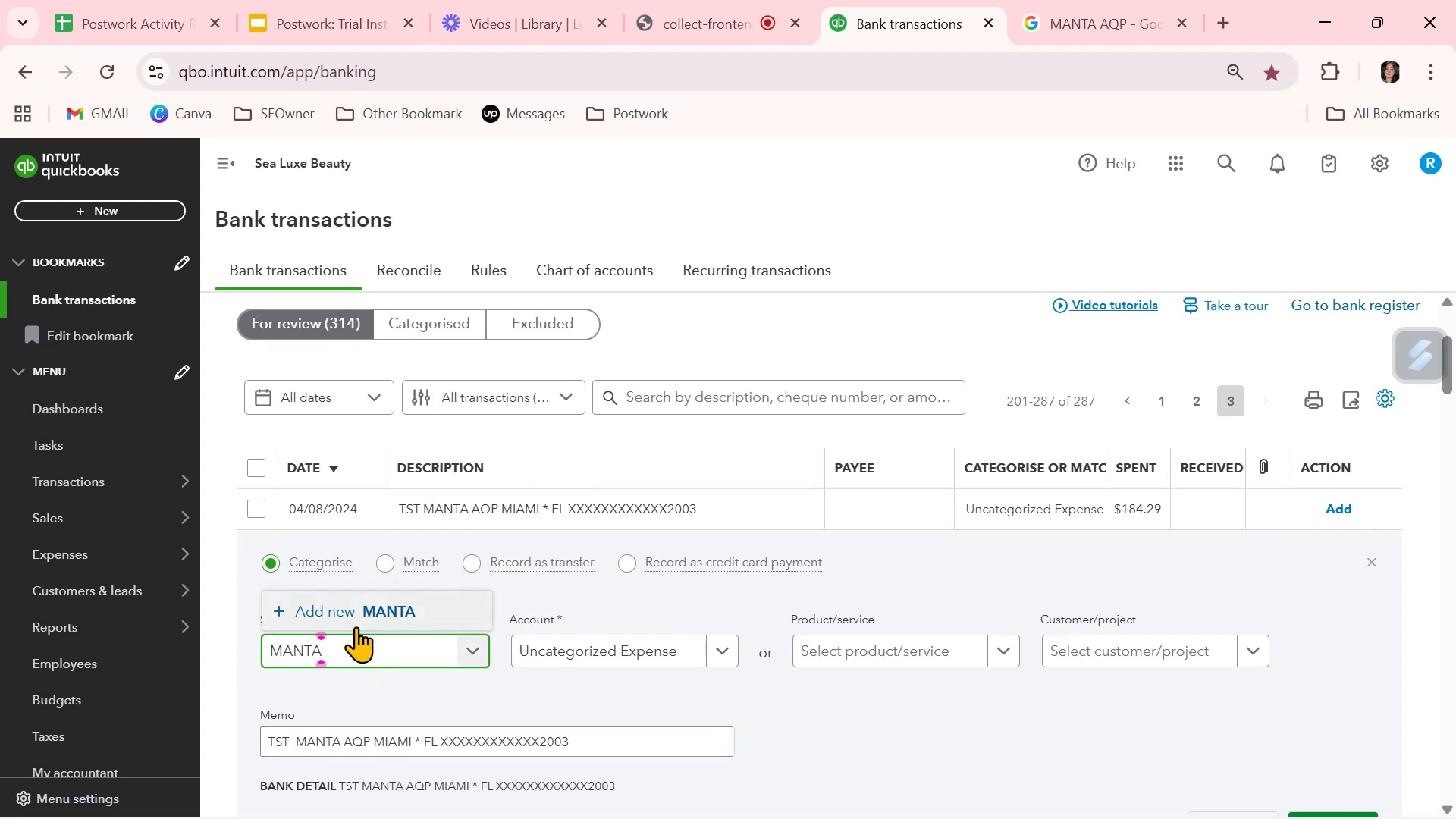 
left_click([362, 616])
 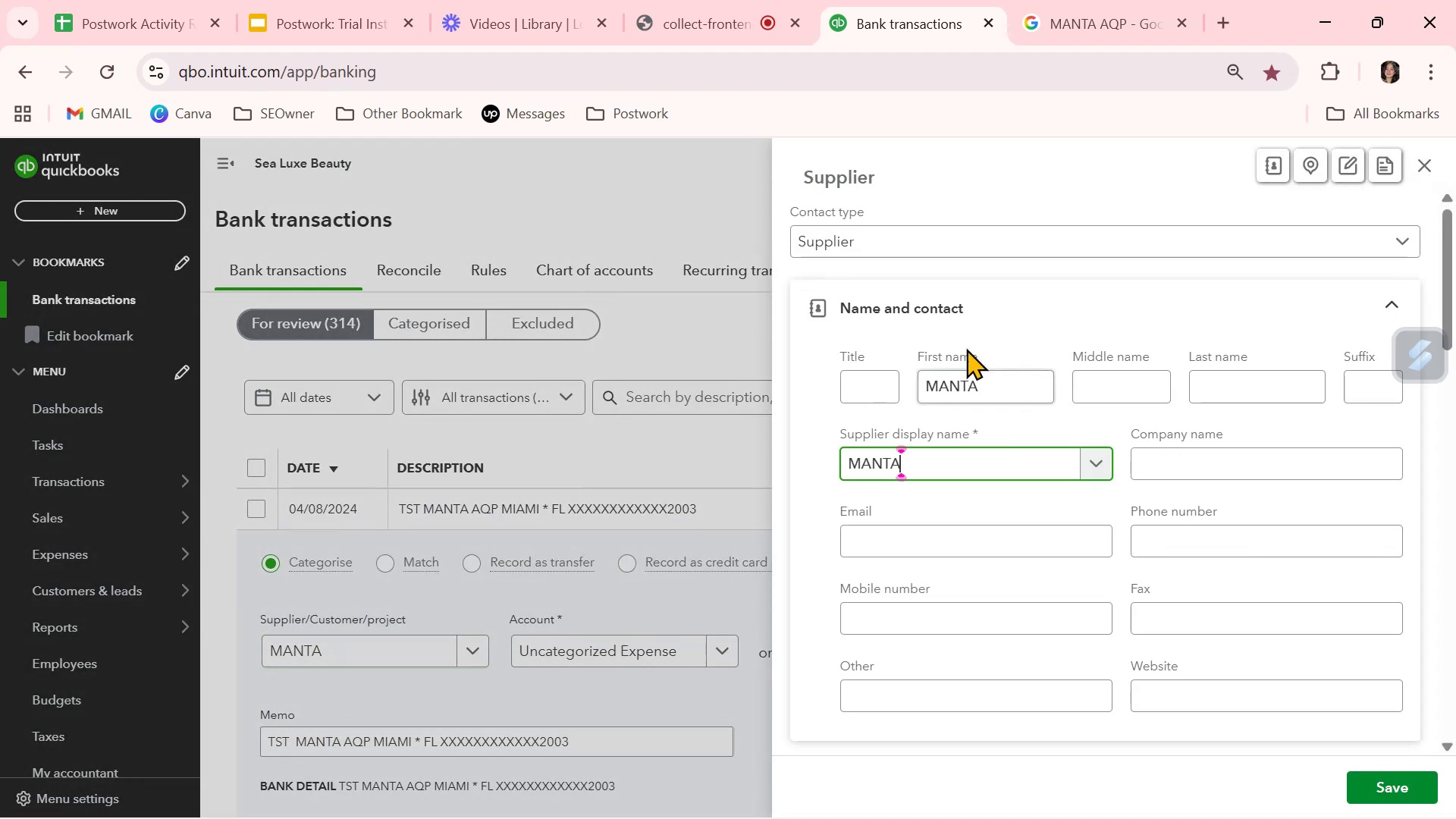 
left_click_drag(start_coordinate=[997, 377], to_coordinate=[846, 375])
 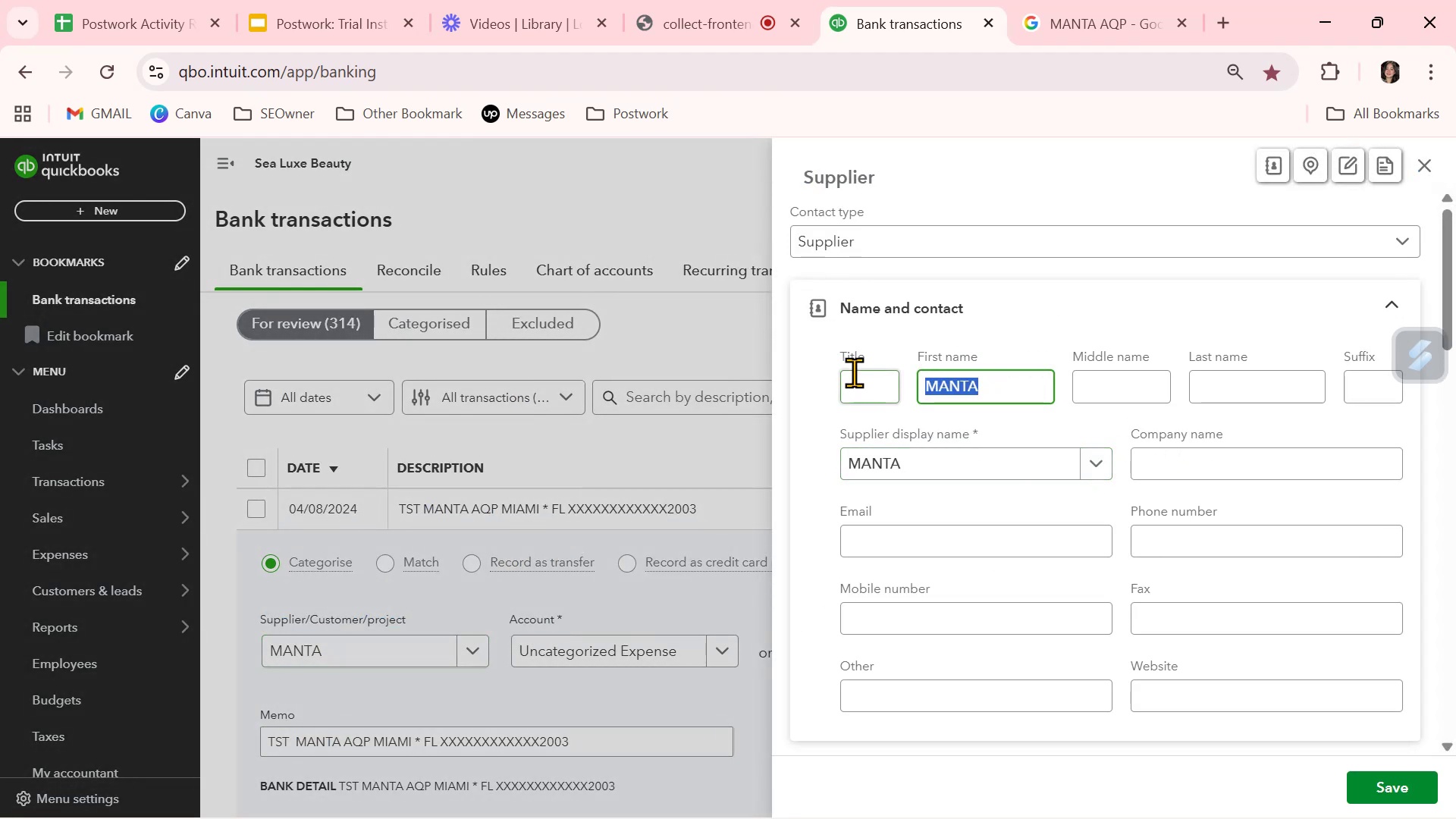 
key(Backspace)
 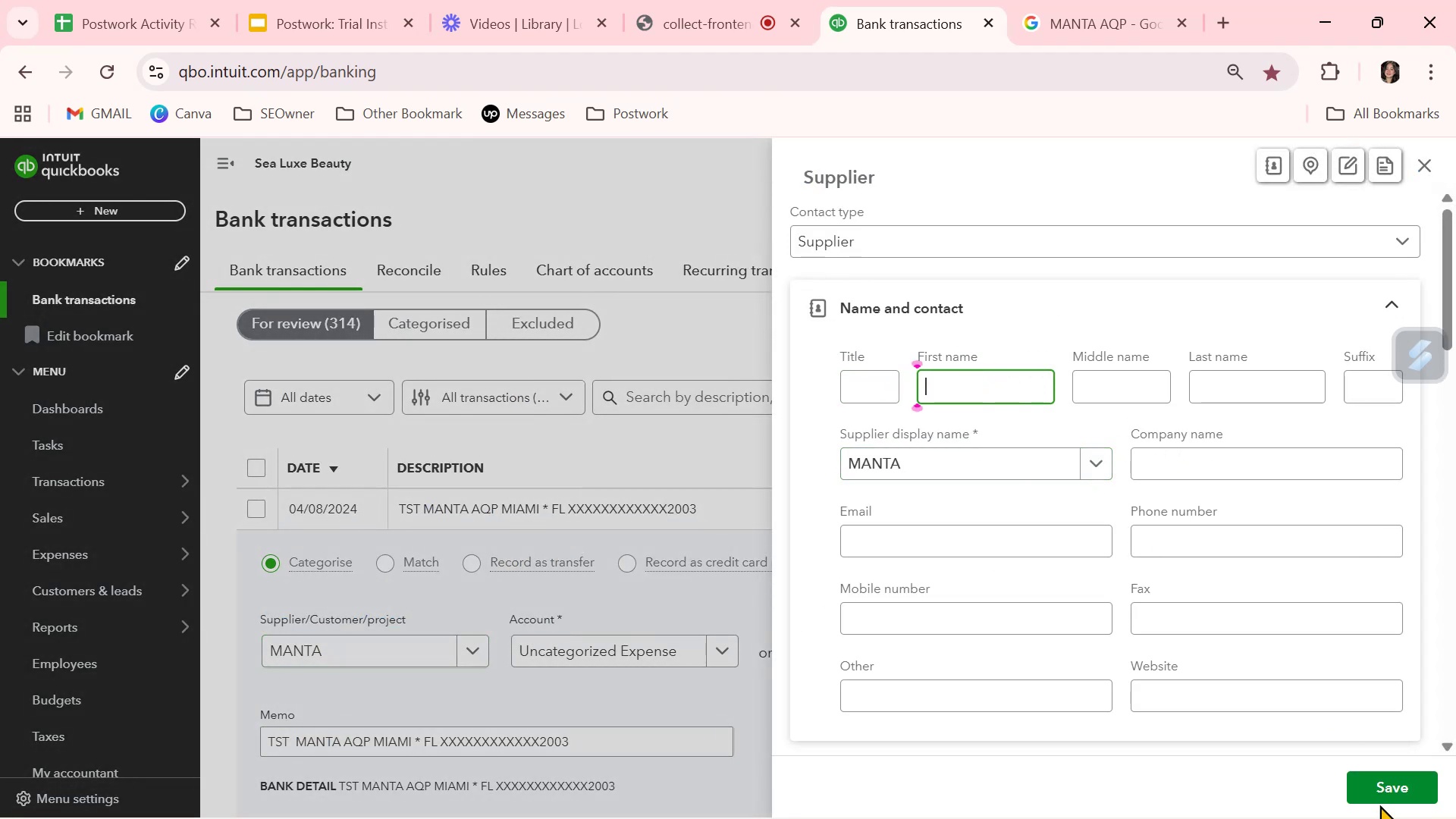 
left_click([1386, 792])
 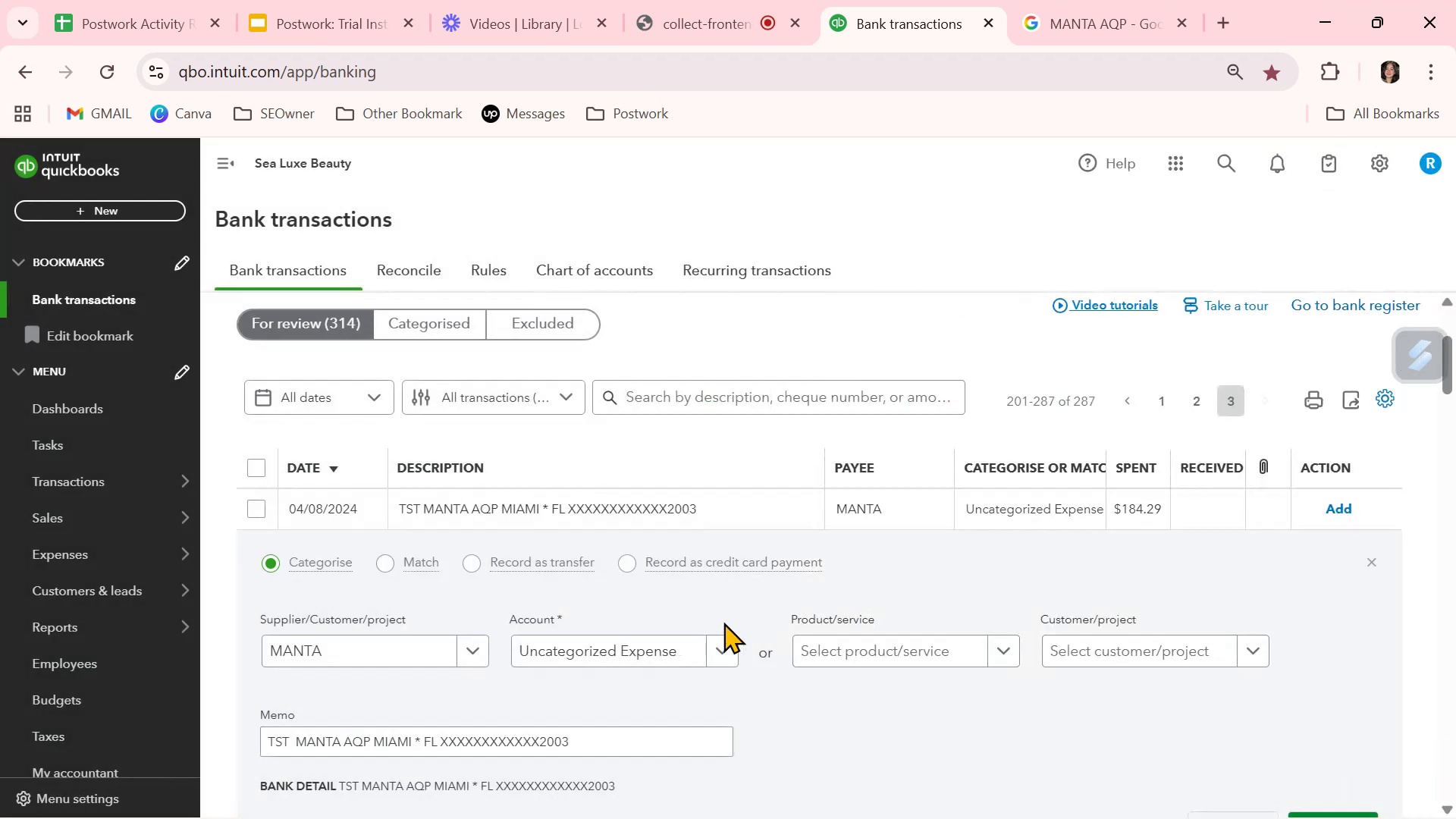 
left_click([726, 643])
 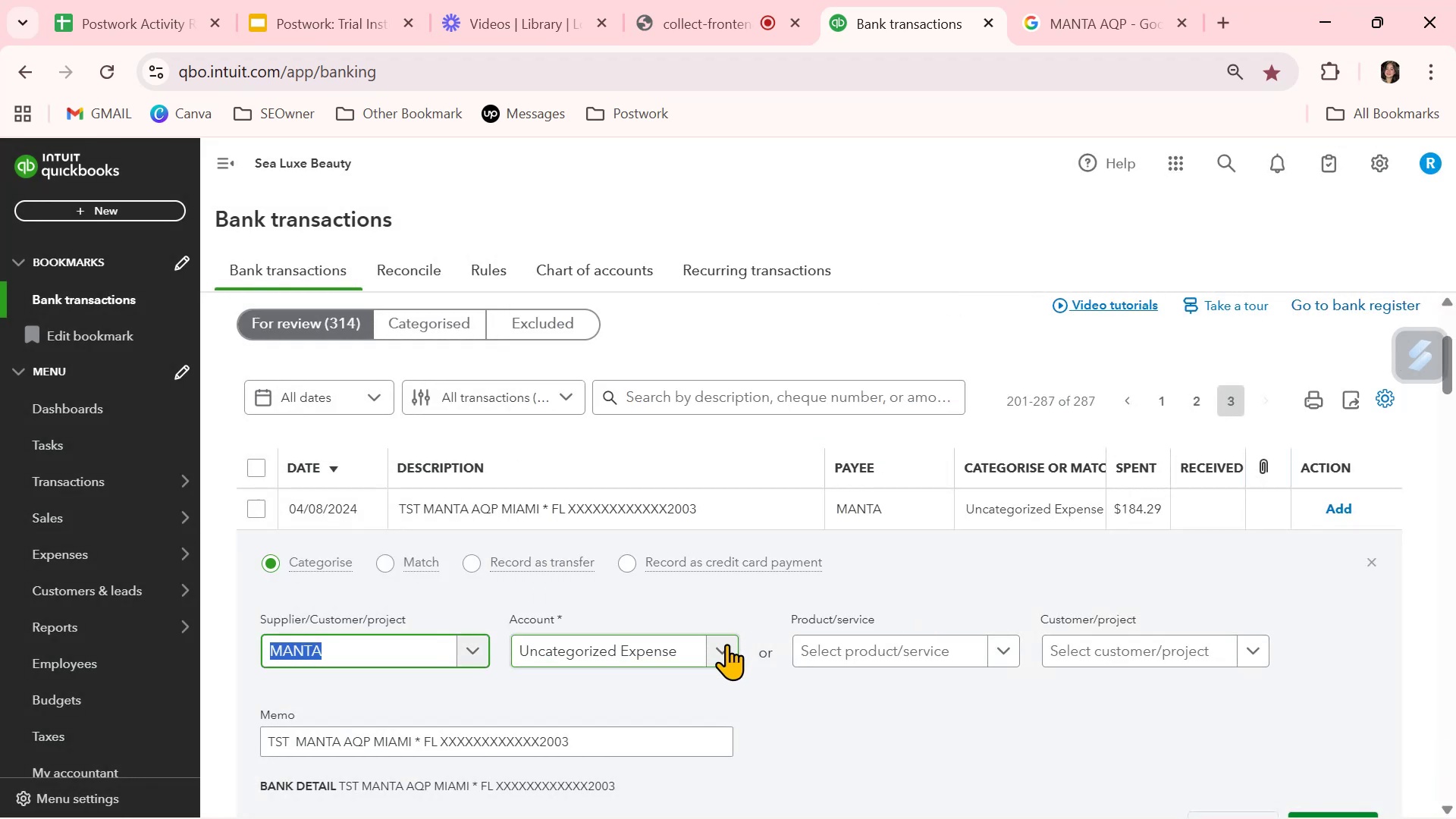 
left_click([726, 651])
 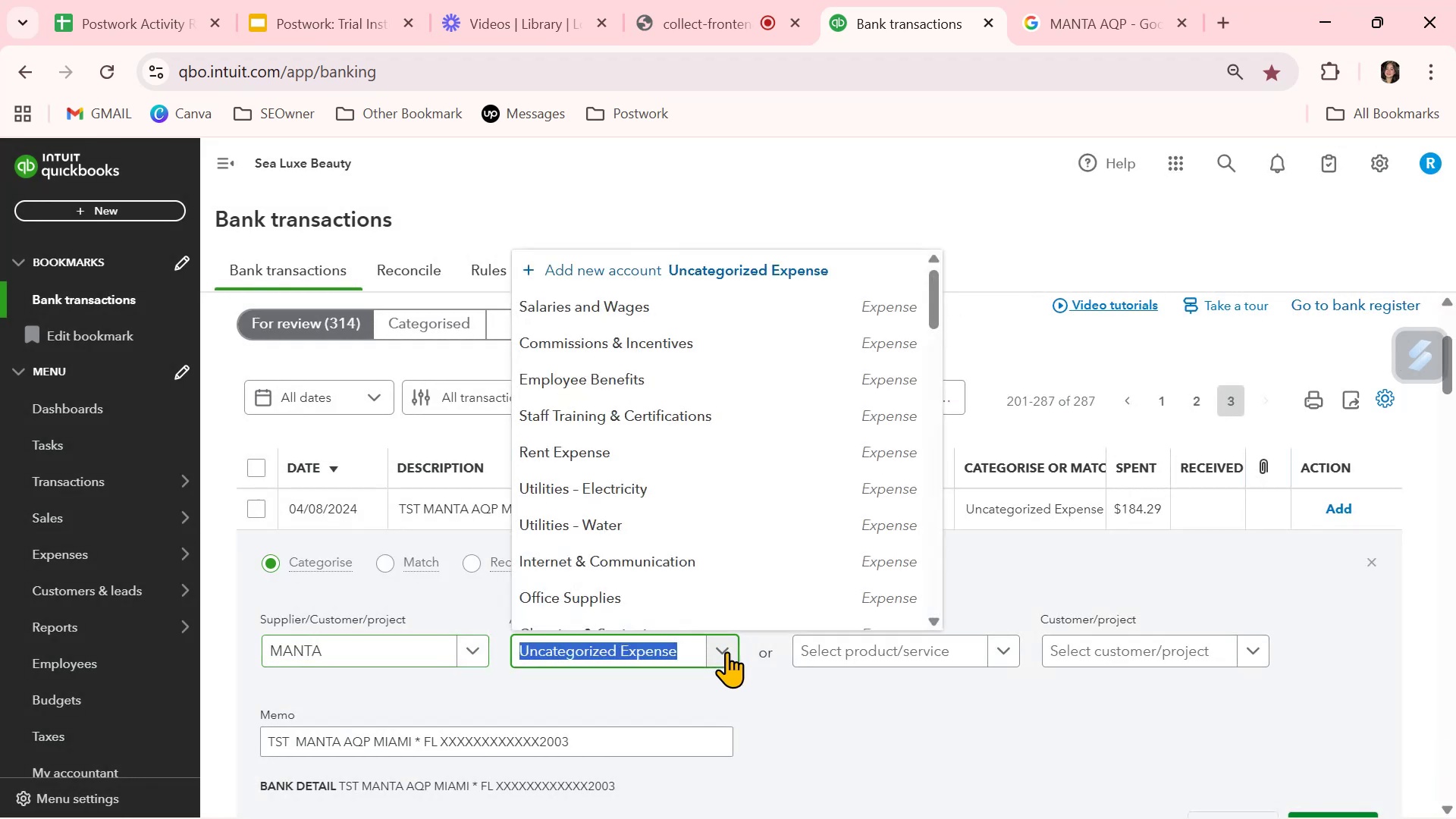 
key(F)
 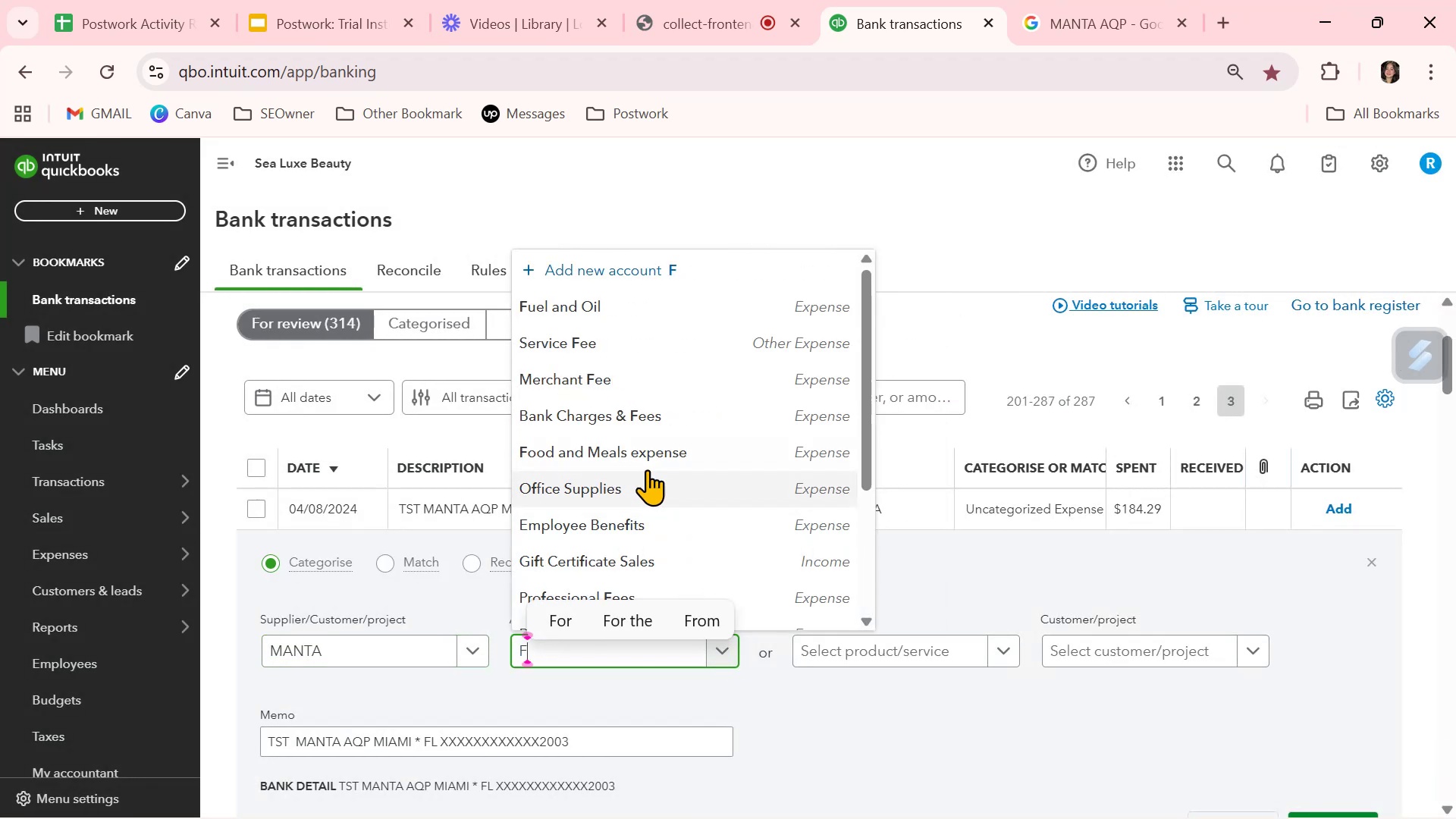 
left_click([654, 450])
 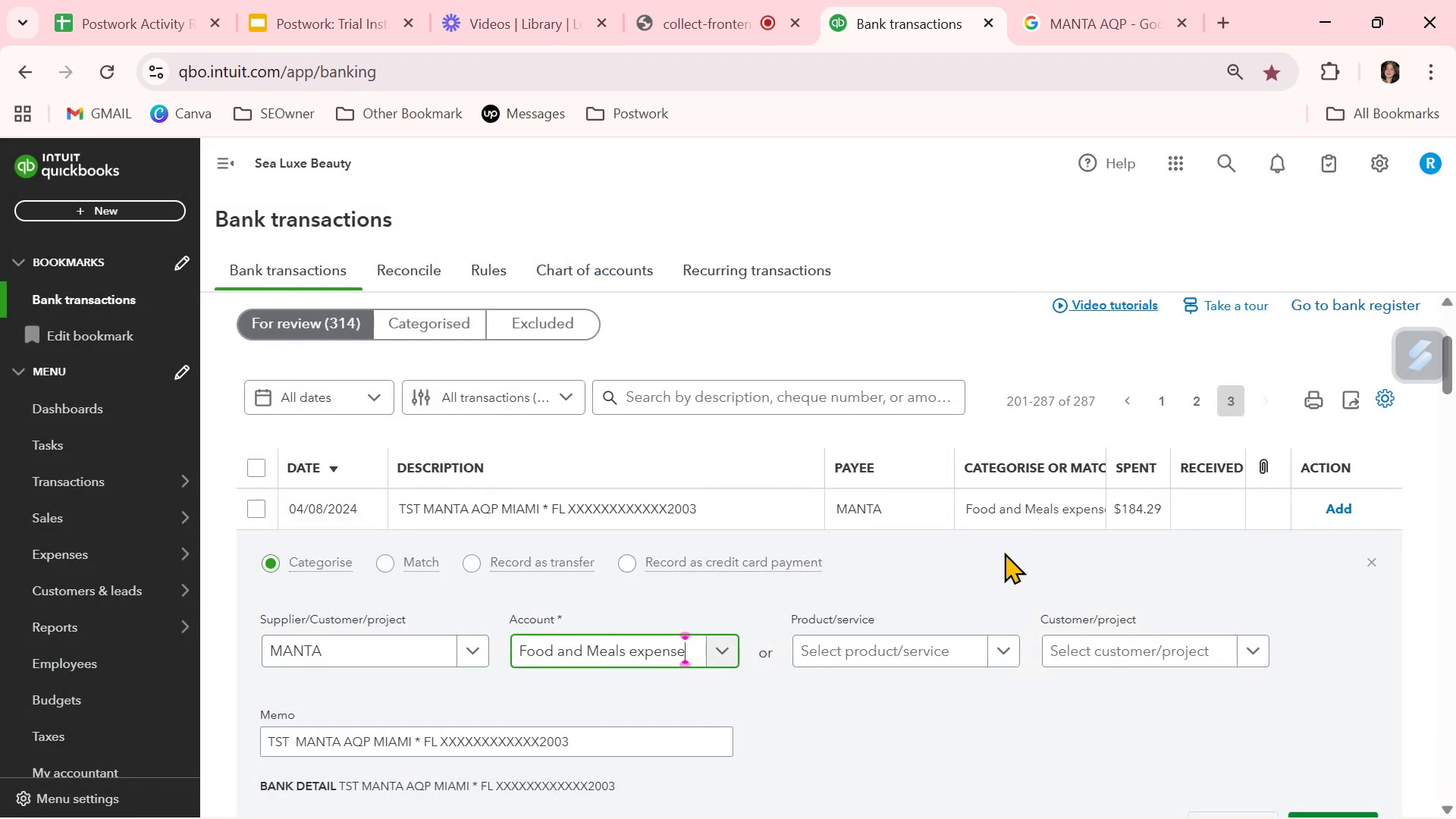 
left_click([1011, 557])
 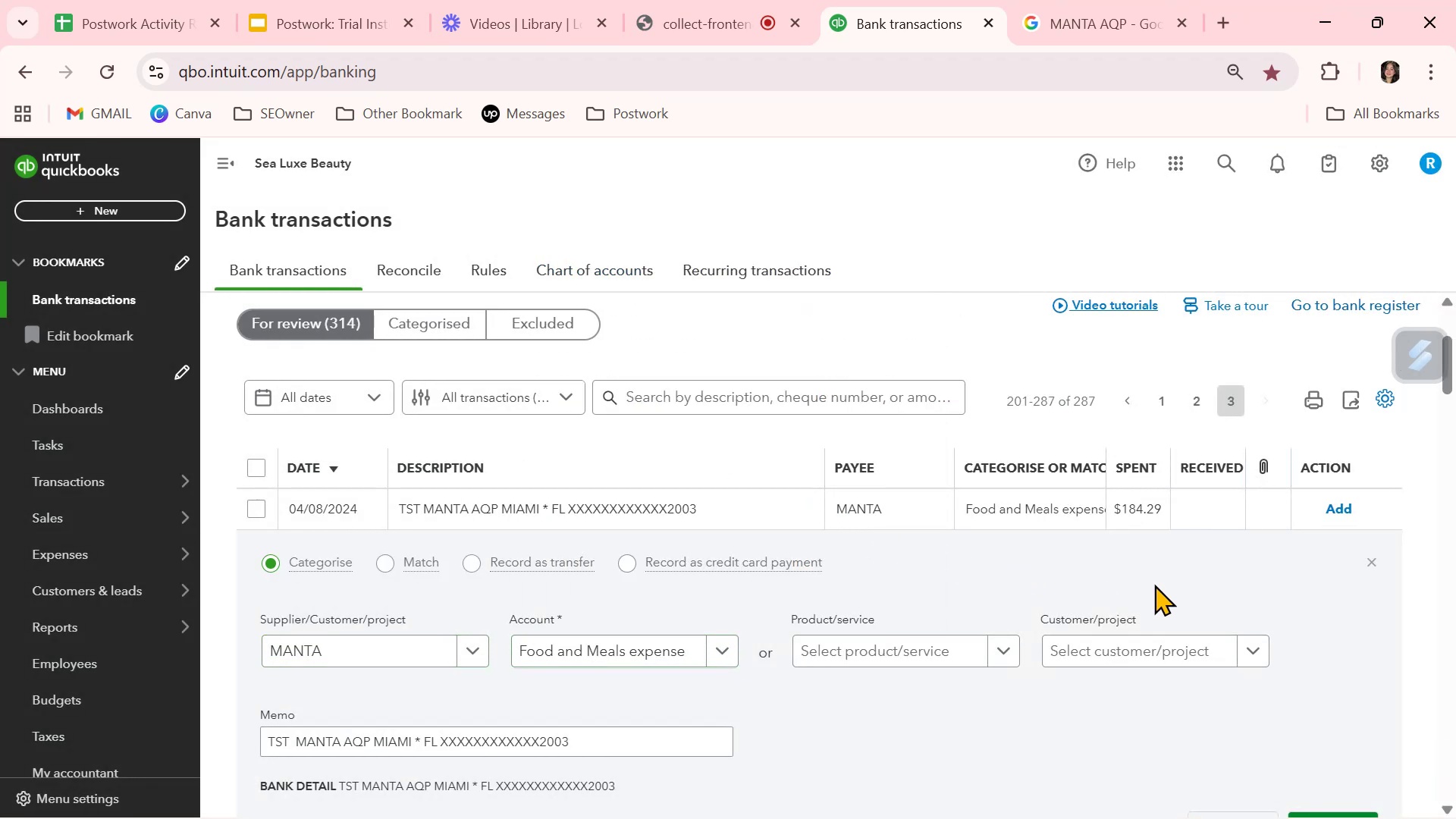 
scroll: coordinate [1333, 674], scroll_direction: down, amount: 2.0
 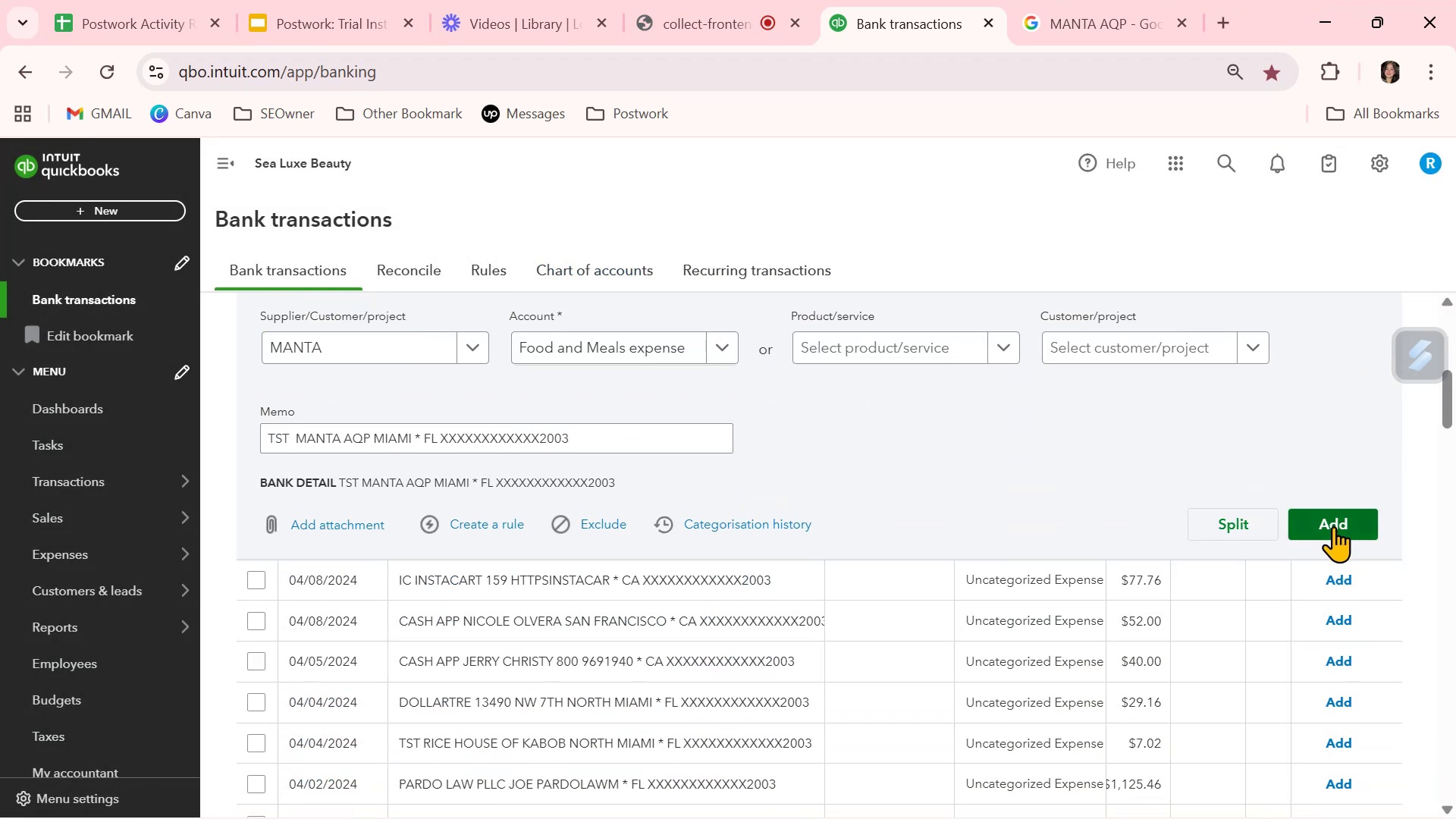 
left_click([1333, 526])
 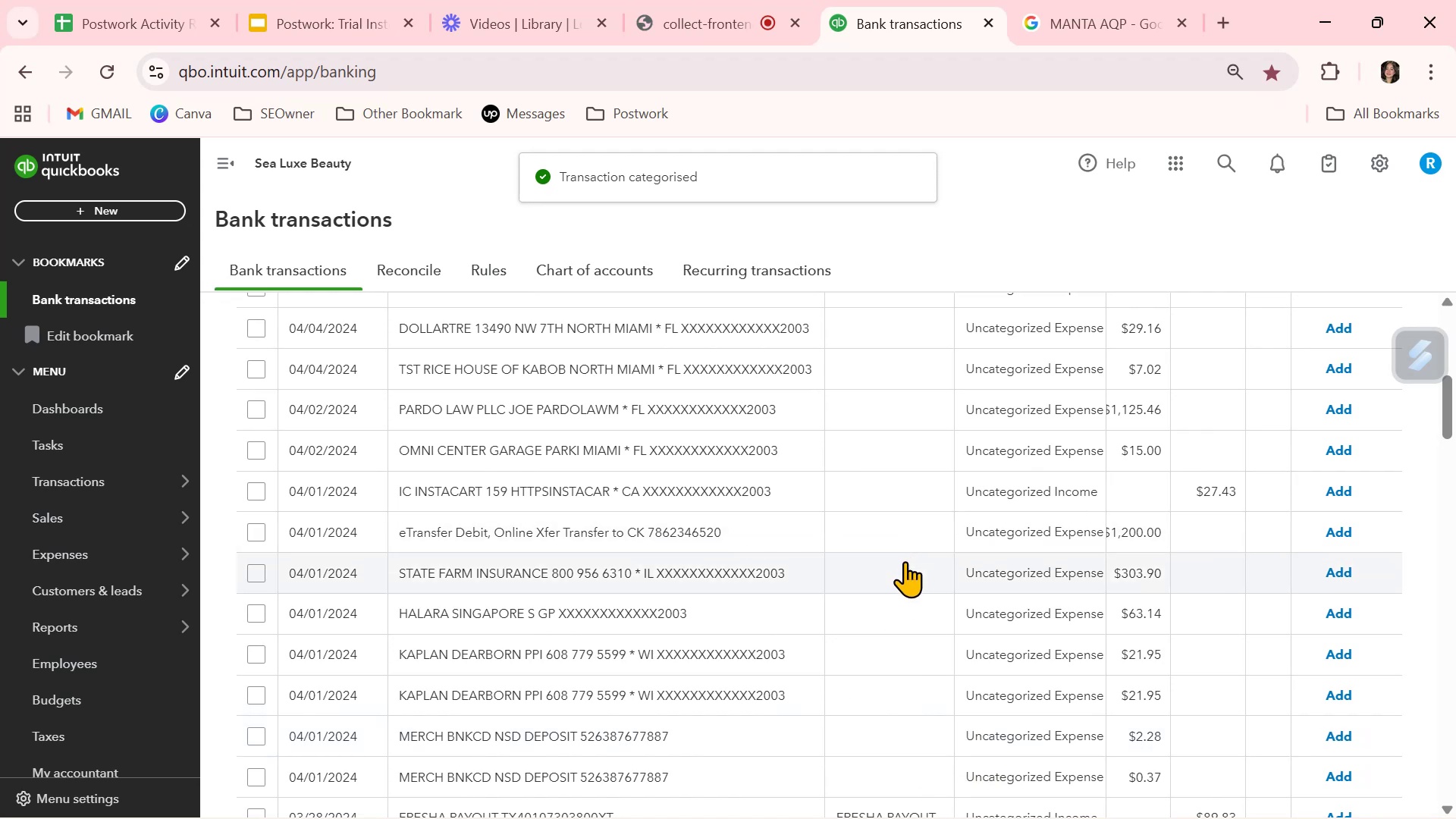 
wait(6.32)
 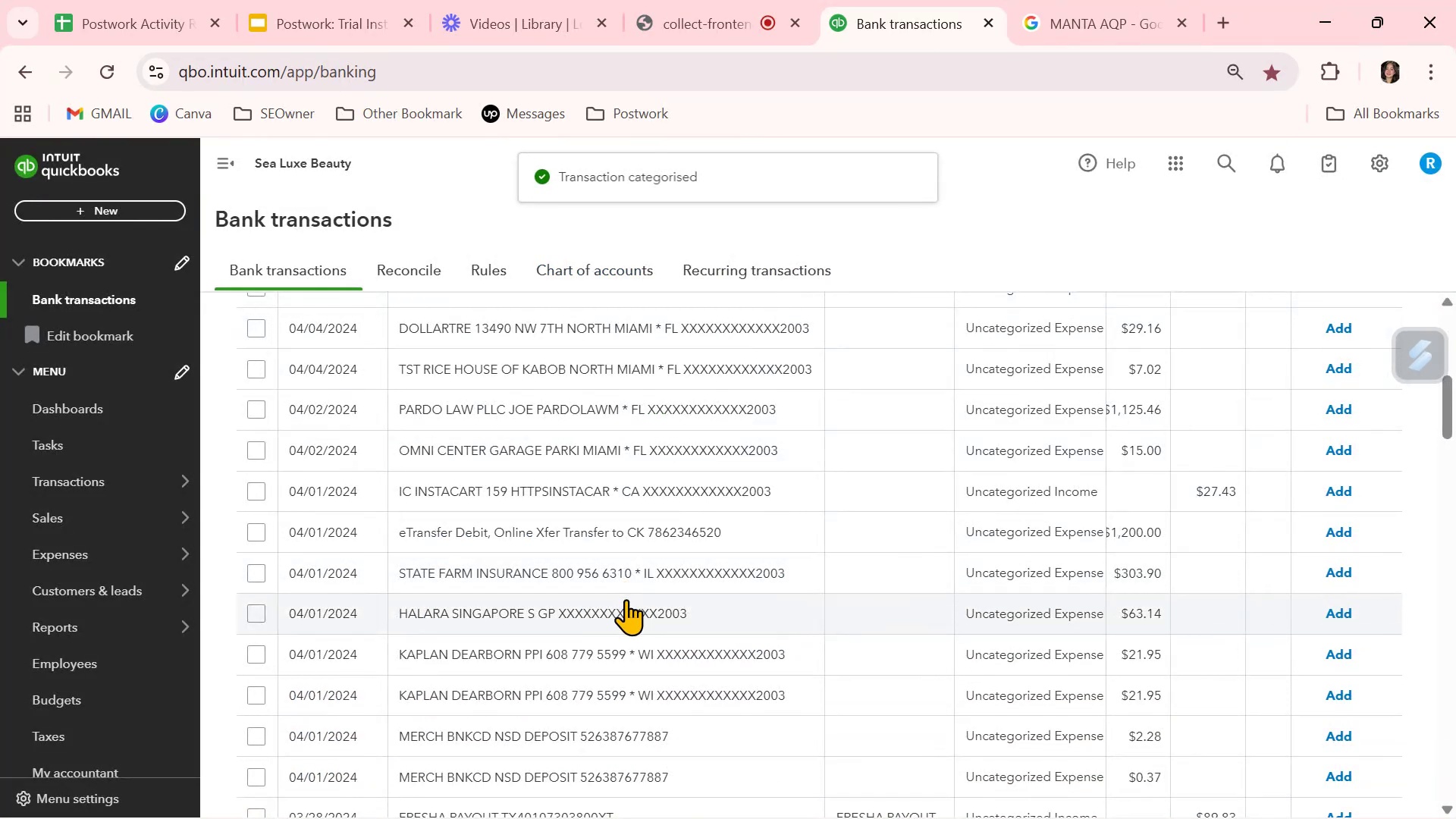 
left_click([780, 567])
 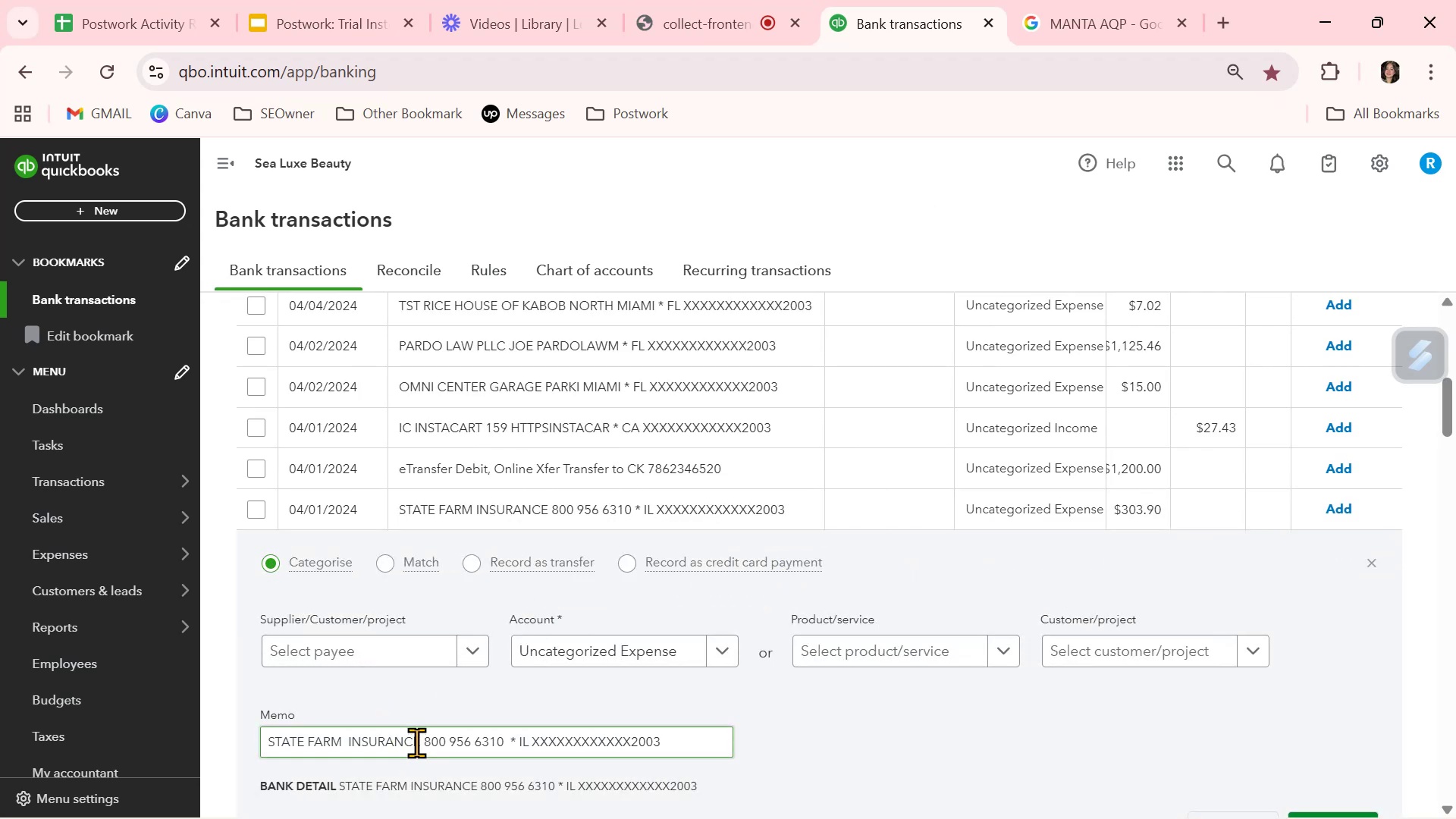 
left_click([413, 740])
 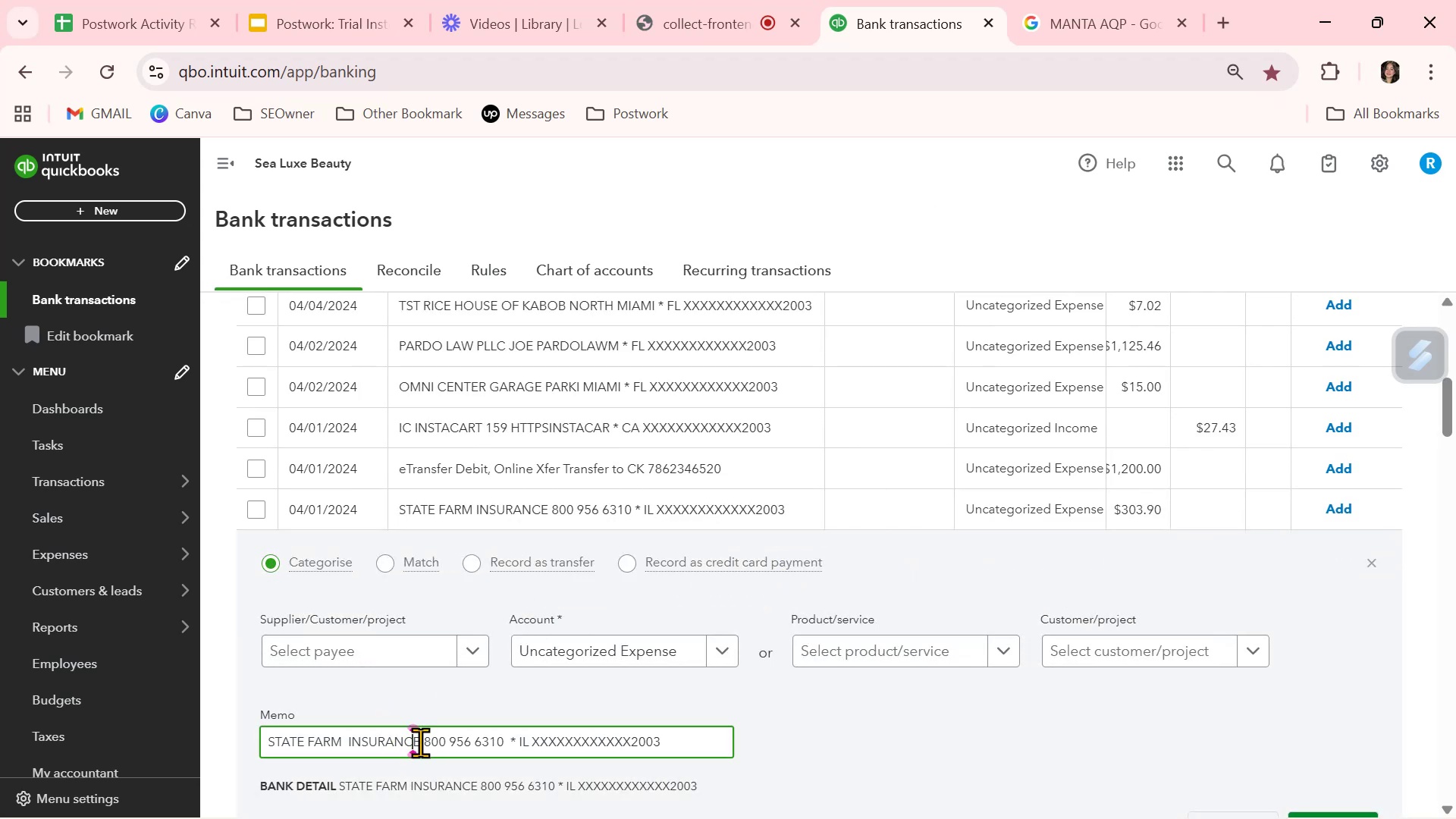 
left_click_drag(start_coordinate=[421, 743], to_coordinate=[231, 728])
 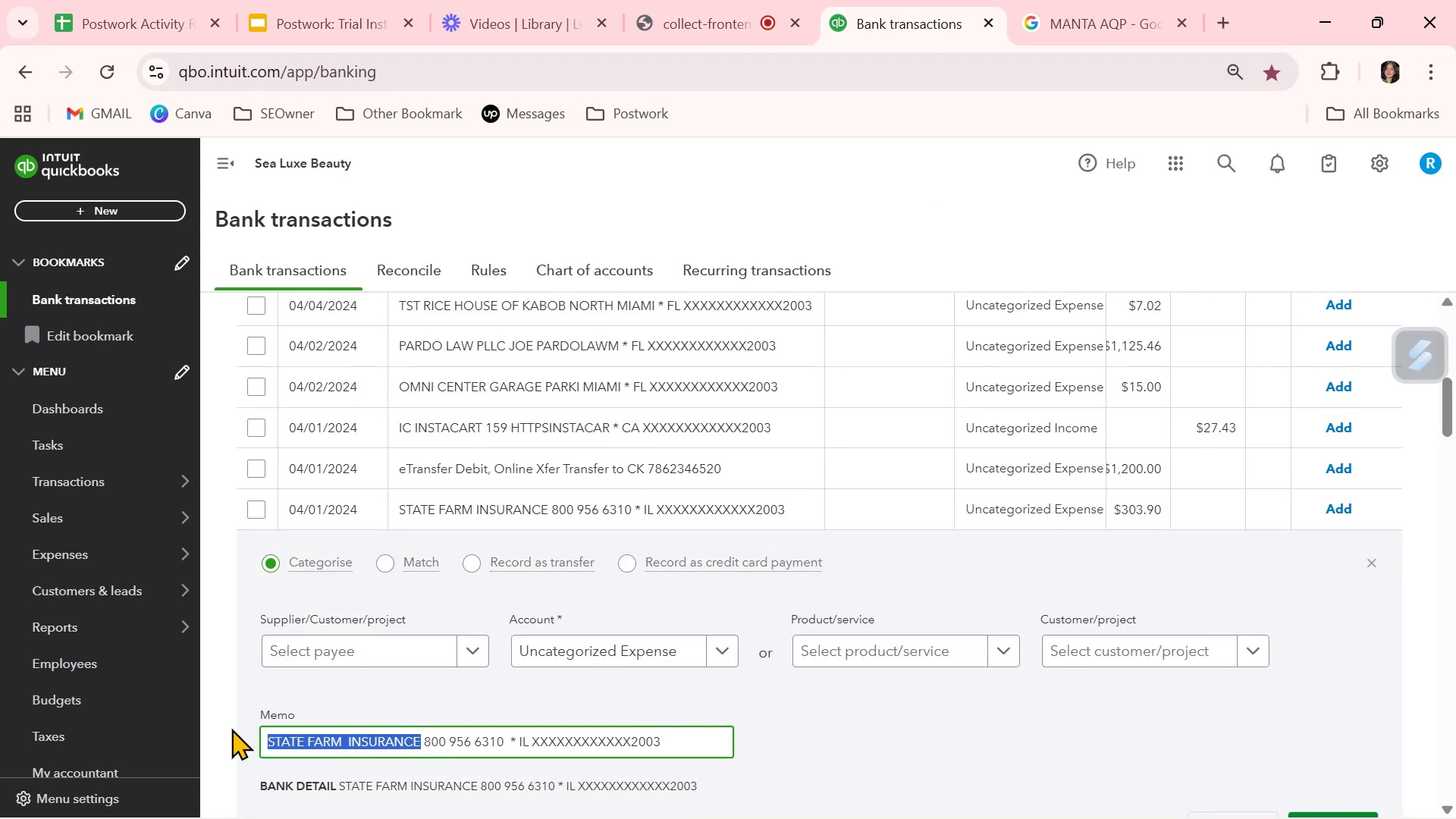 
key(Control+ControlLeft)
 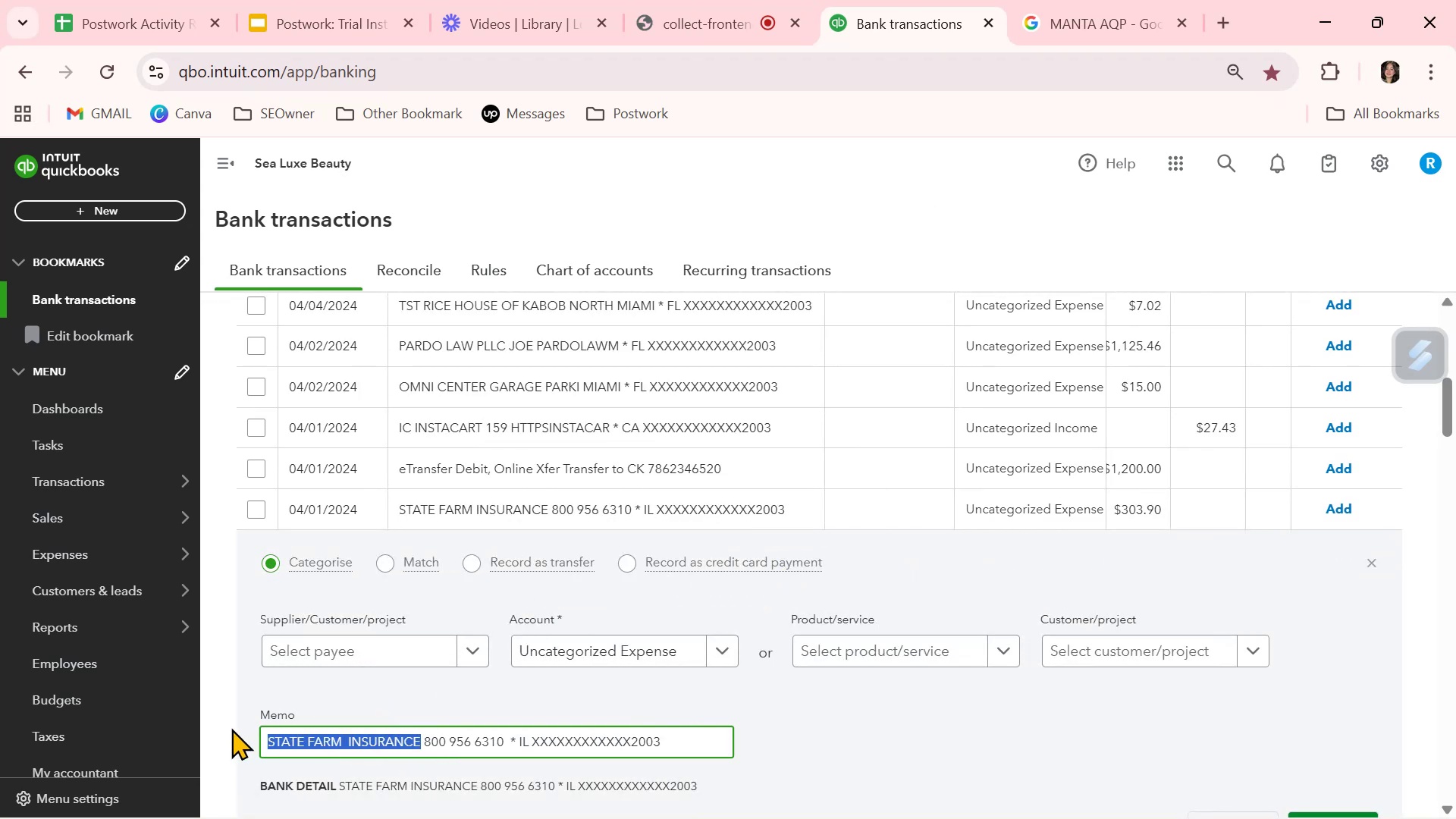 
key(Control+C)
 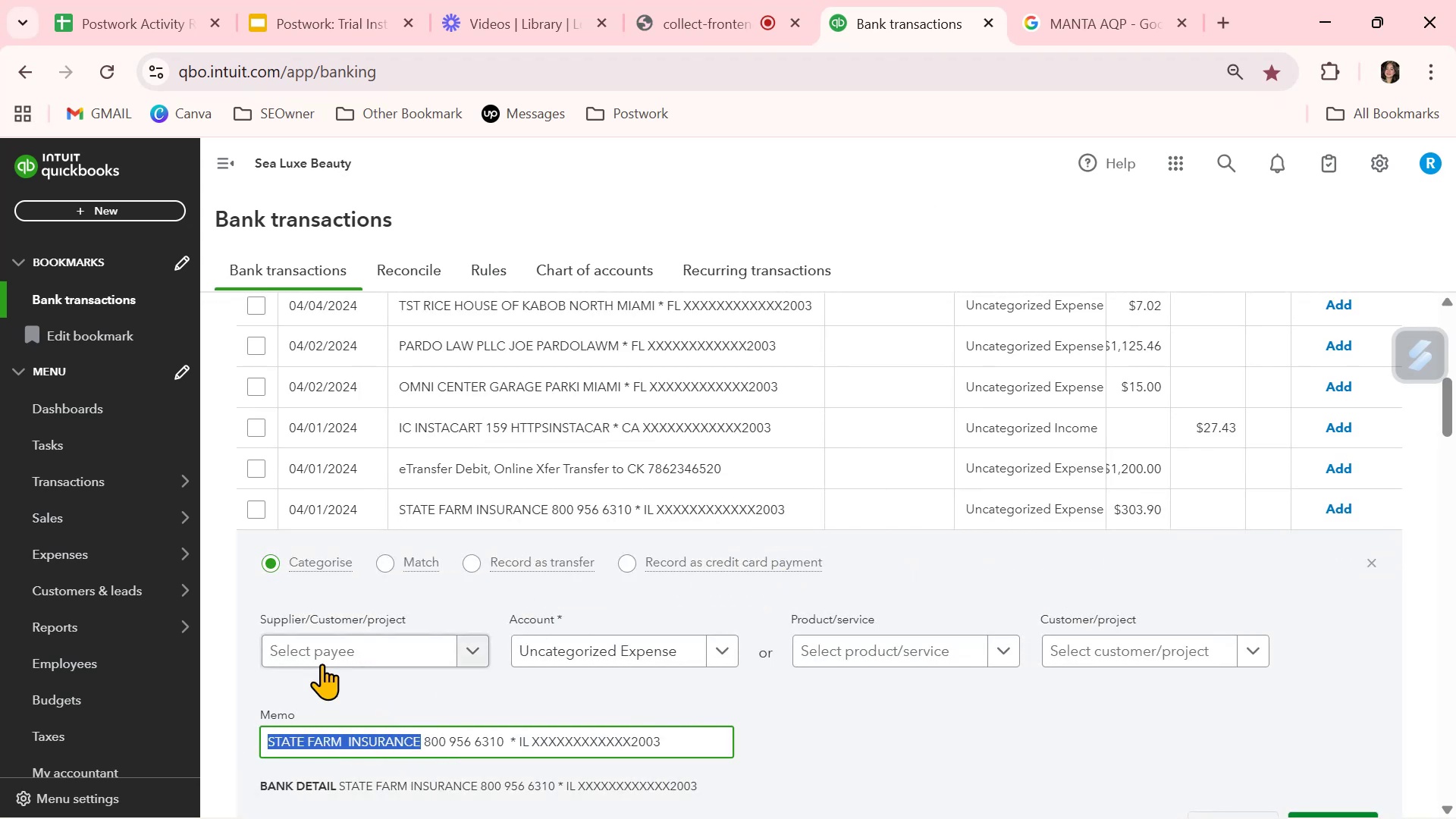 
left_click([330, 657])
 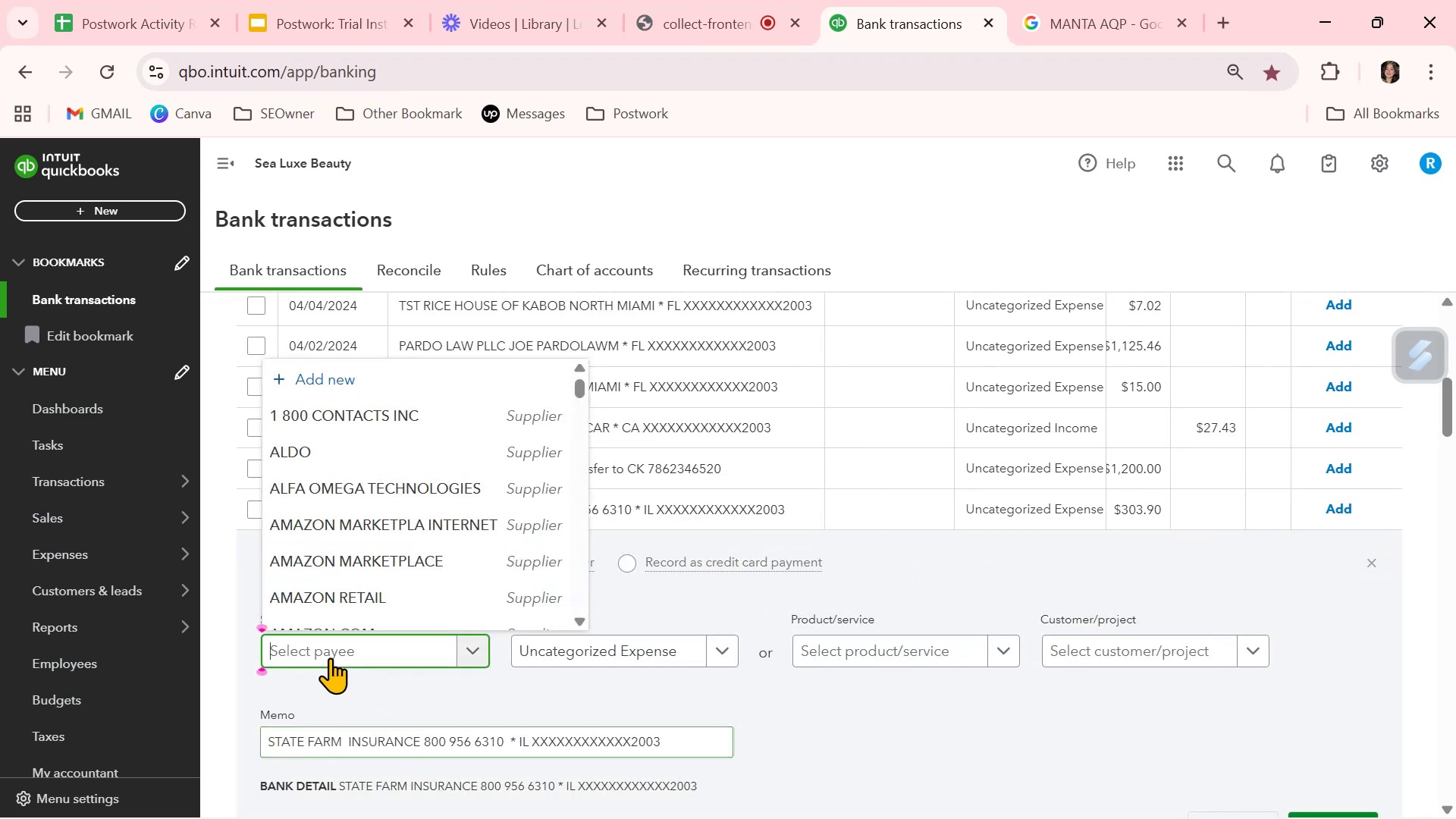 
key(Control+ControlLeft)
 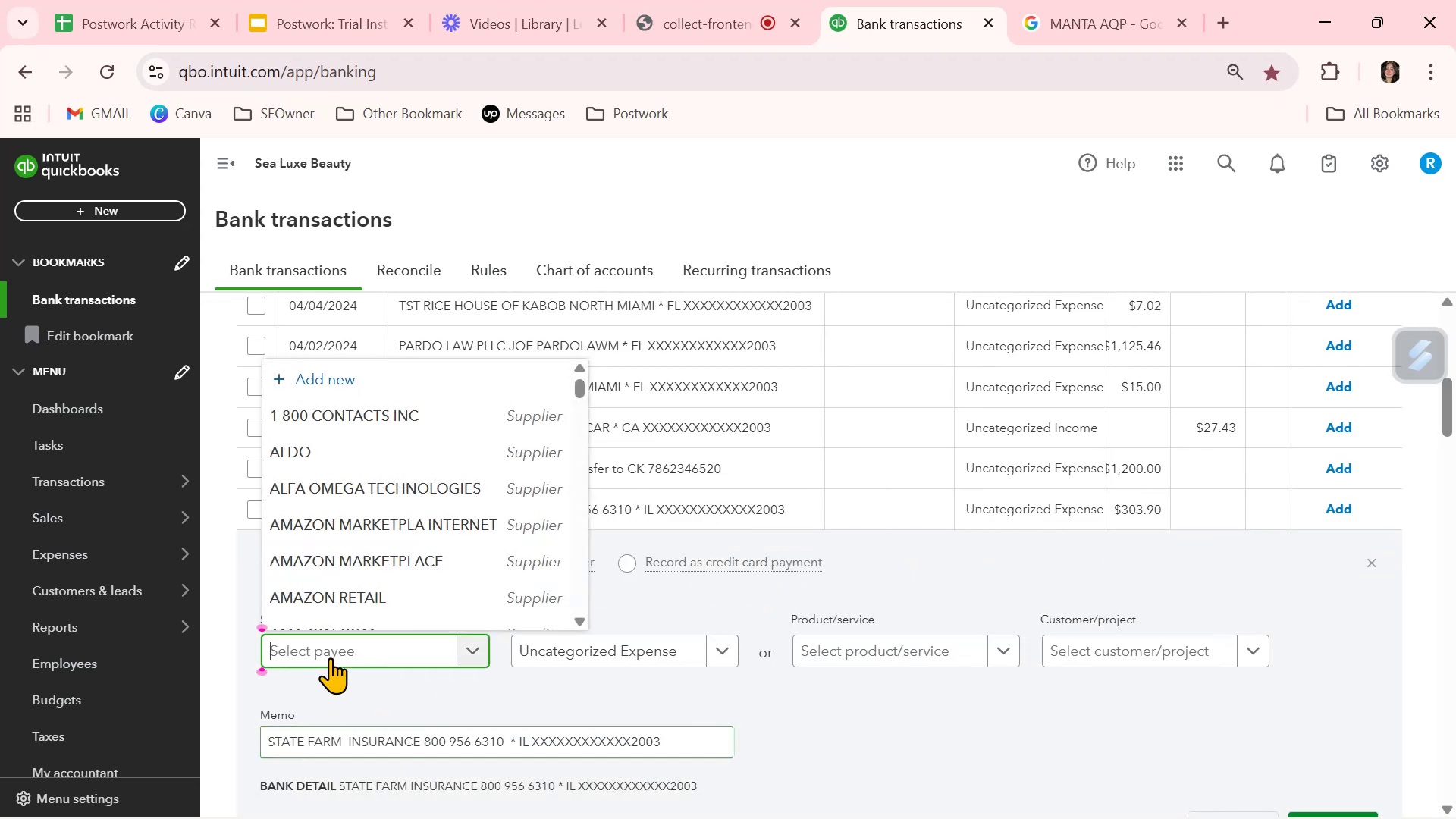 
key(Control+V)
 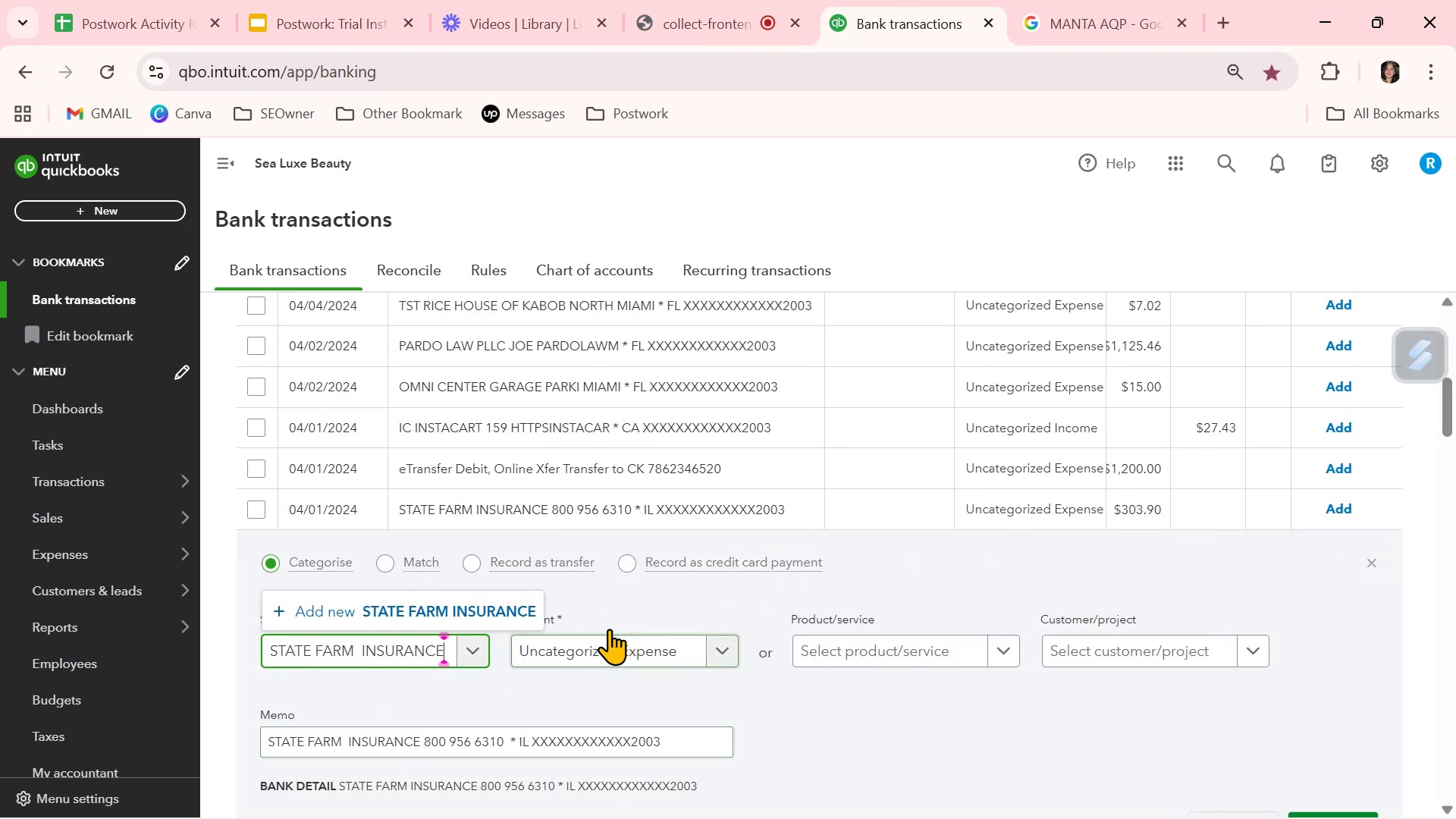 
left_click([510, 611])
 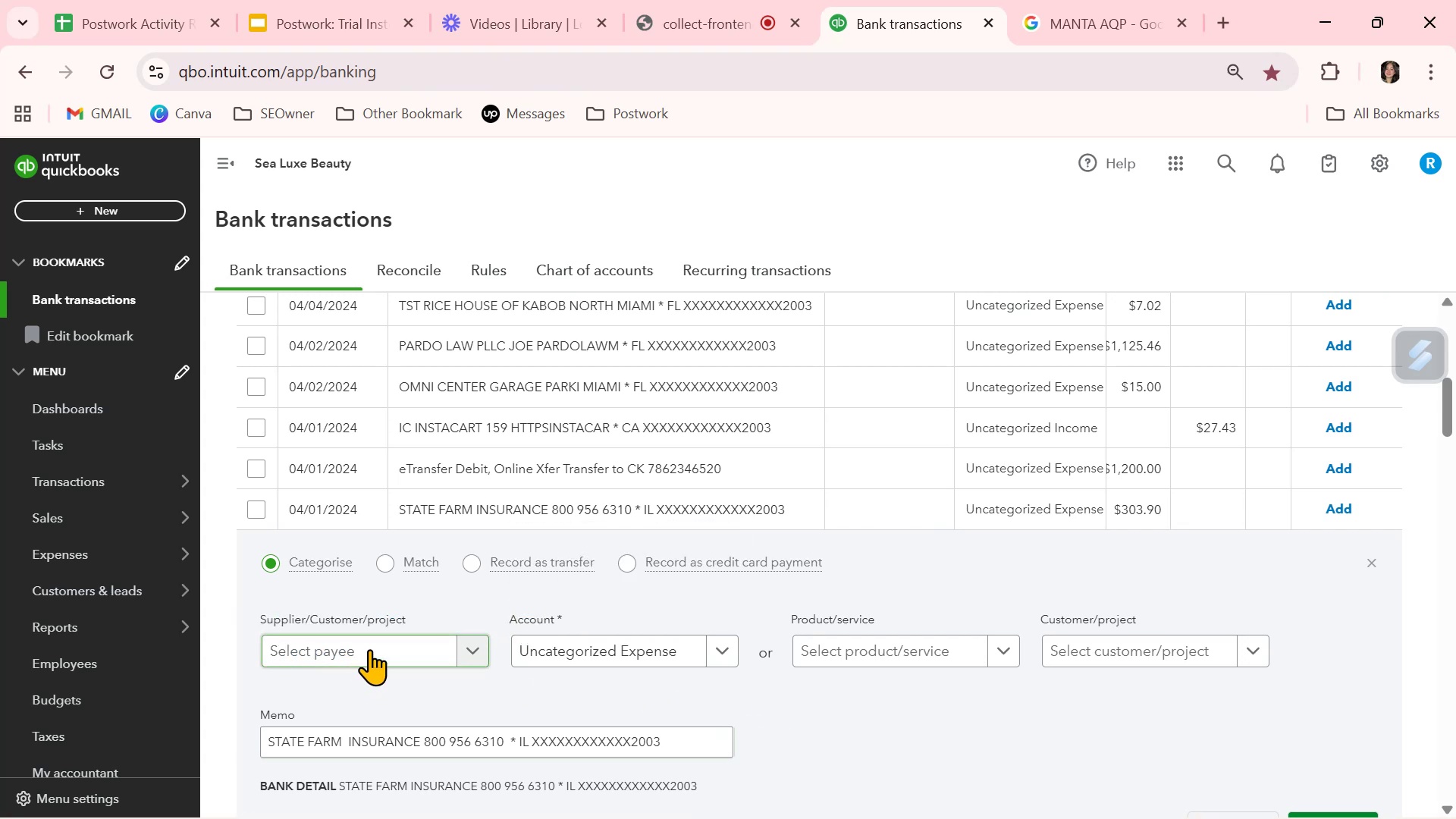 
left_click([369, 649])
 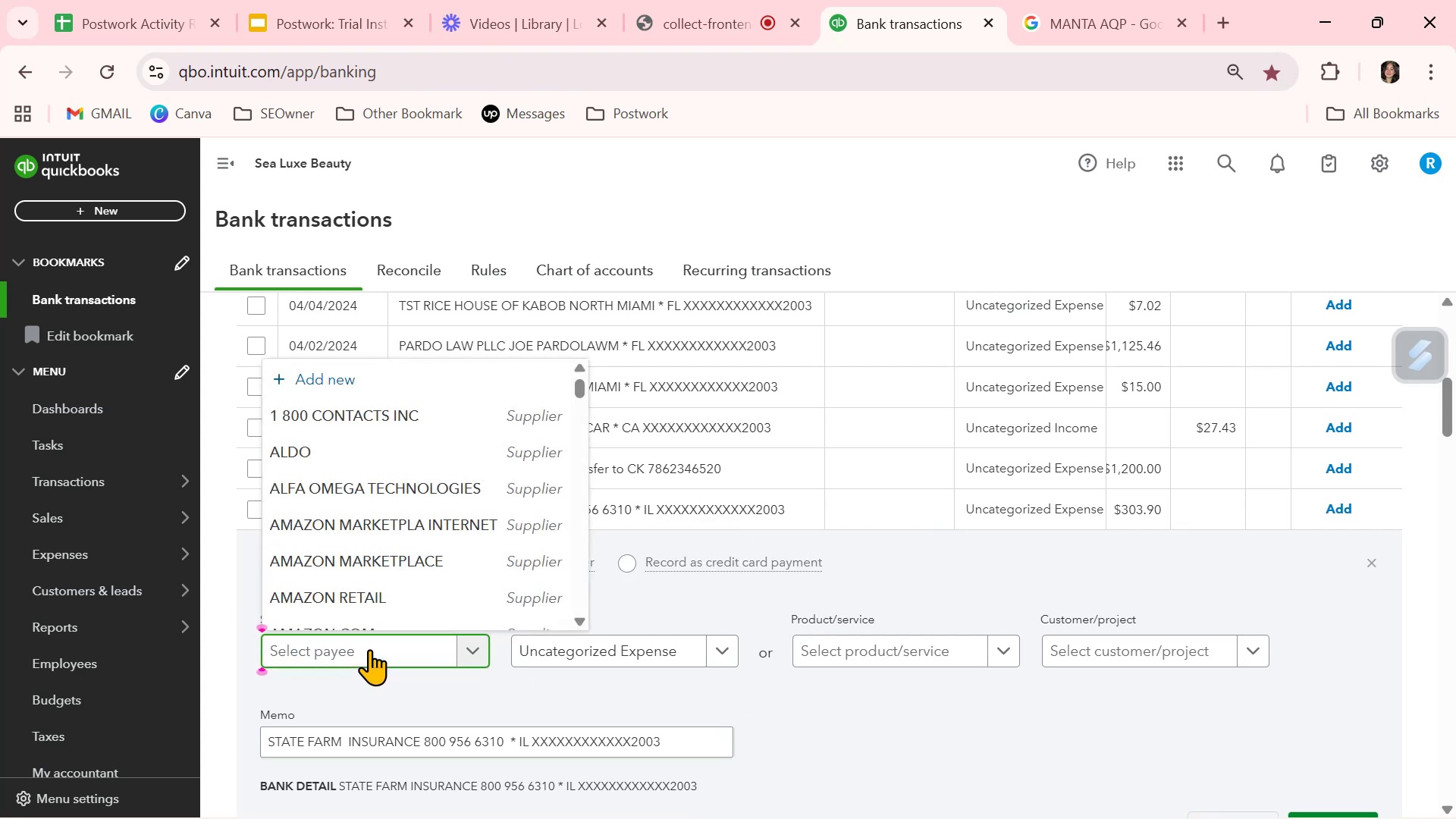 
key(Control+ControlLeft)
 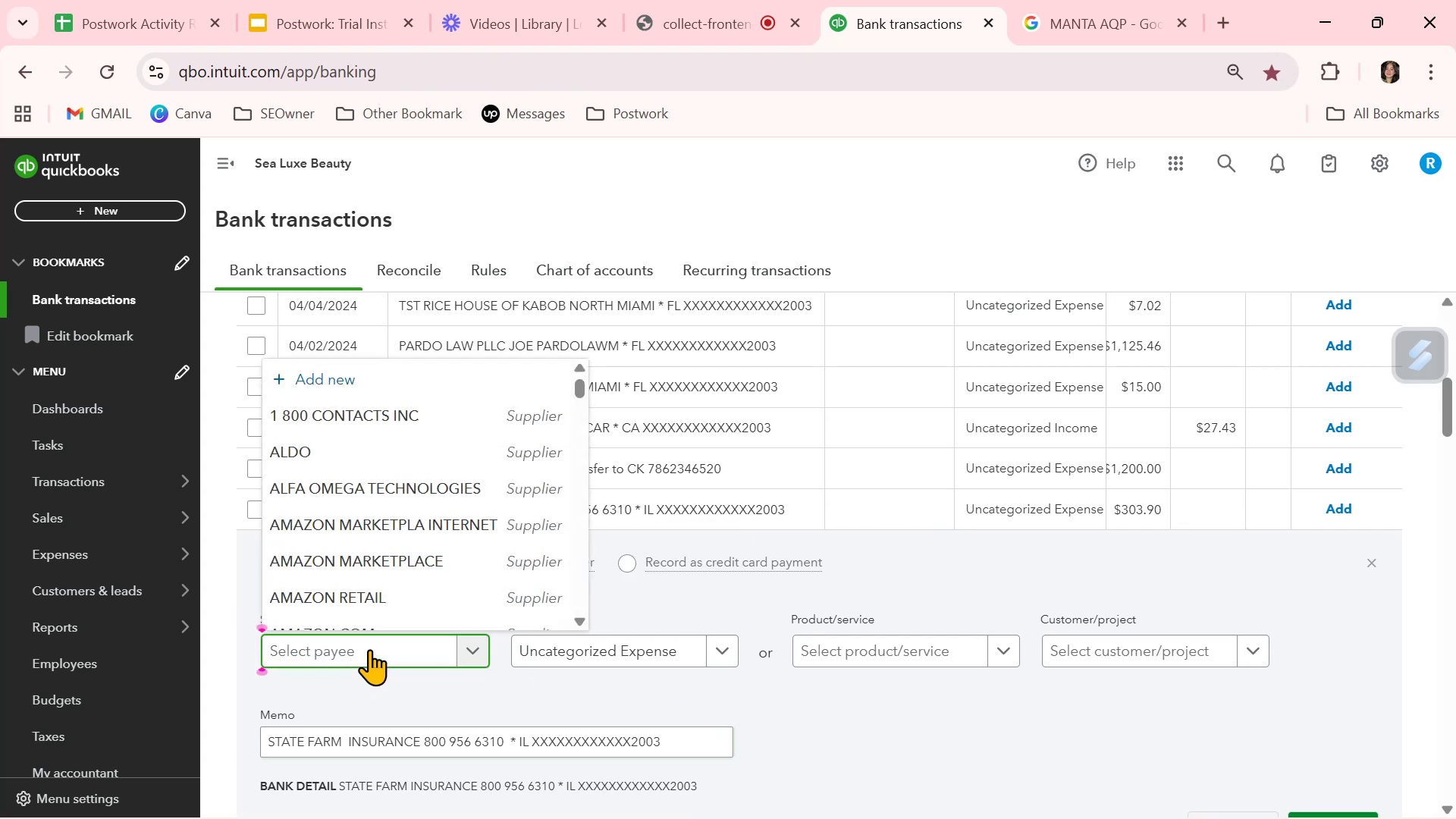 
key(Control+V)
 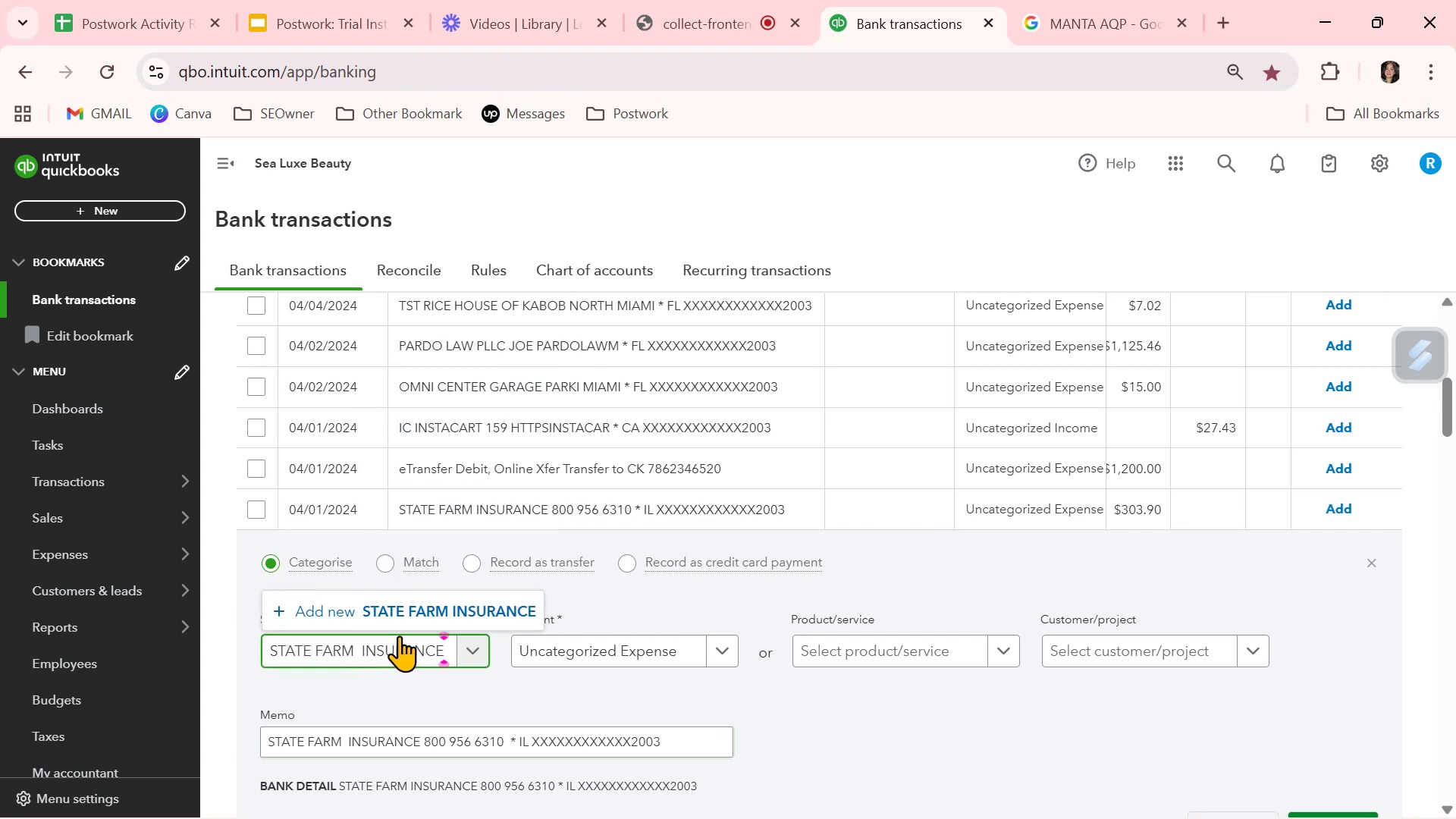 
left_click([423, 608])
 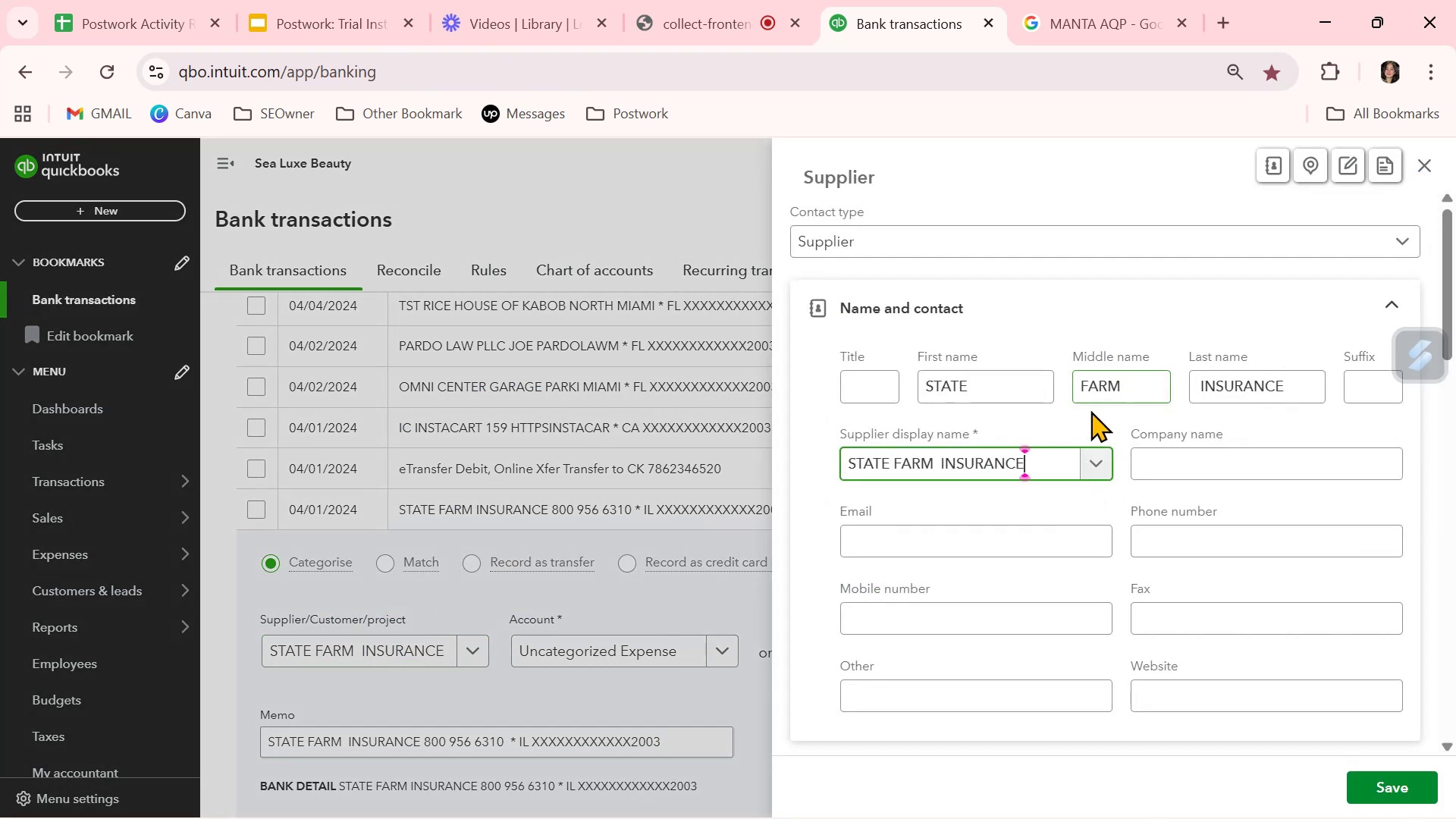 
left_click_drag(start_coordinate=[1006, 389], to_coordinate=[811, 385])
 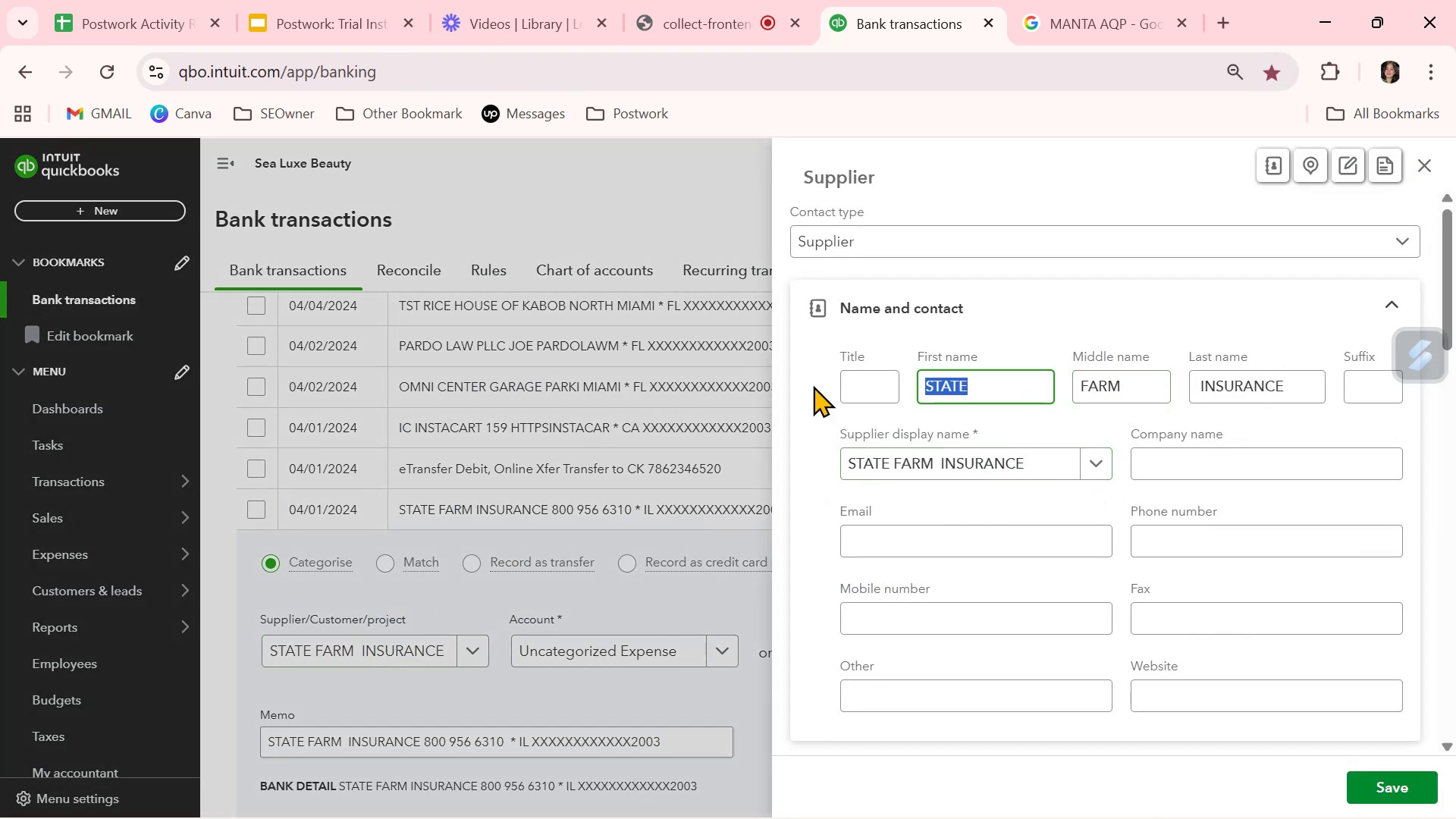 
key(Backspace)
 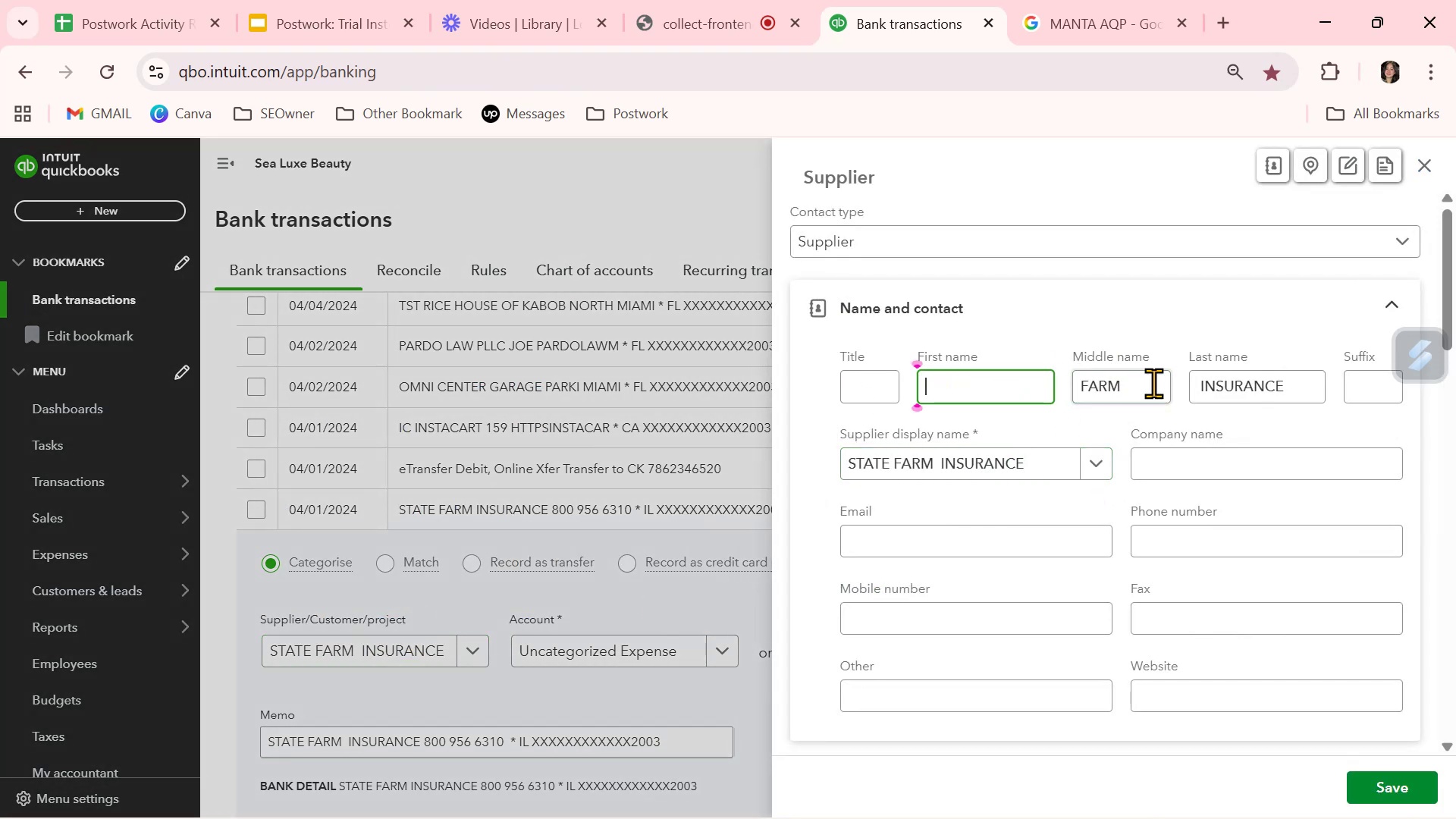 
left_click_drag(start_coordinate=[1153, 383], to_coordinate=[961, 372])
 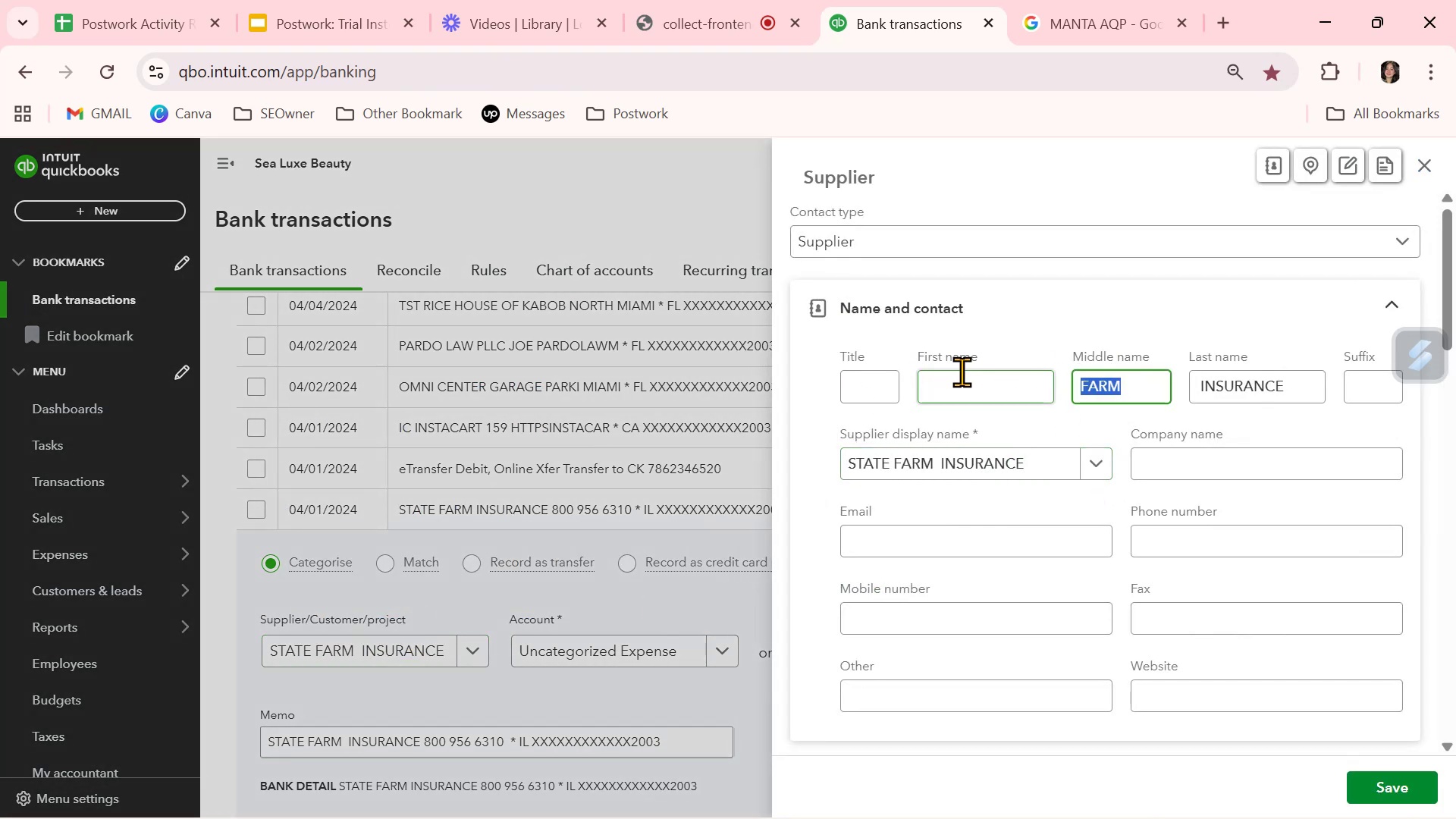 
key(Backspace)
 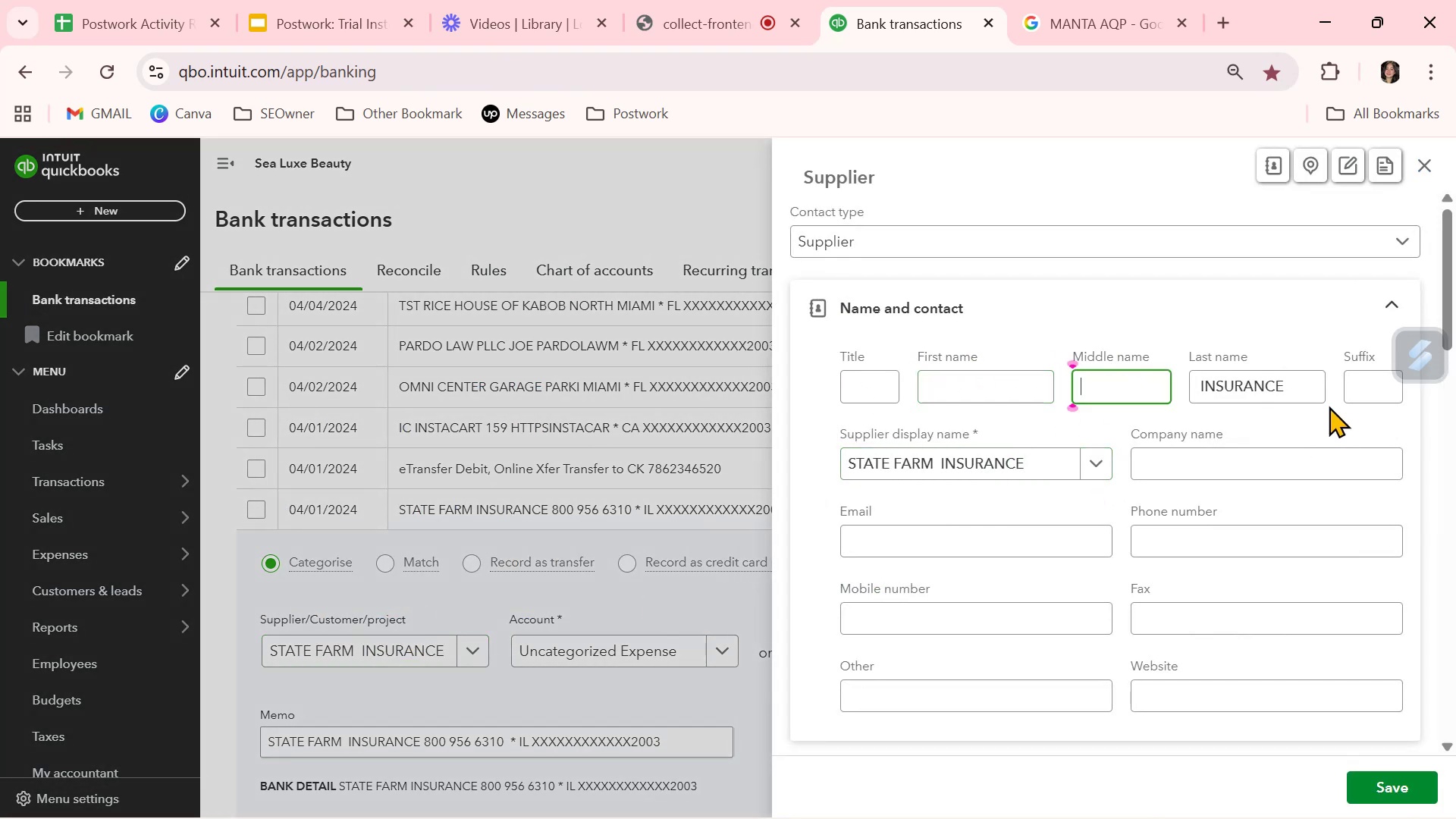 
left_click_drag(start_coordinate=[1302, 381], to_coordinate=[1087, 369])
 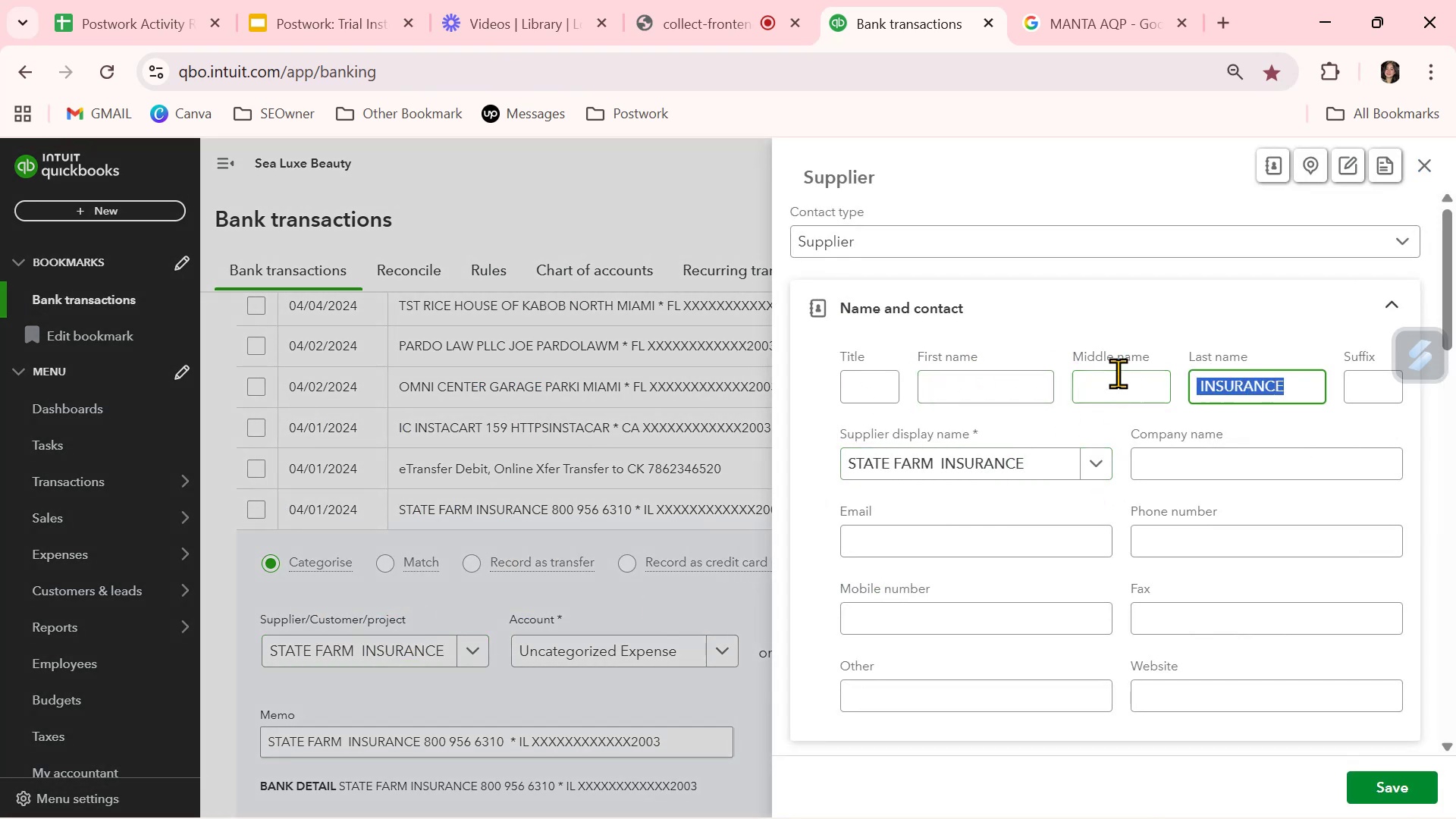 
key(Backspace)
 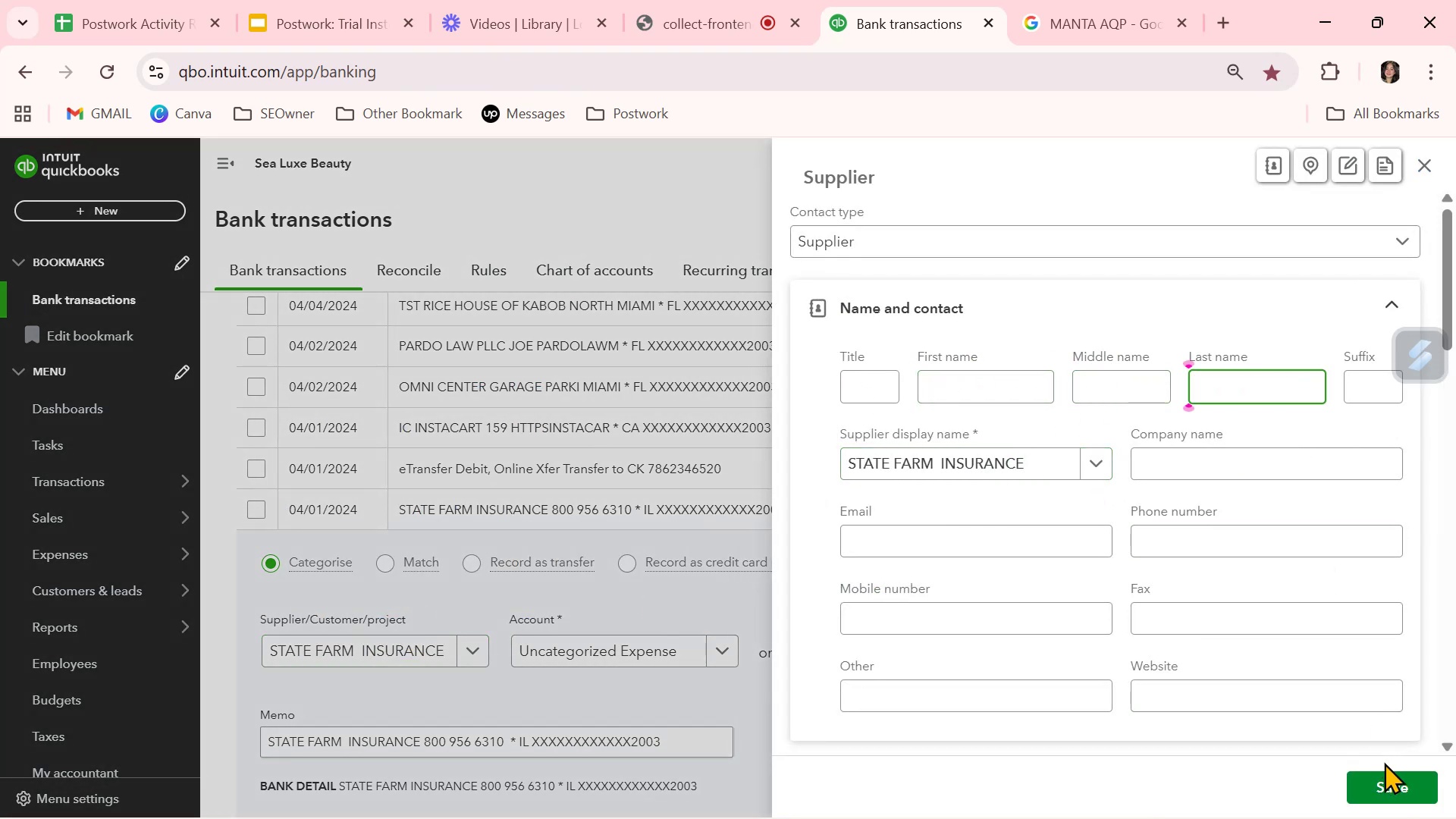 
left_click([1376, 784])
 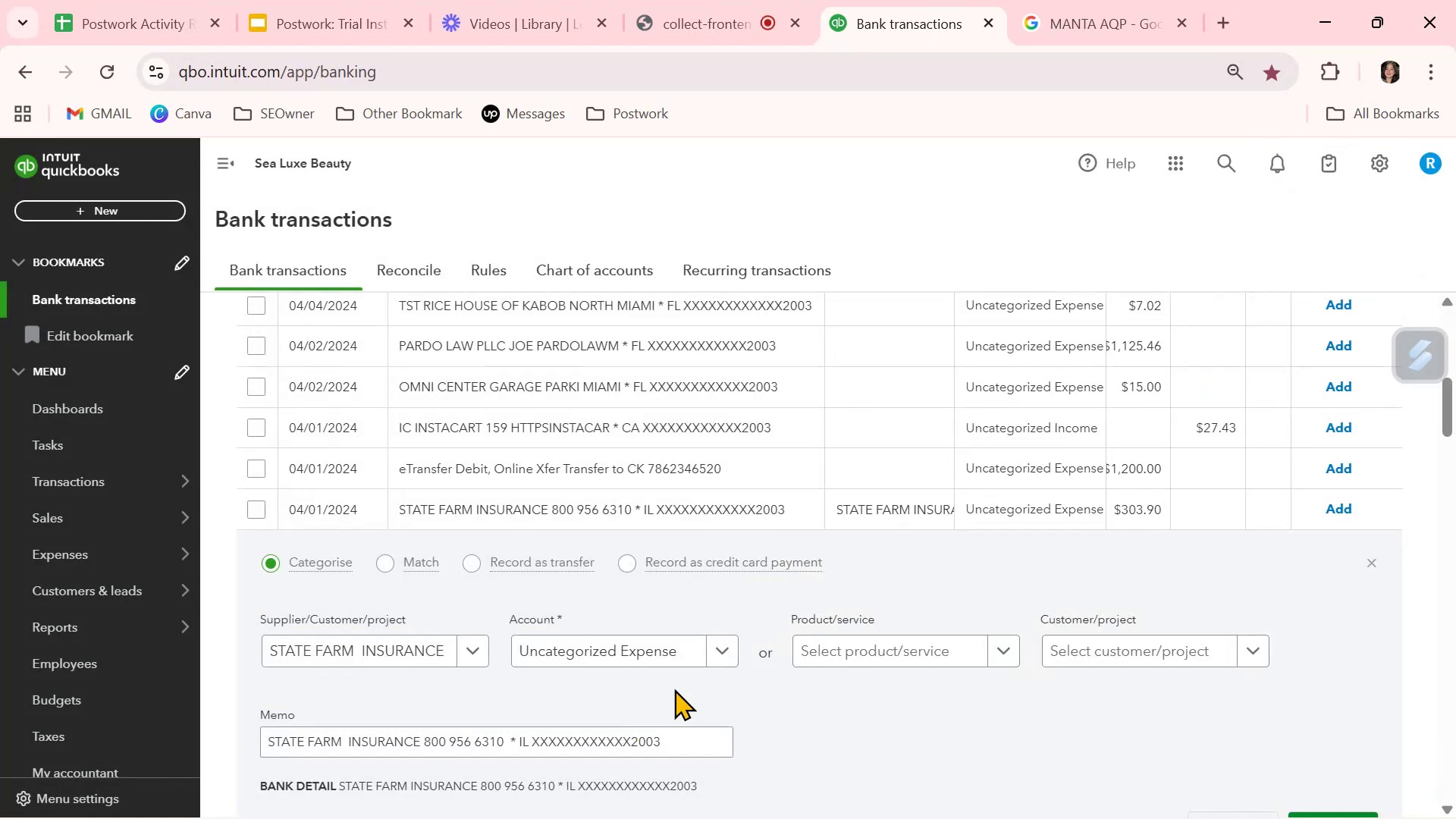 
left_click([718, 654])
 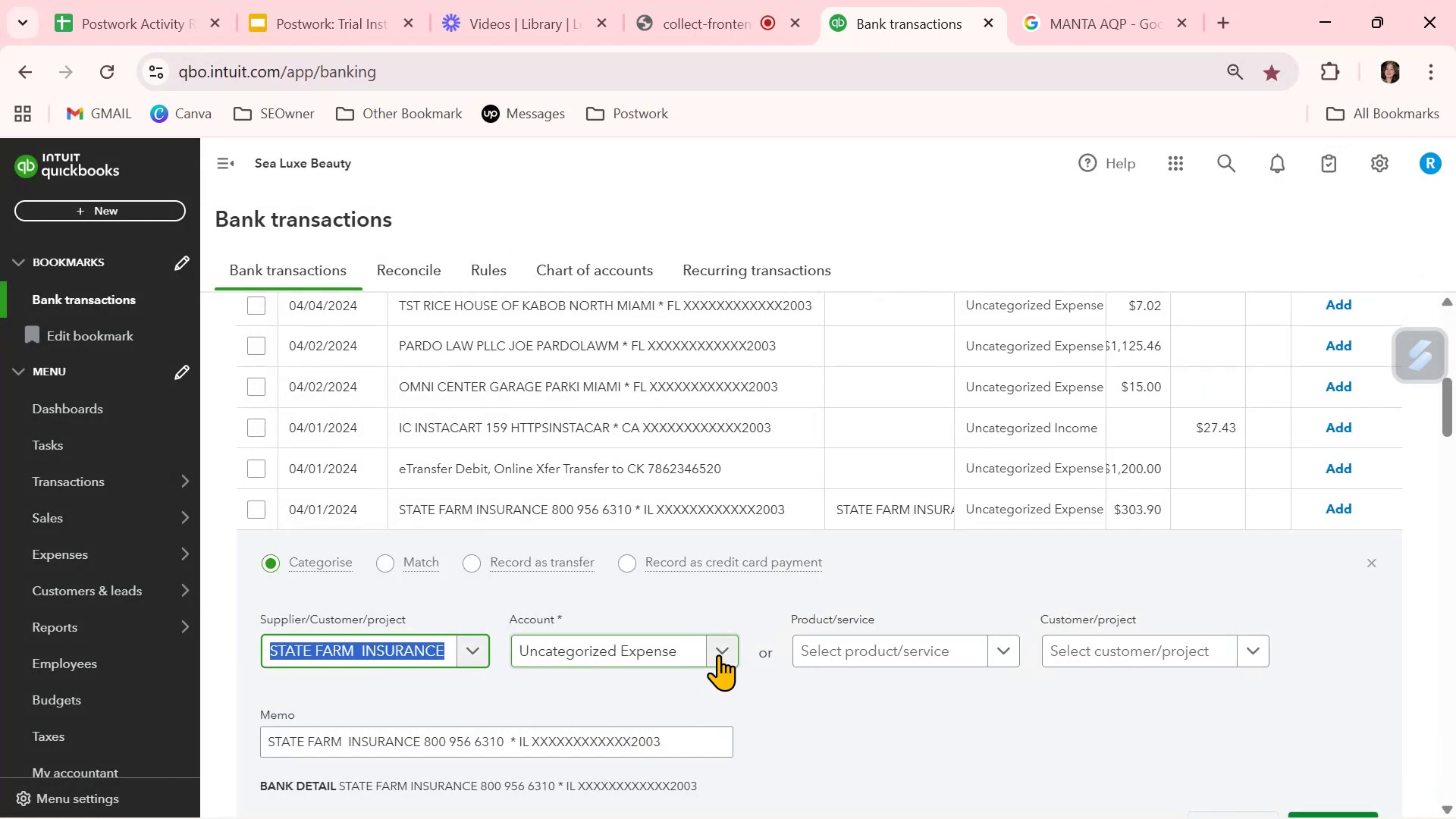 
left_click([718, 654])
 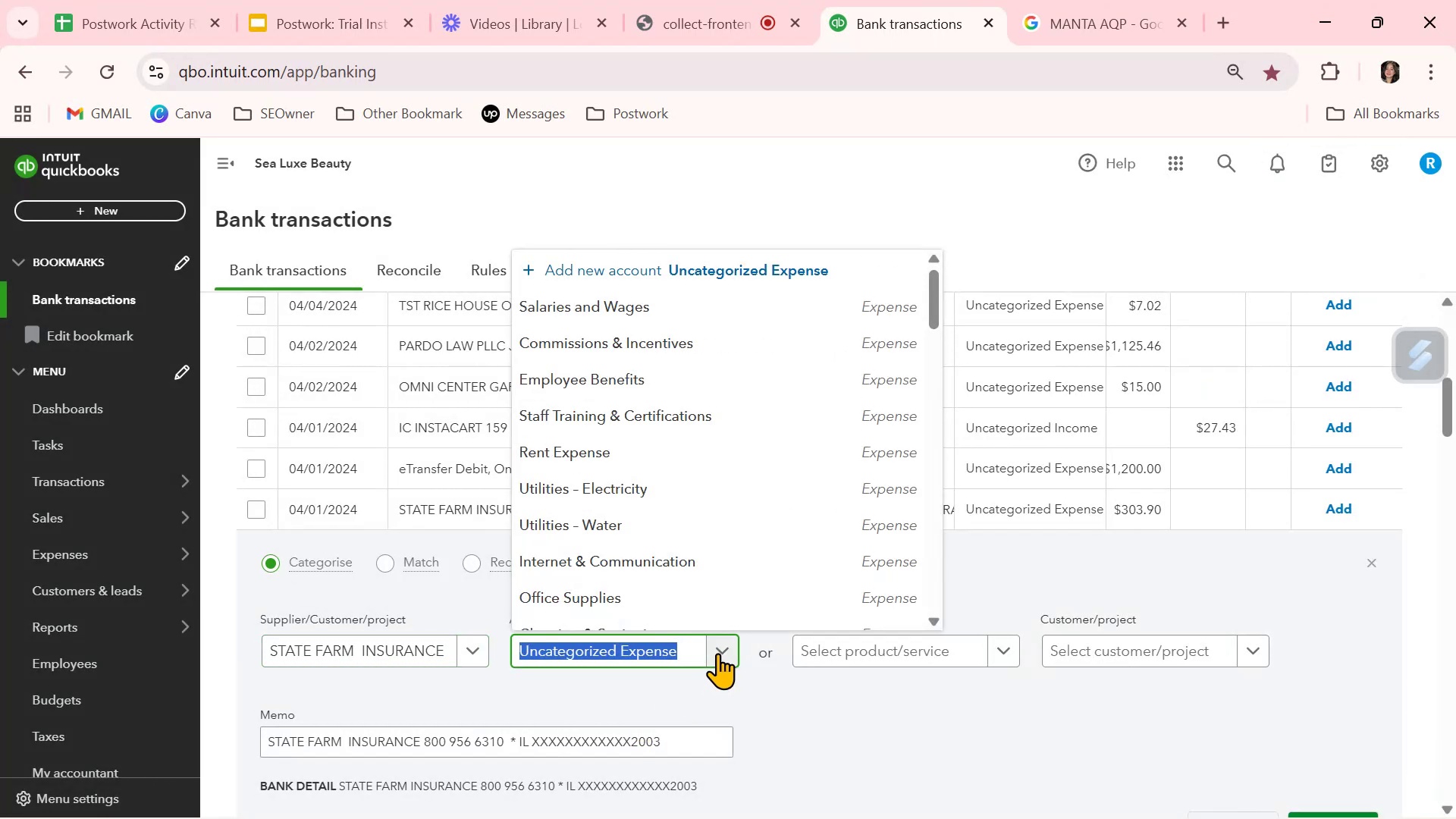 
type(INS)
 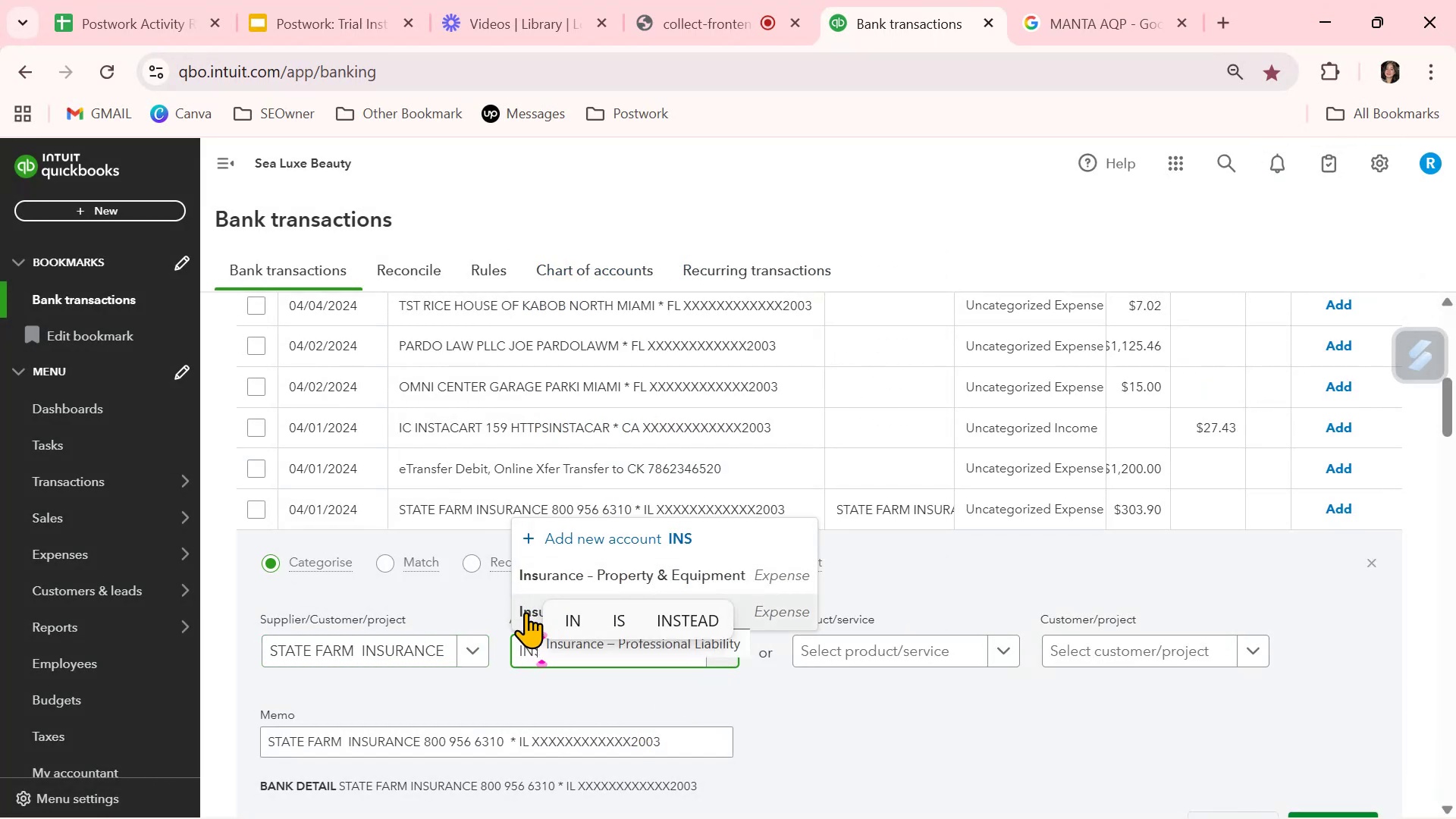 
left_click([526, 612])
 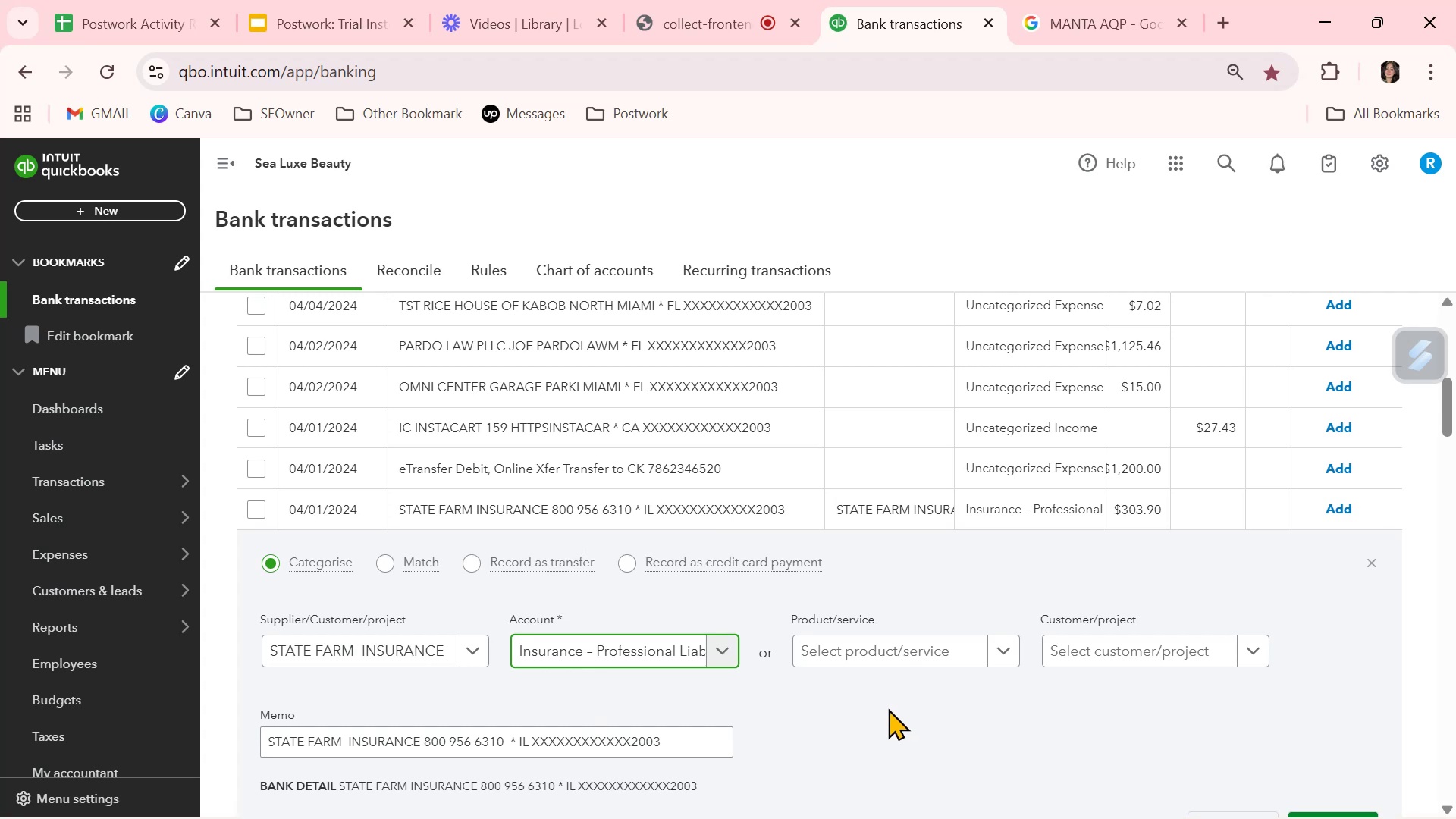 
scroll: coordinate [1351, 768], scroll_direction: down, amount: 1.0
 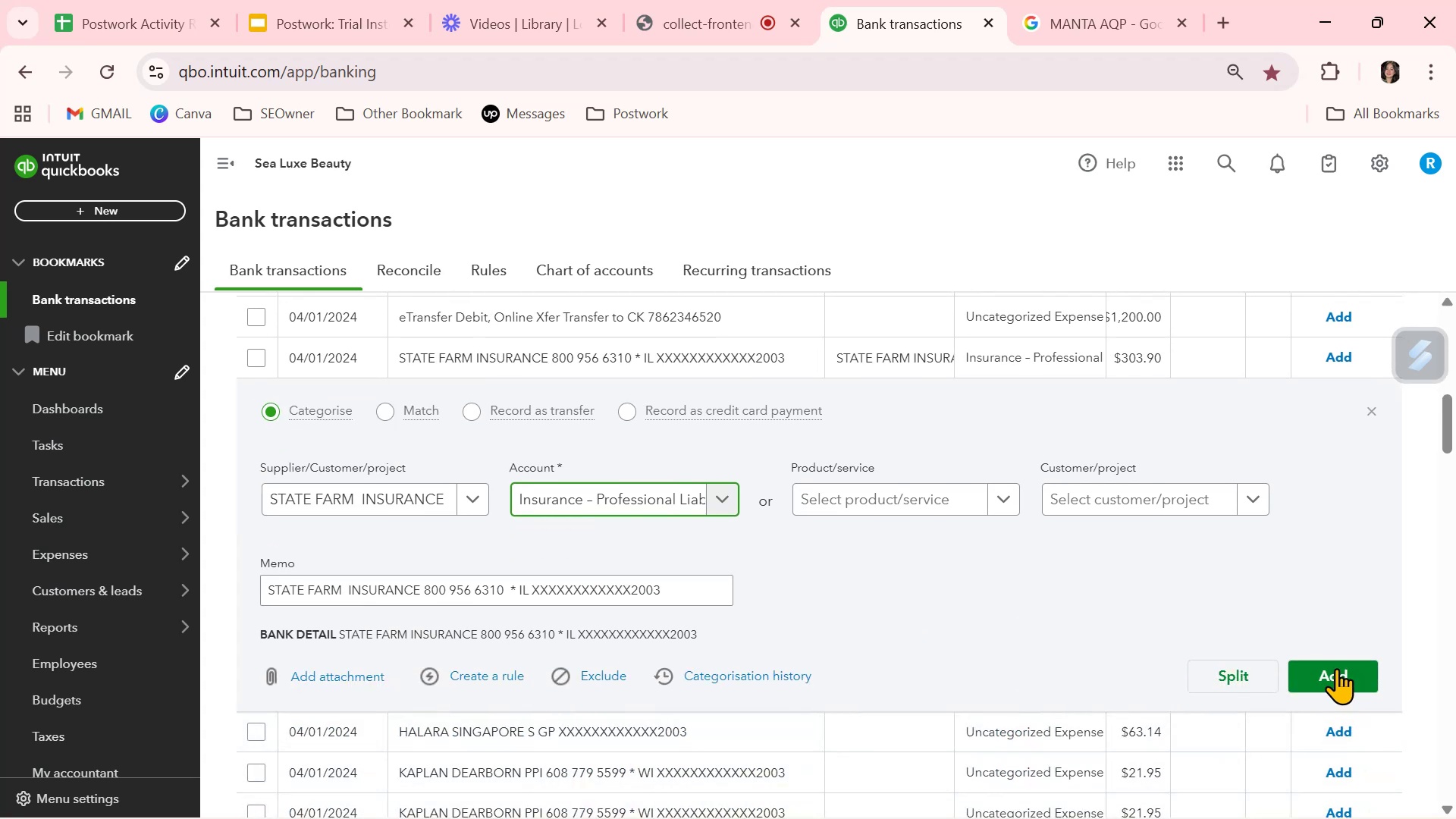 
left_click([1336, 668])
 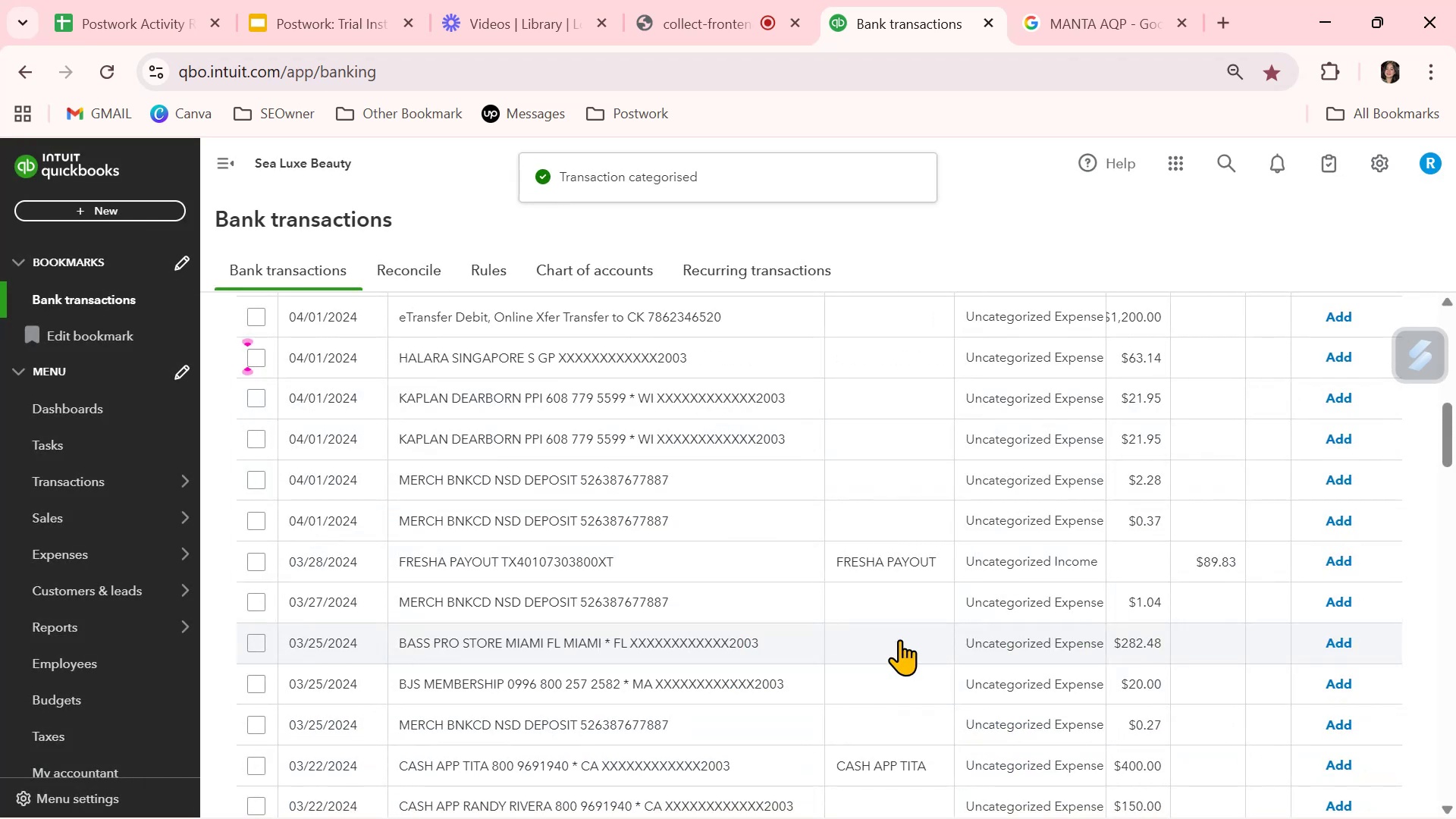 
wait(8.32)
 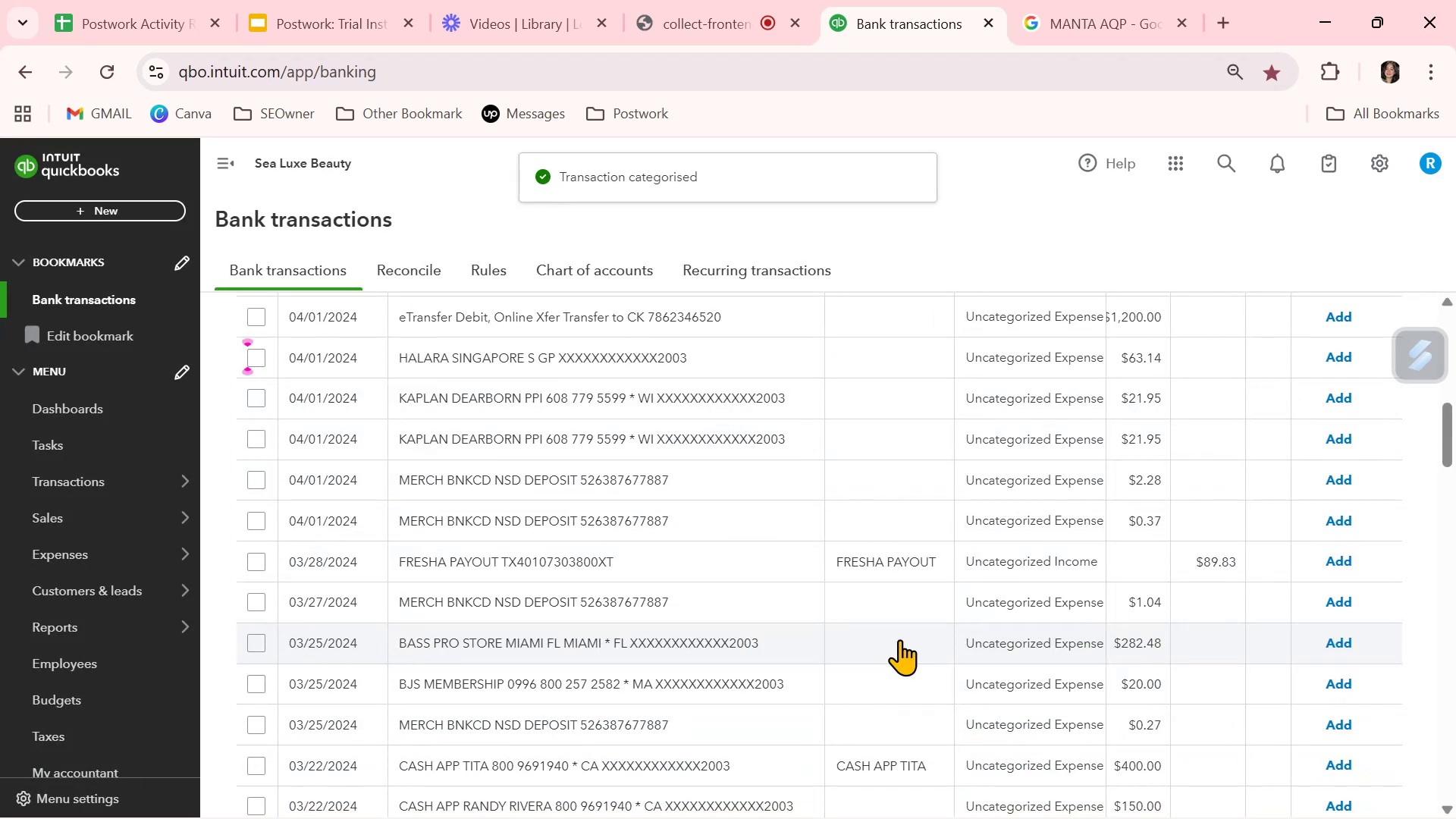 
left_click([771, 686])
 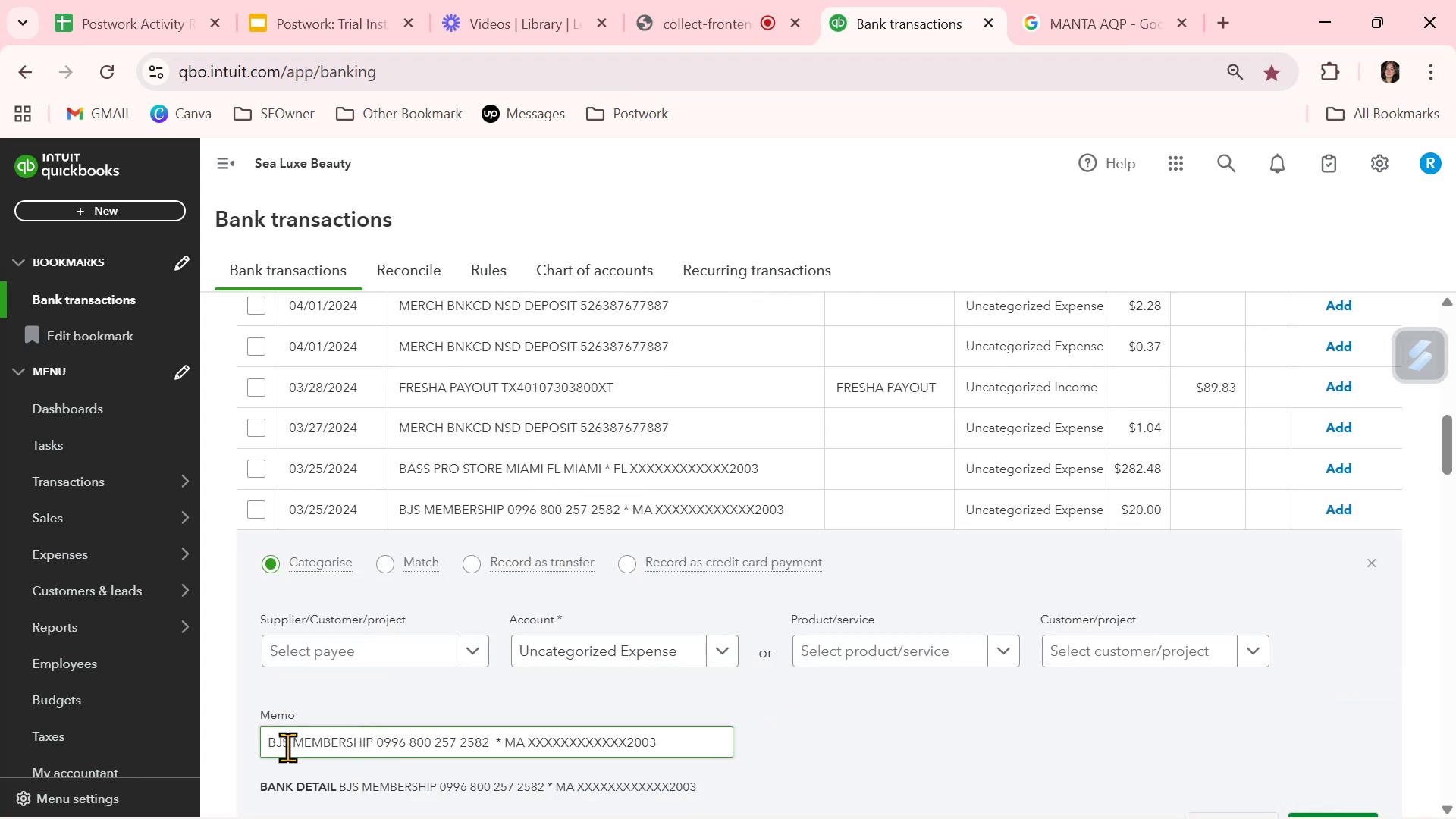 
left_click_drag(start_coordinate=[372, 742], to_coordinate=[217, 729])
 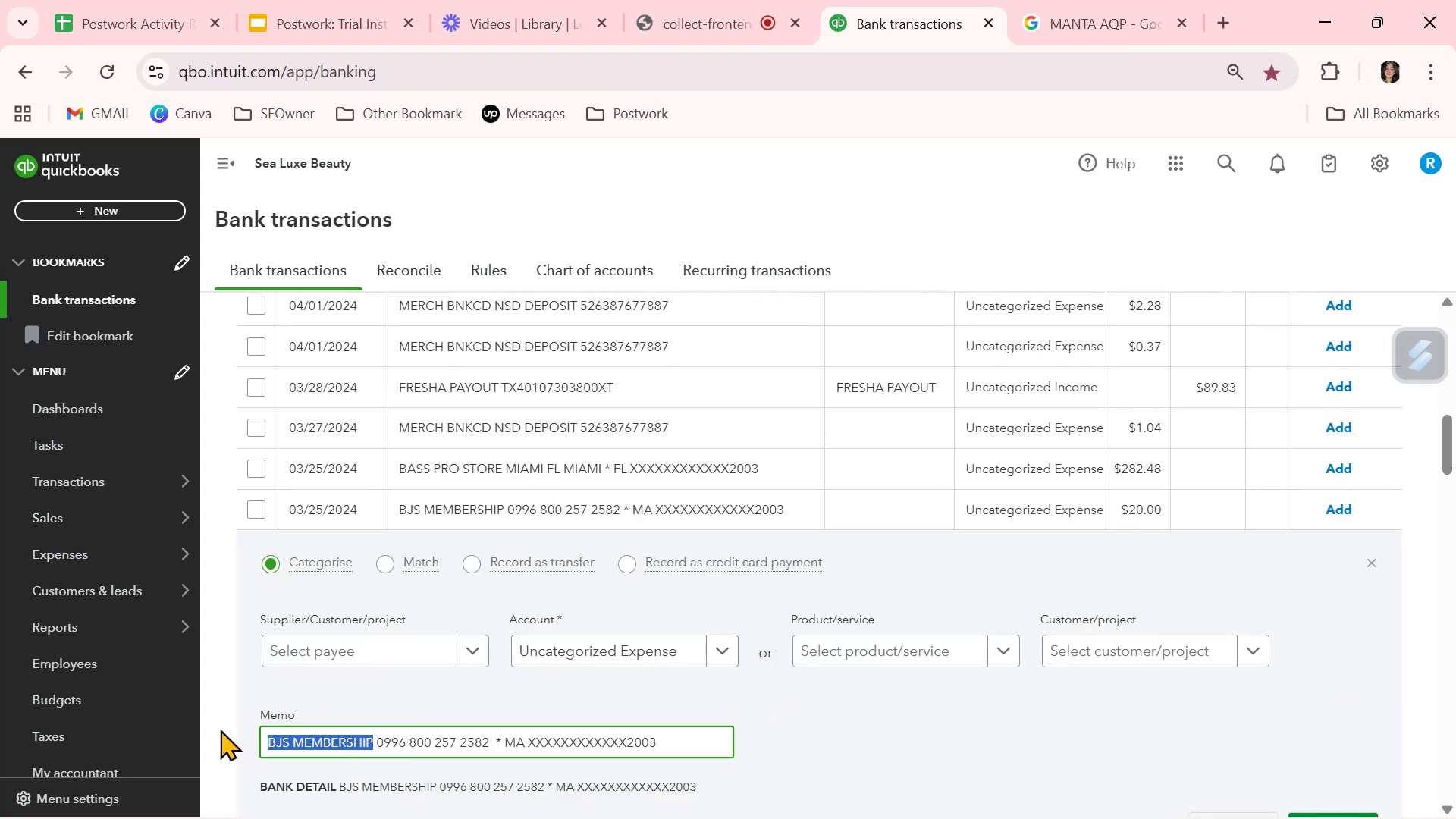 
key(Control+ControlLeft)
 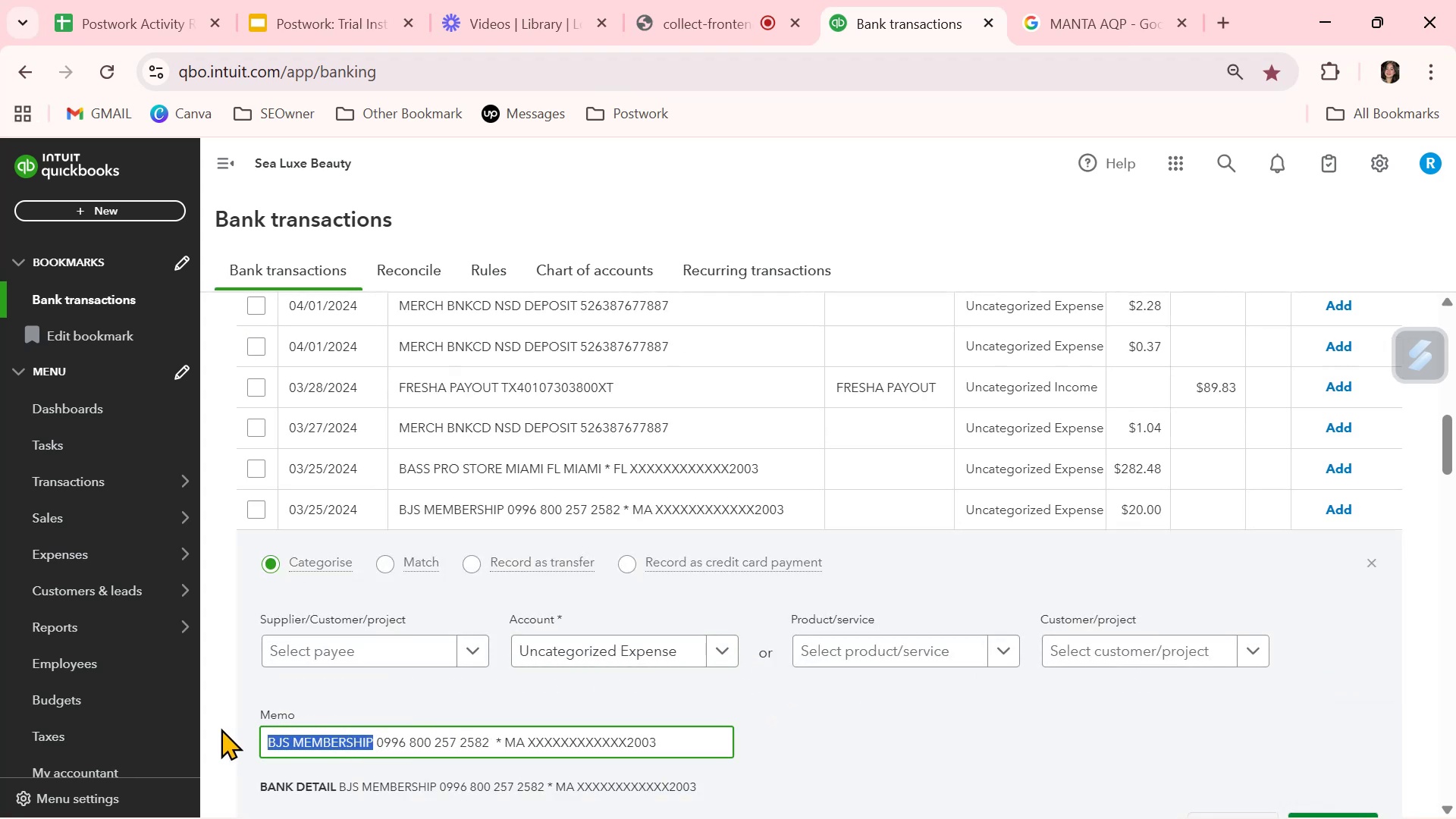 
key(Control+C)
 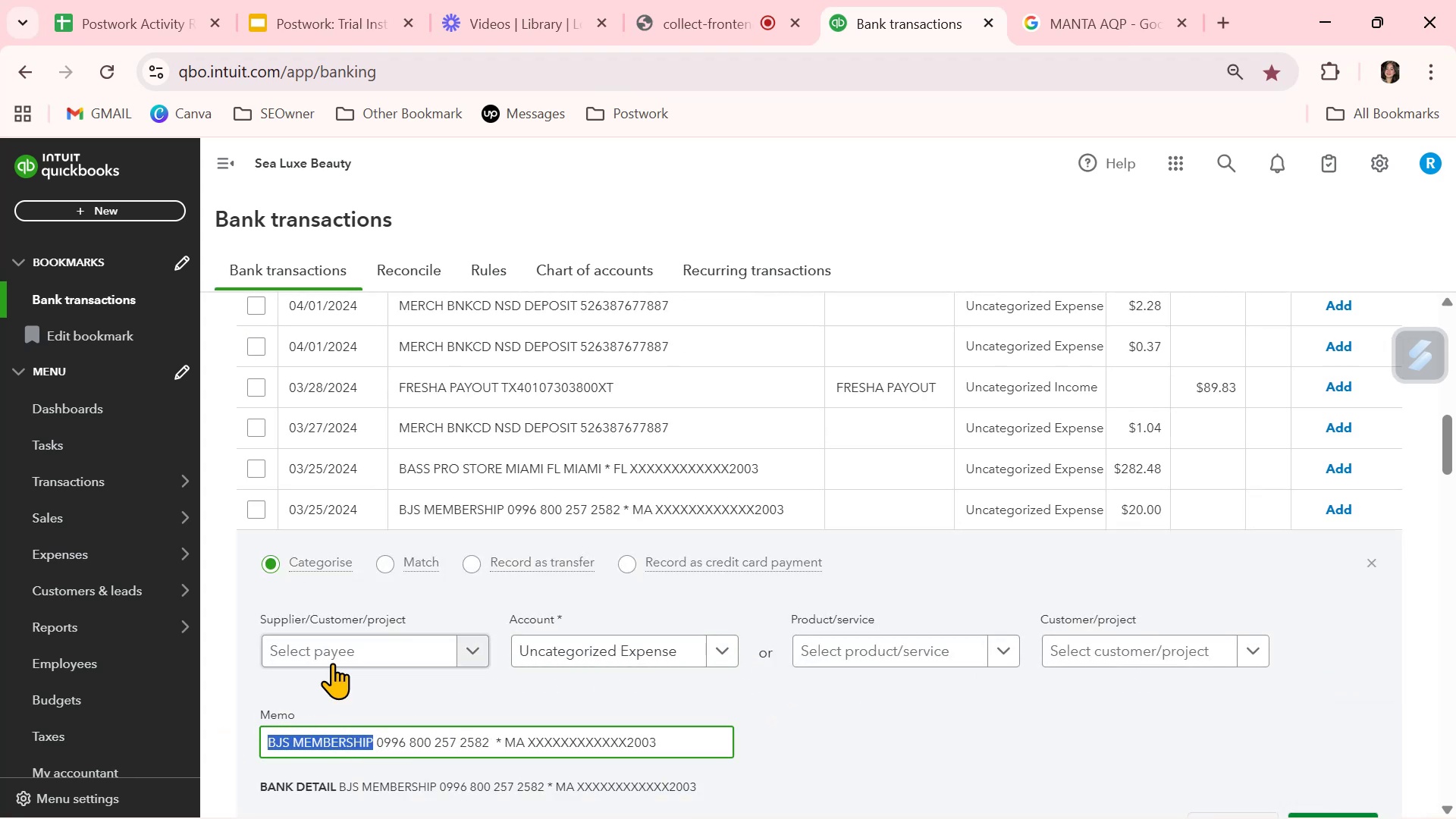 
left_click([348, 642])
 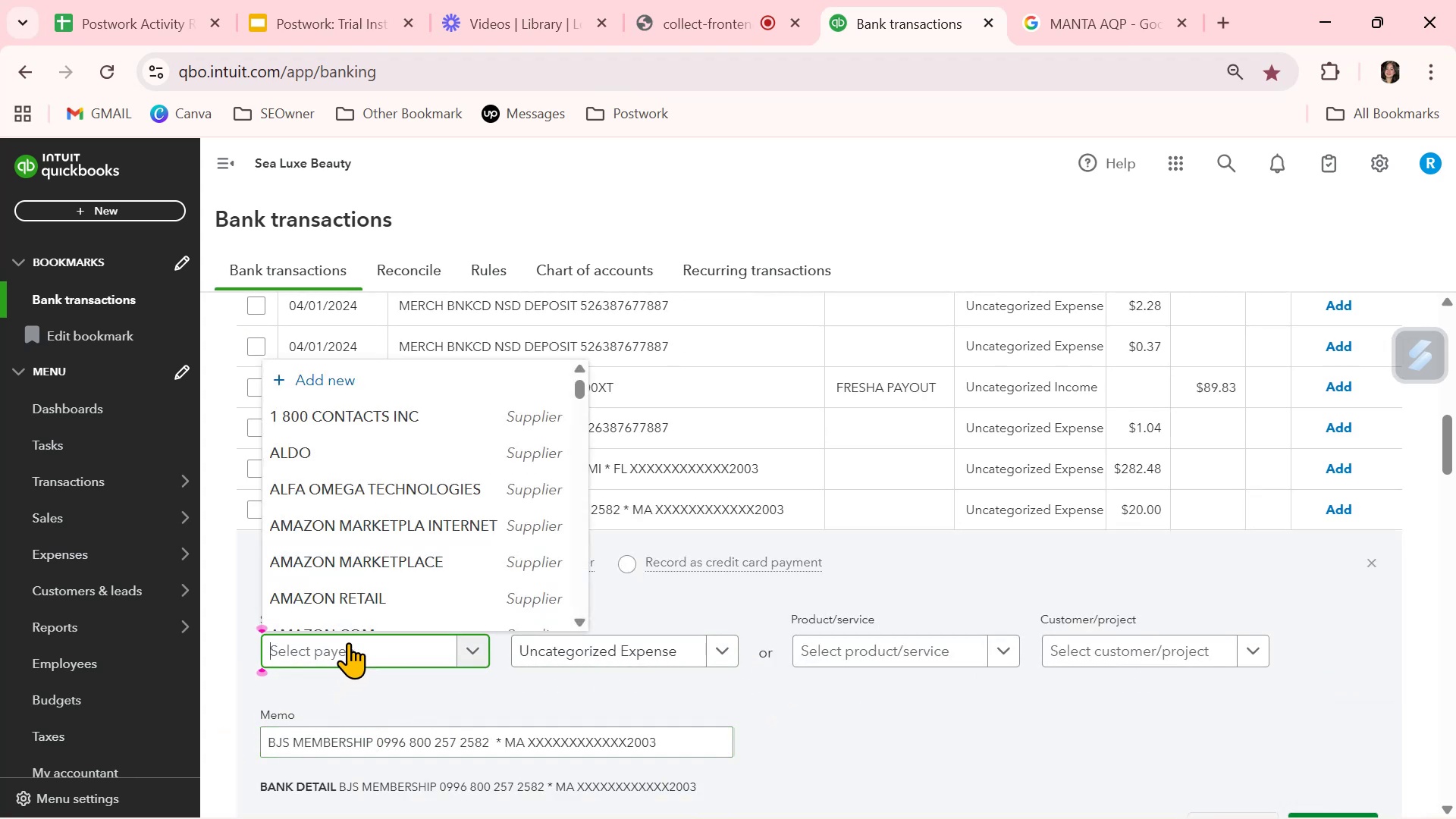 
key(Control+ControlLeft)
 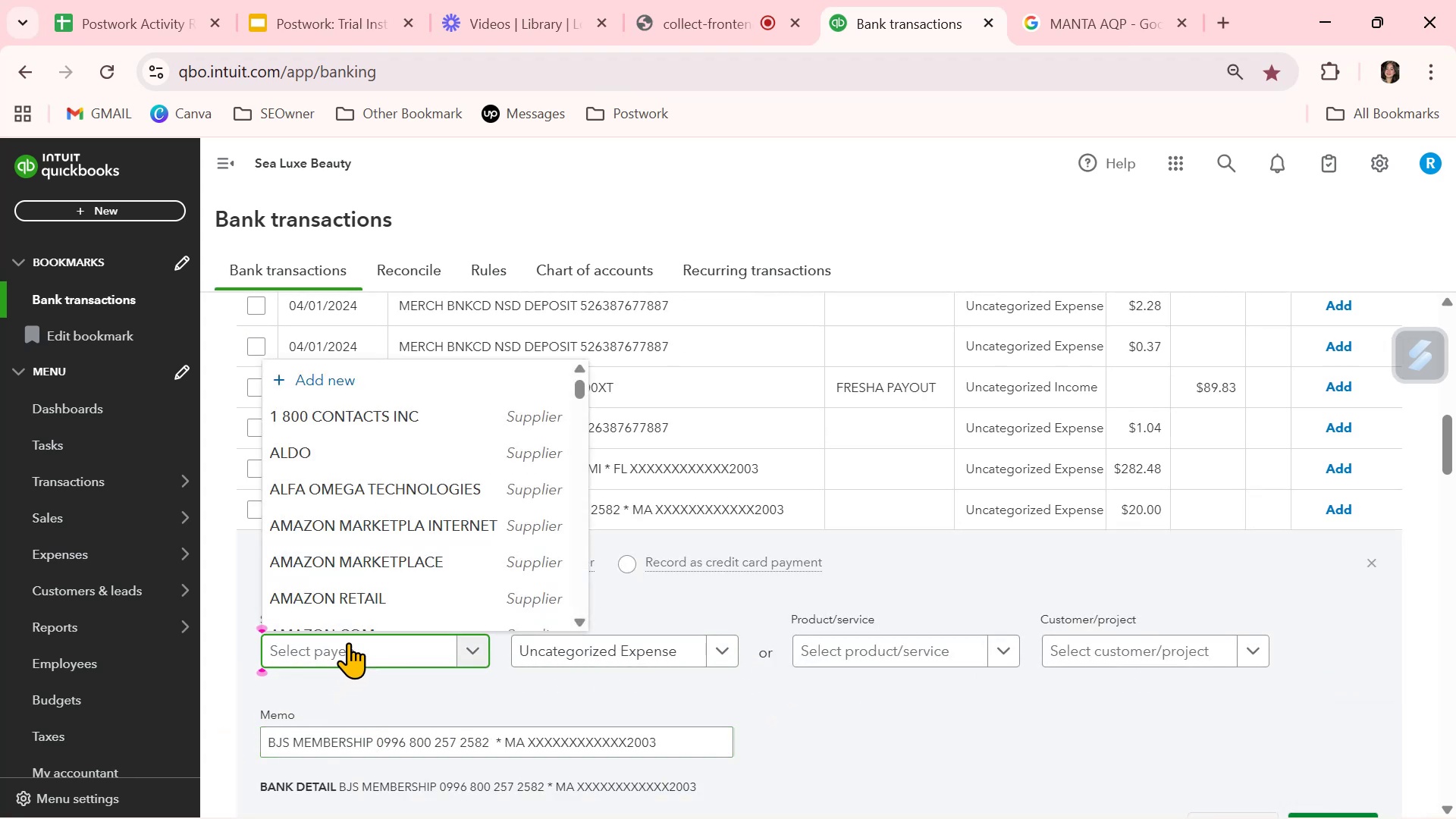 
key(Control+V)
 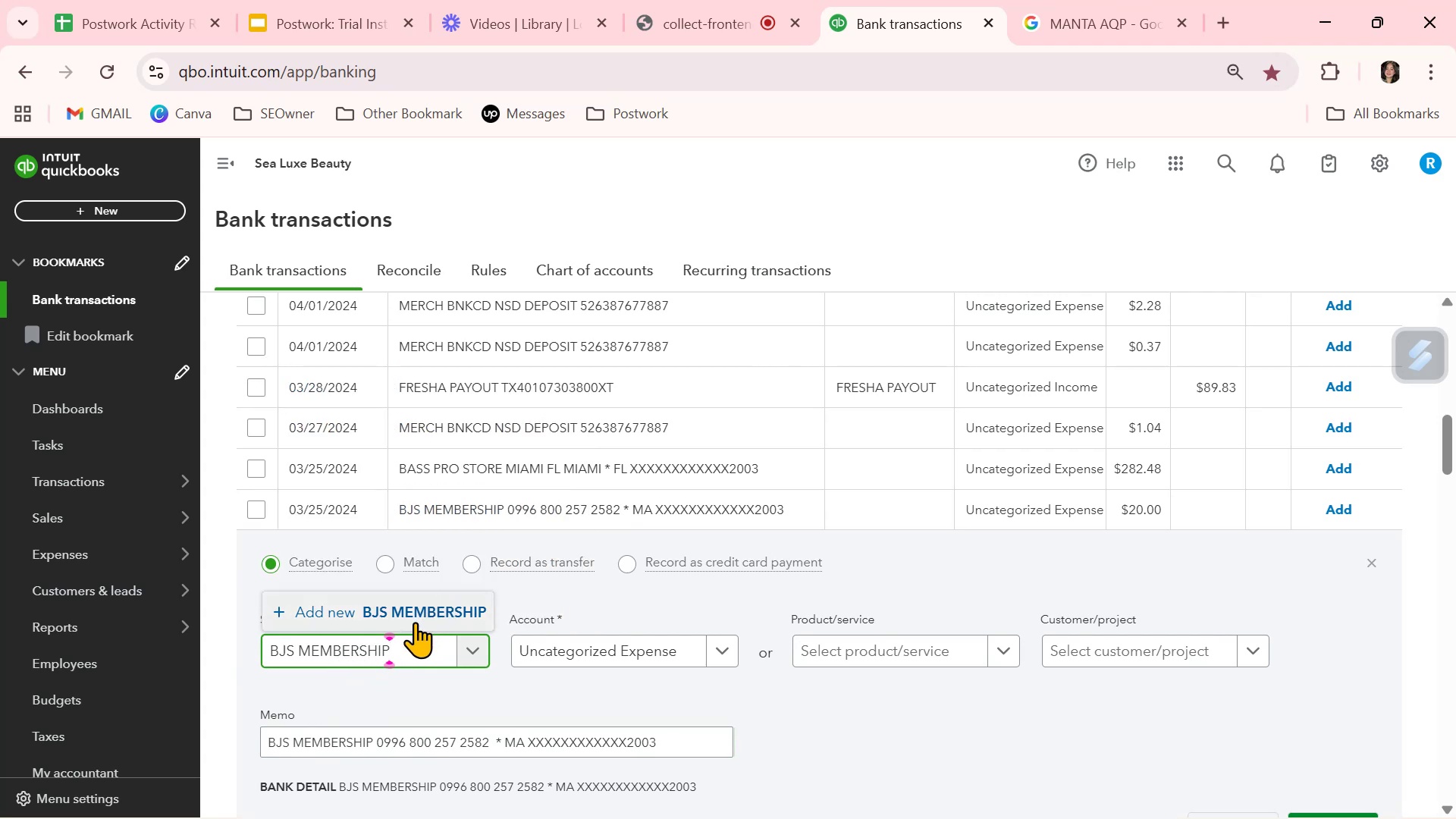 
left_click_drag(start_coordinate=[413, 647], to_coordinate=[406, 647])
 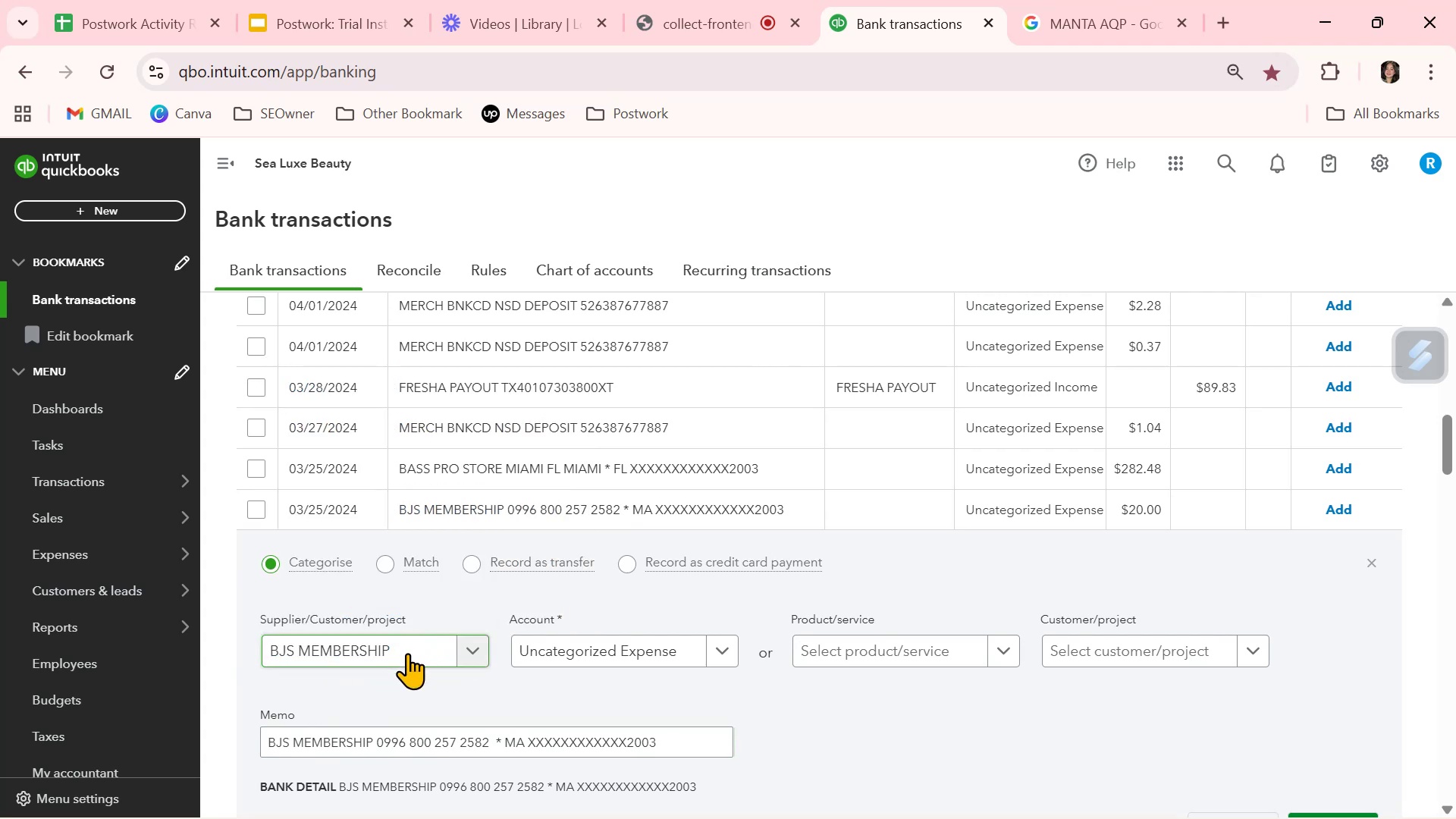 
left_click([410, 651])
 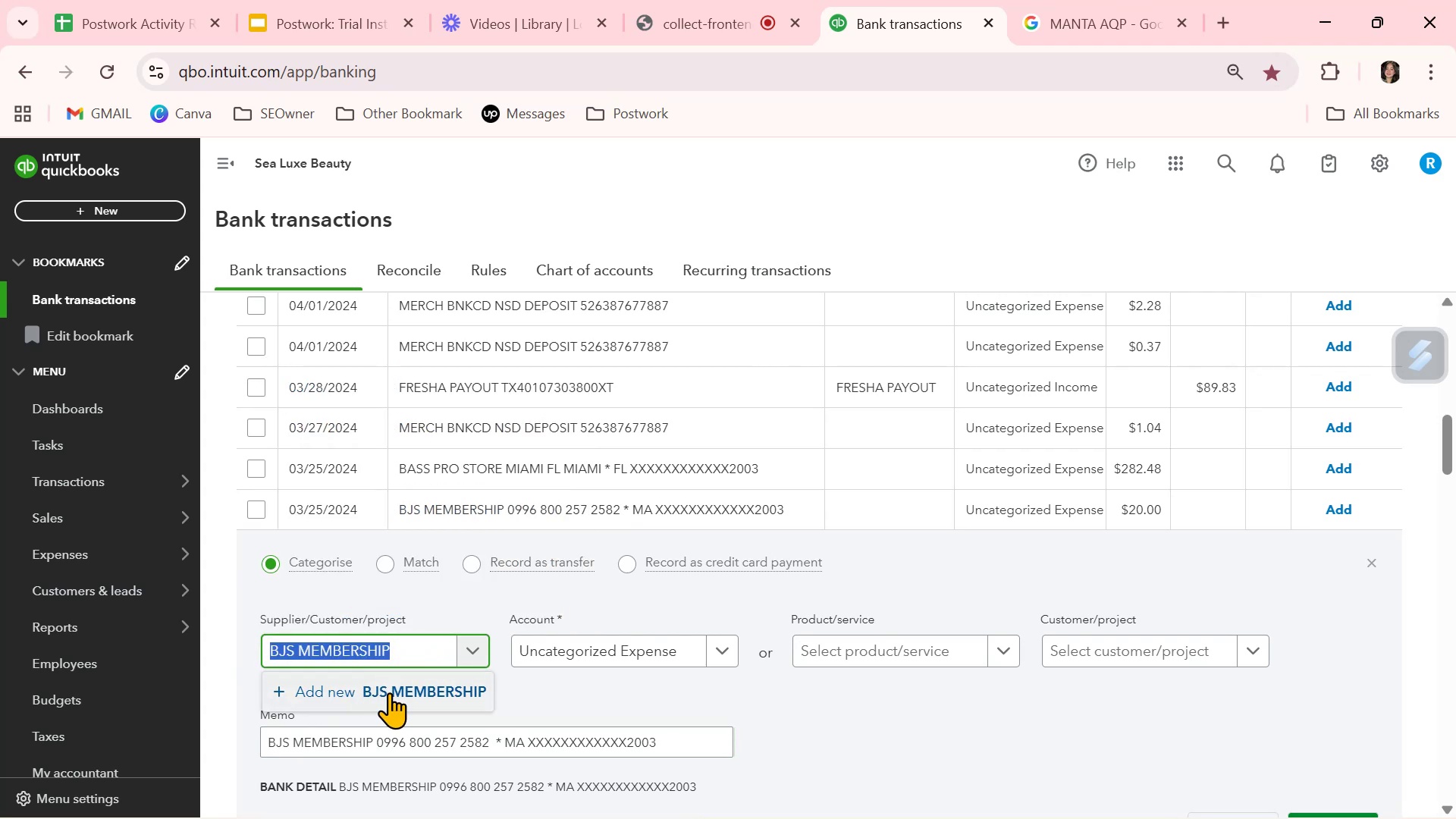 
left_click([410, 654])
 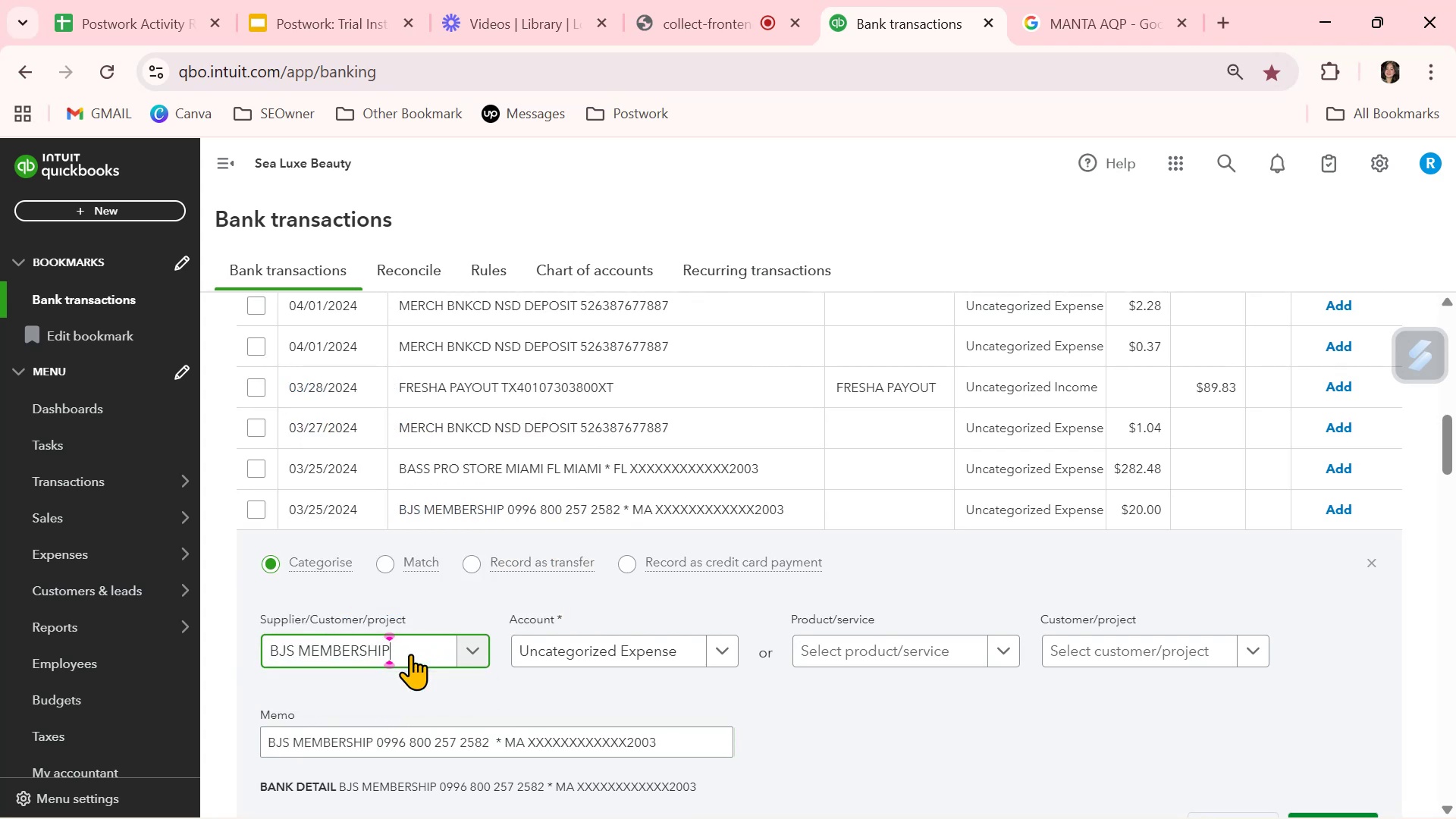 
left_click_drag(start_coordinate=[410, 654], to_coordinate=[301, 661])
 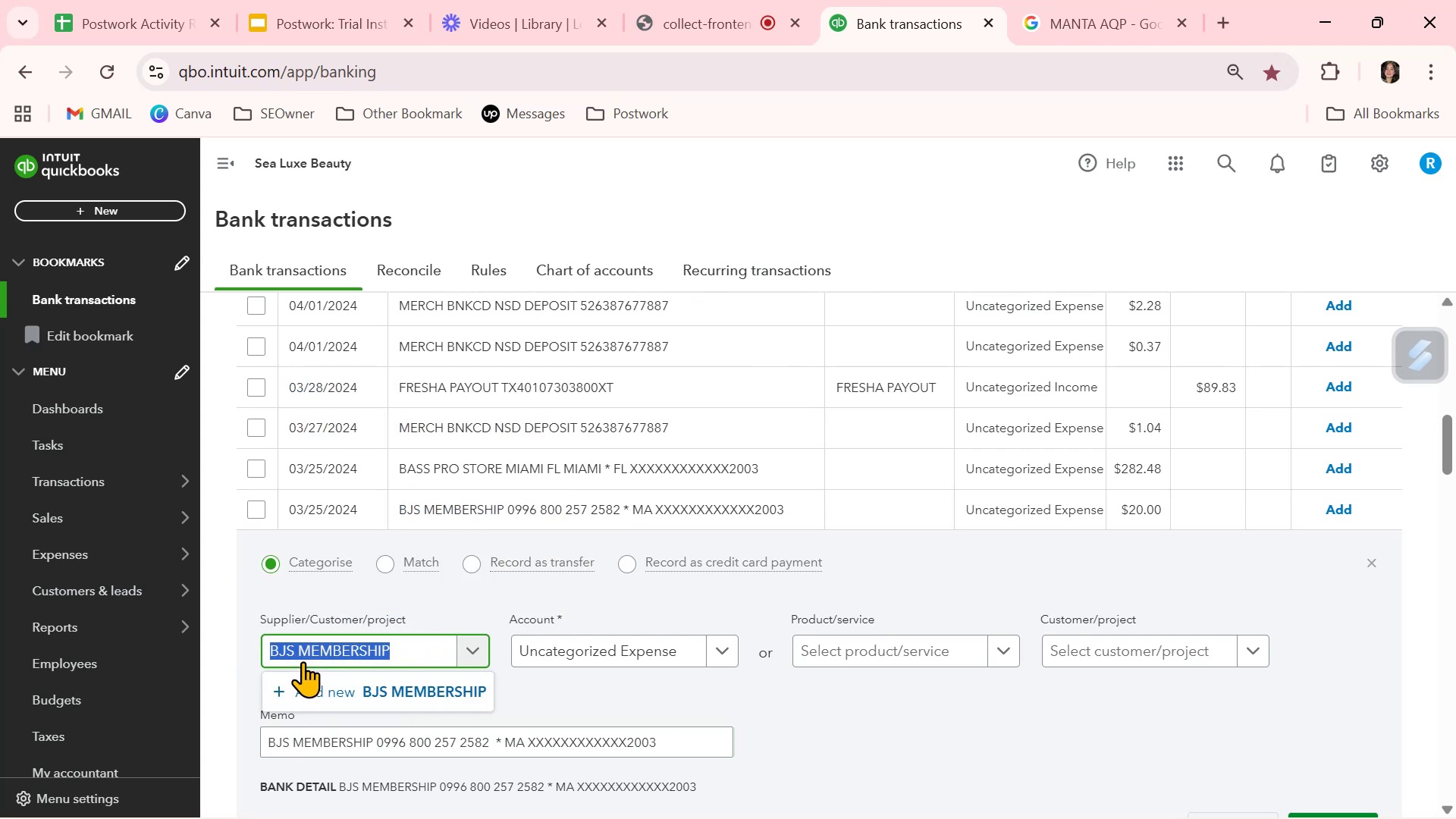 
key(Backspace)
 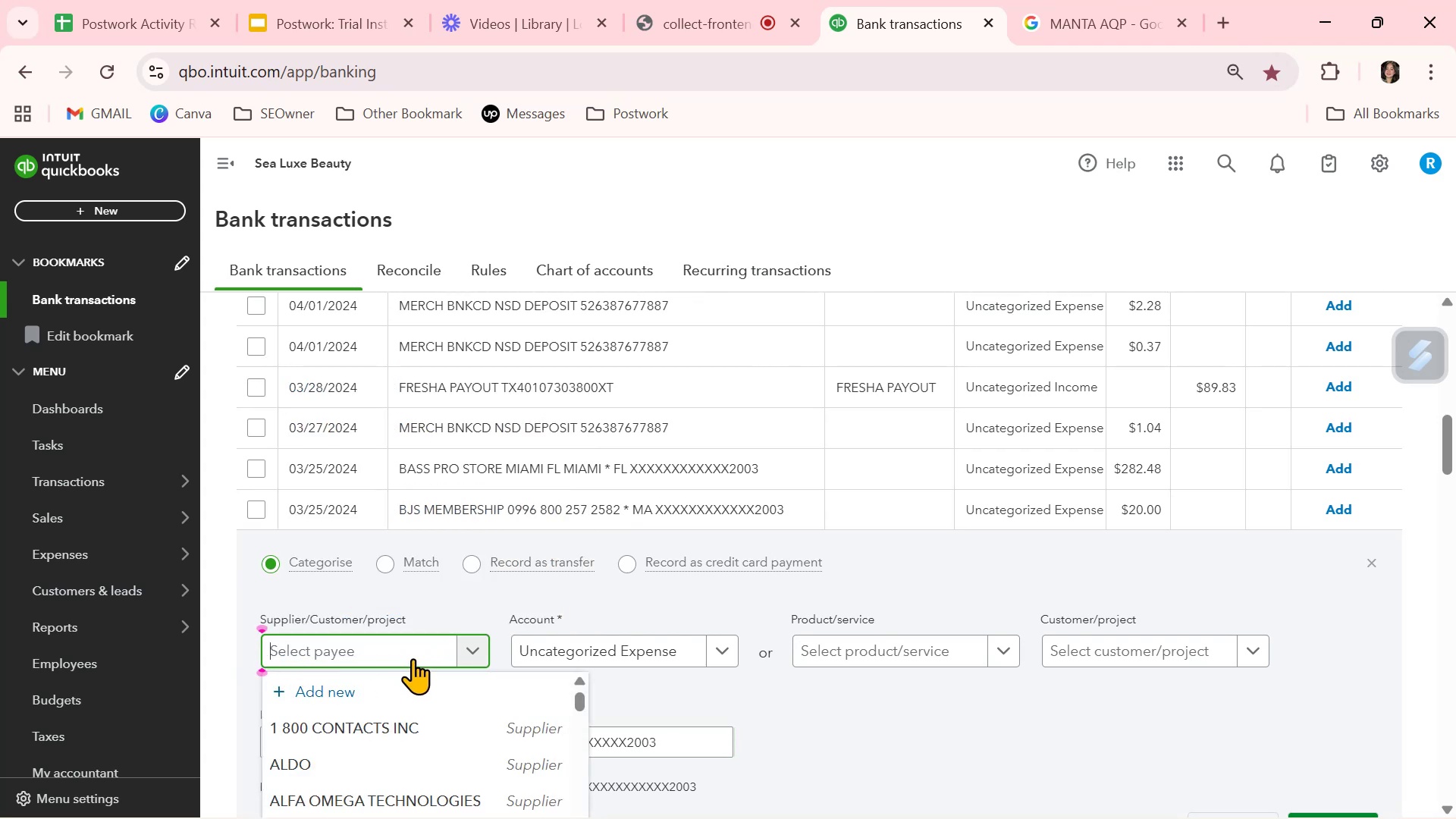 
key(Backspace)
 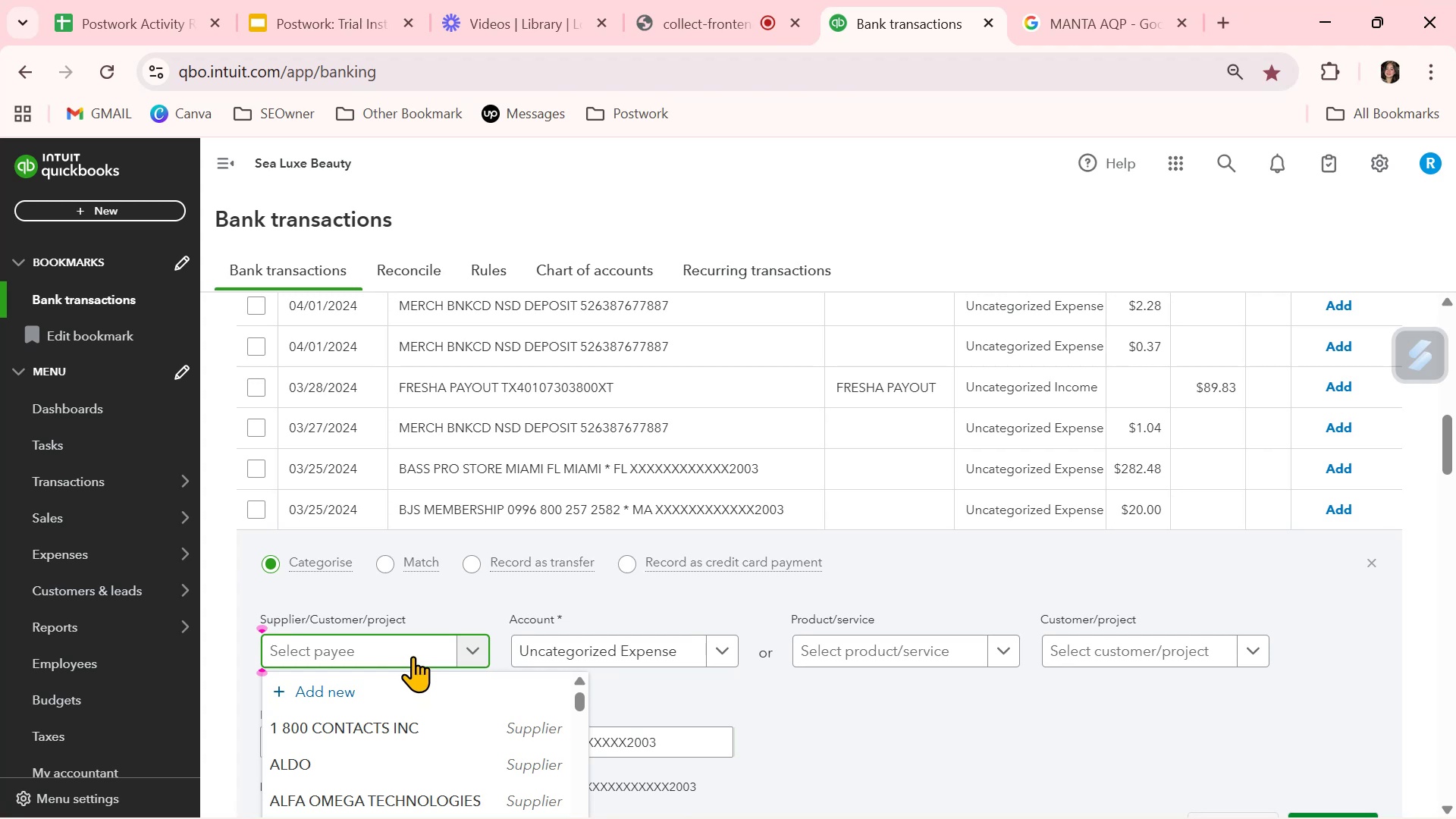 
key(Control+ControlLeft)
 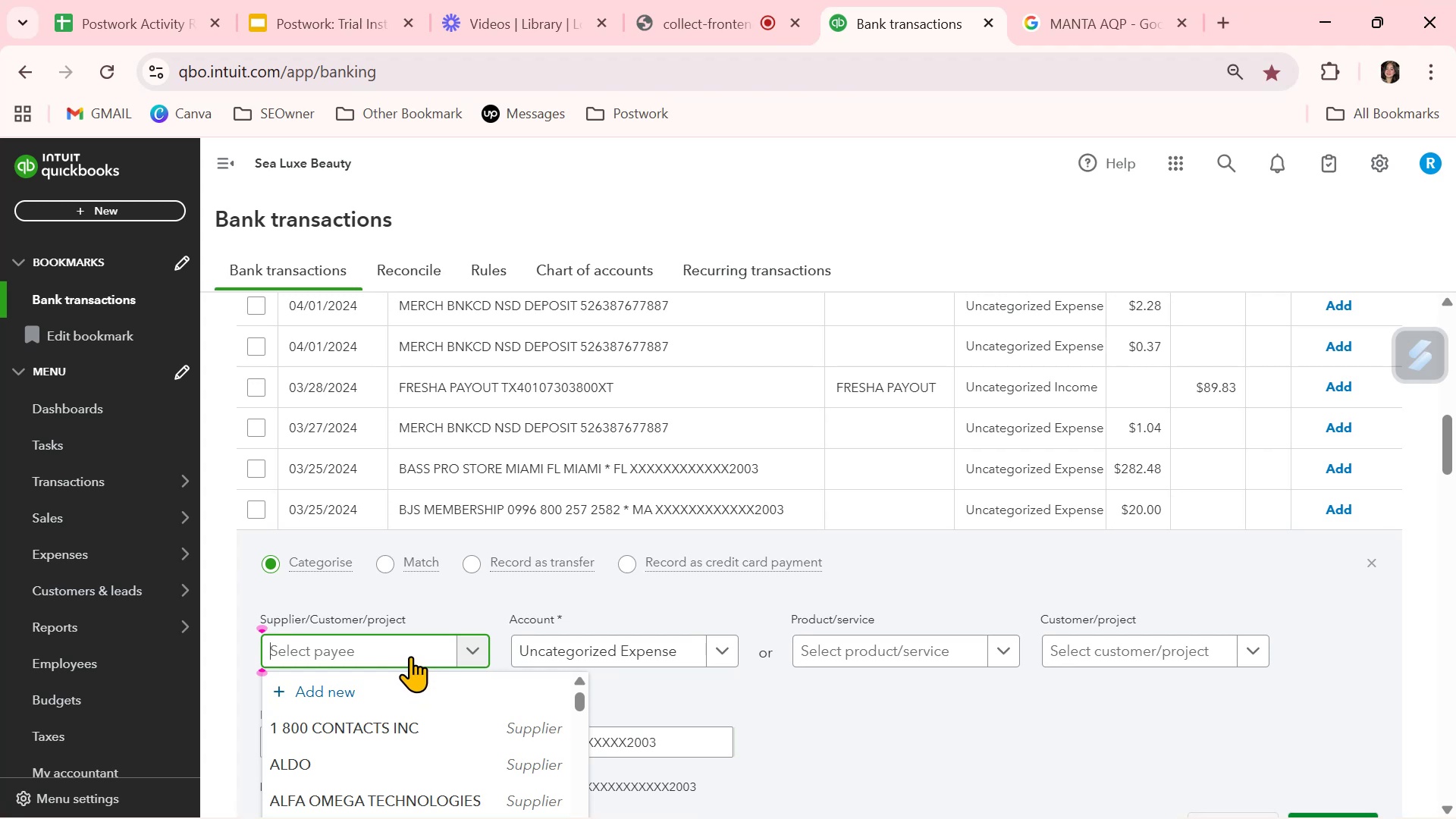 
key(Control+V)
 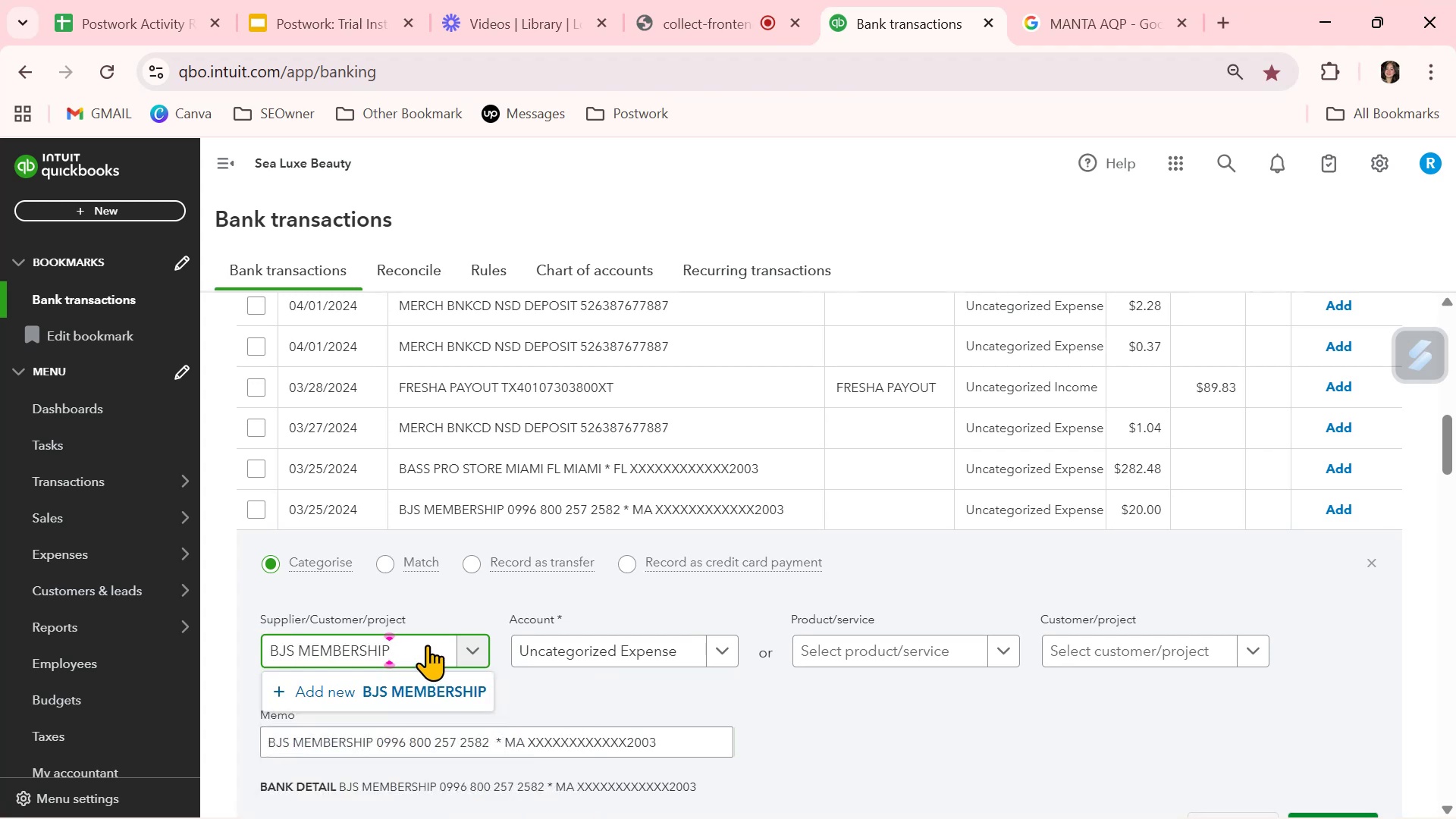 
hold_key(key=Backspace, duration=0.78)
 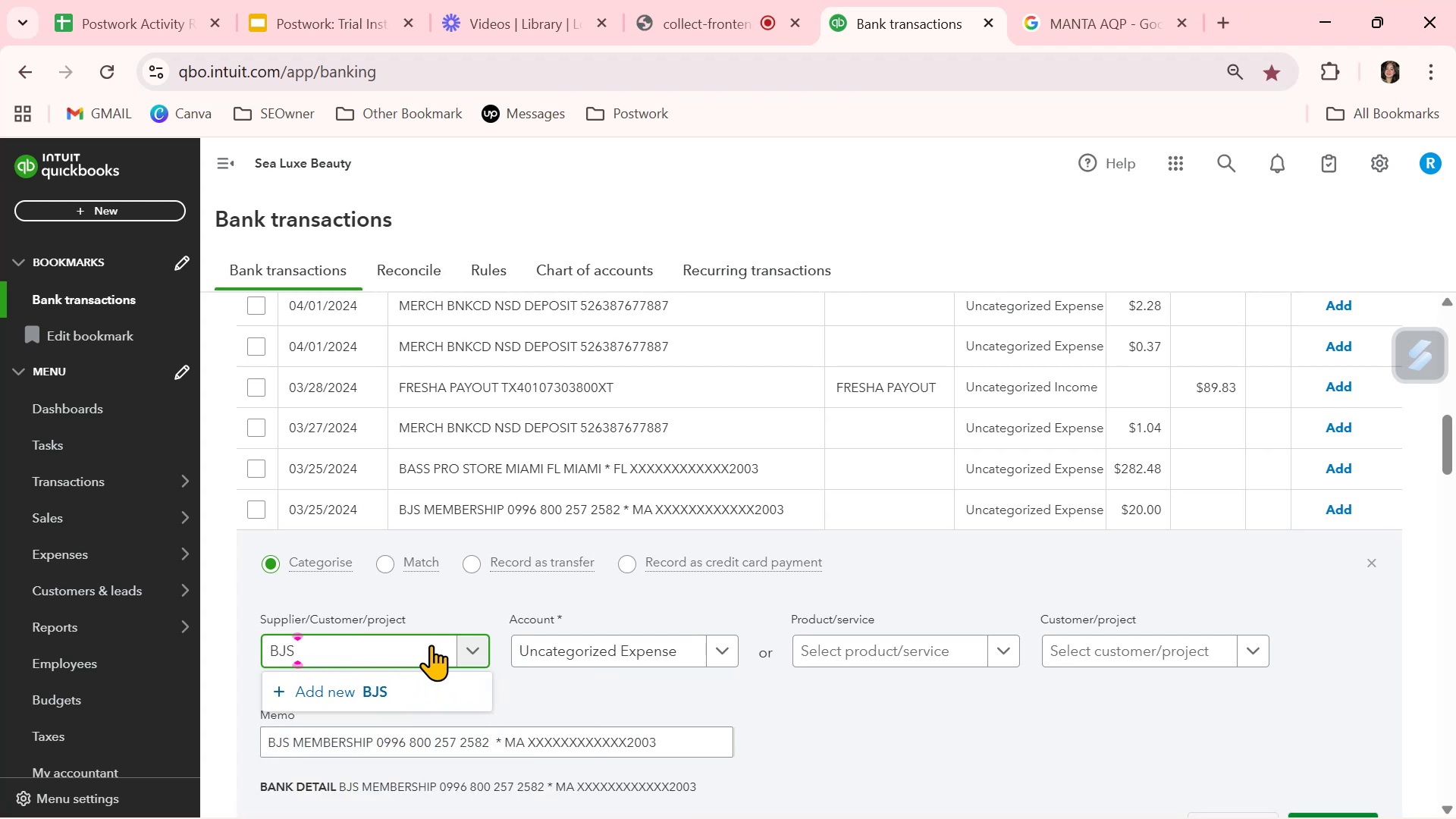 
key(Backspace)
 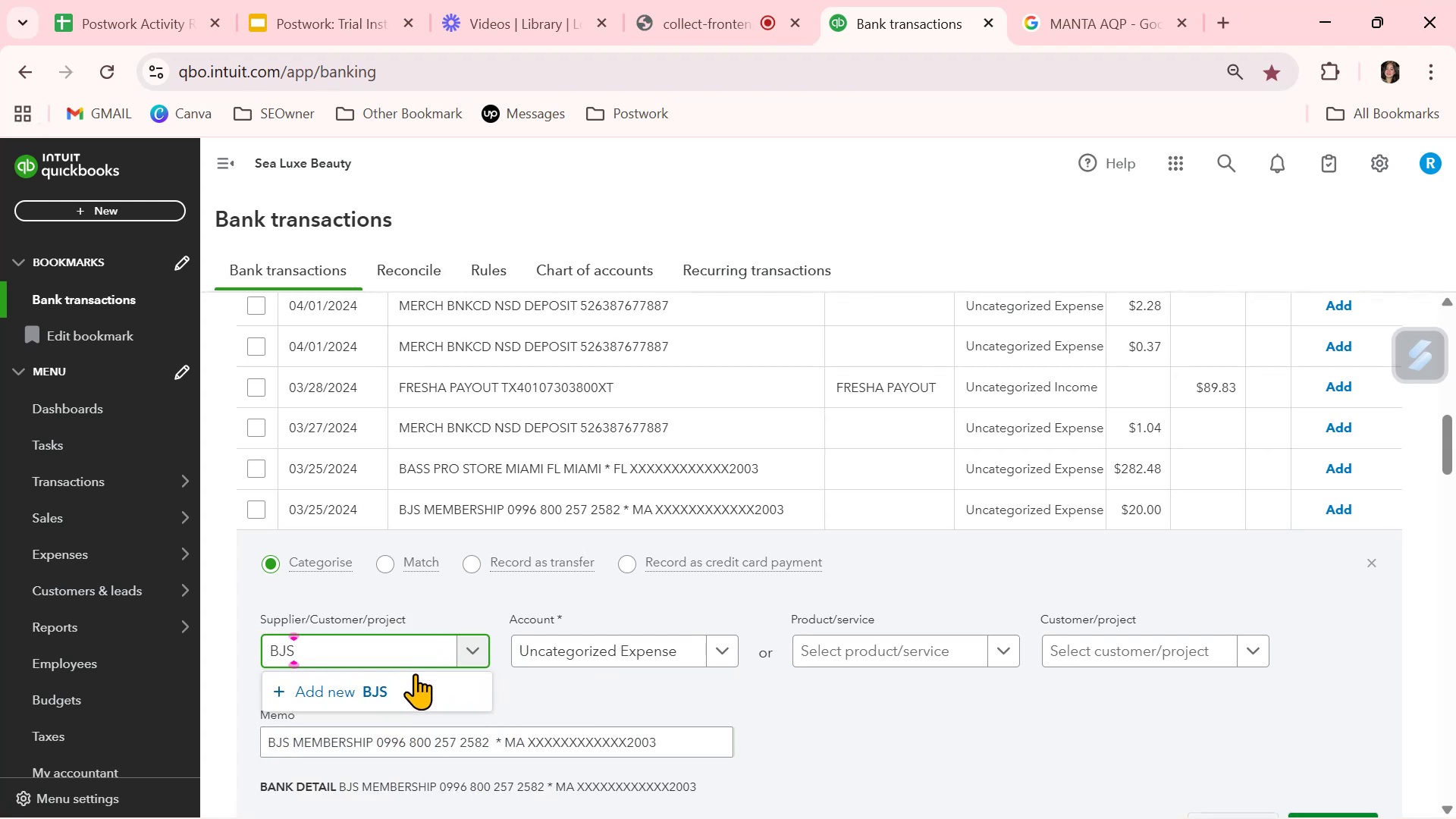 
left_click([410, 681])
 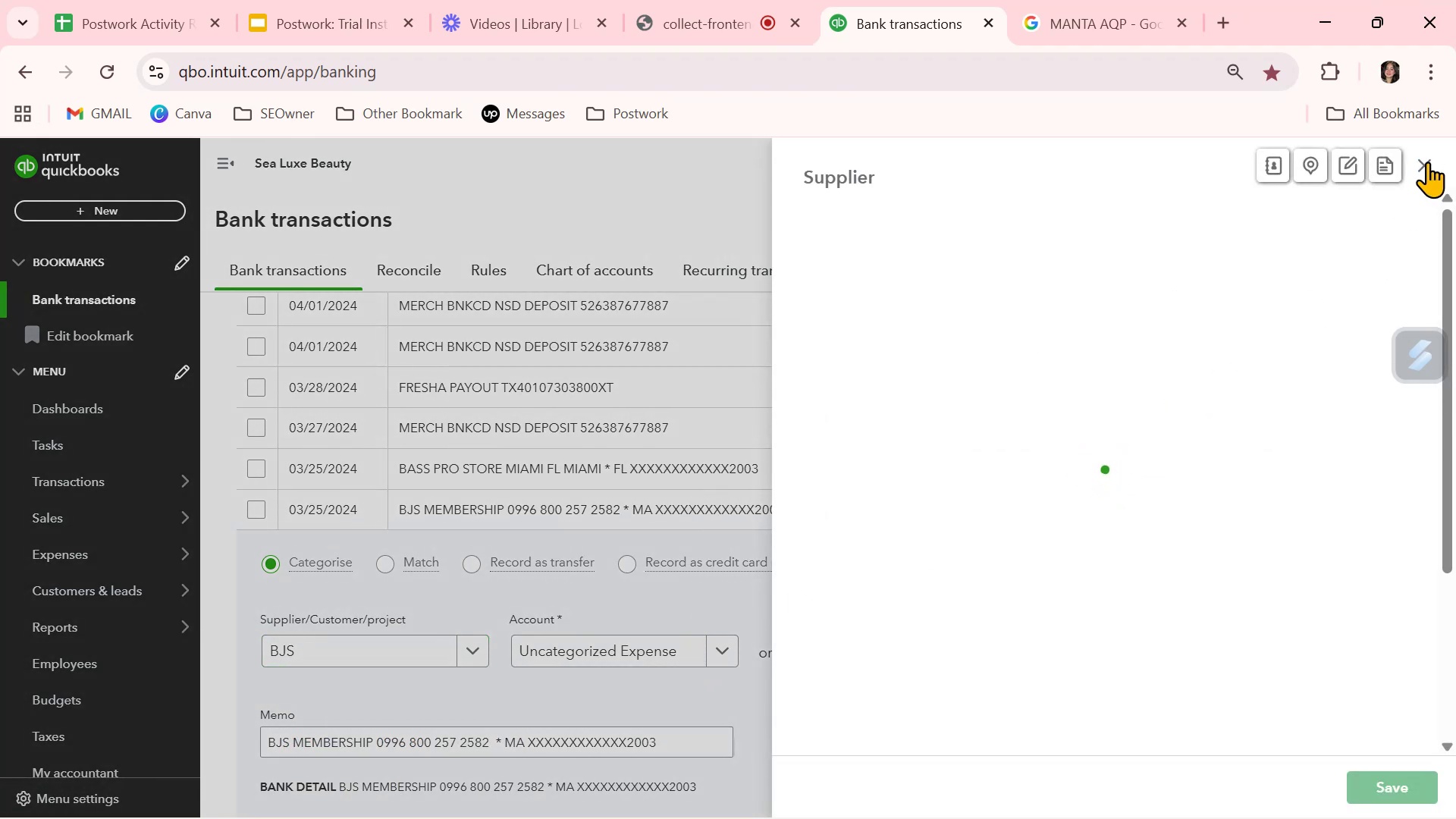 
left_click([1426, 161])
 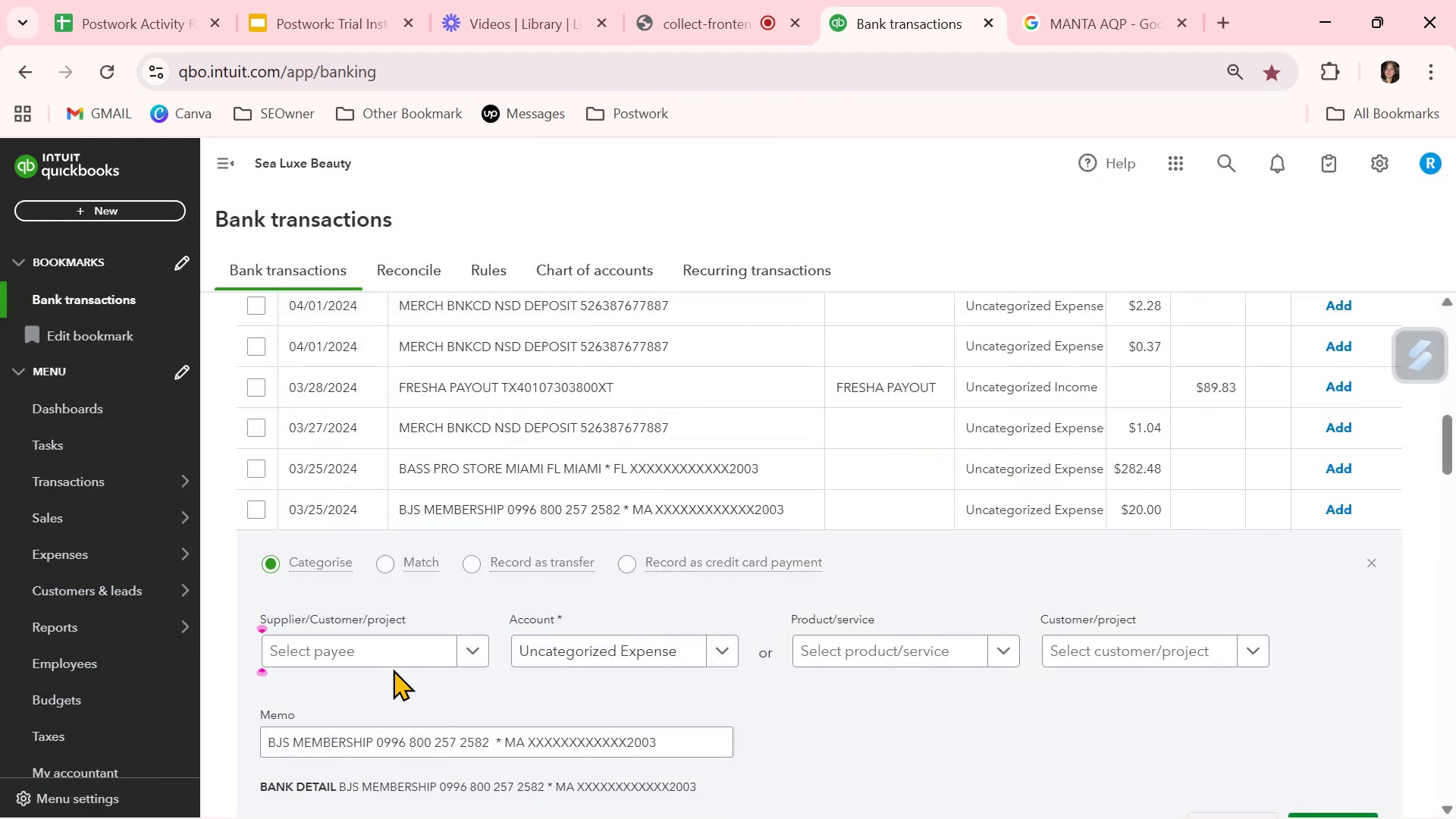 
left_click([392, 655])
 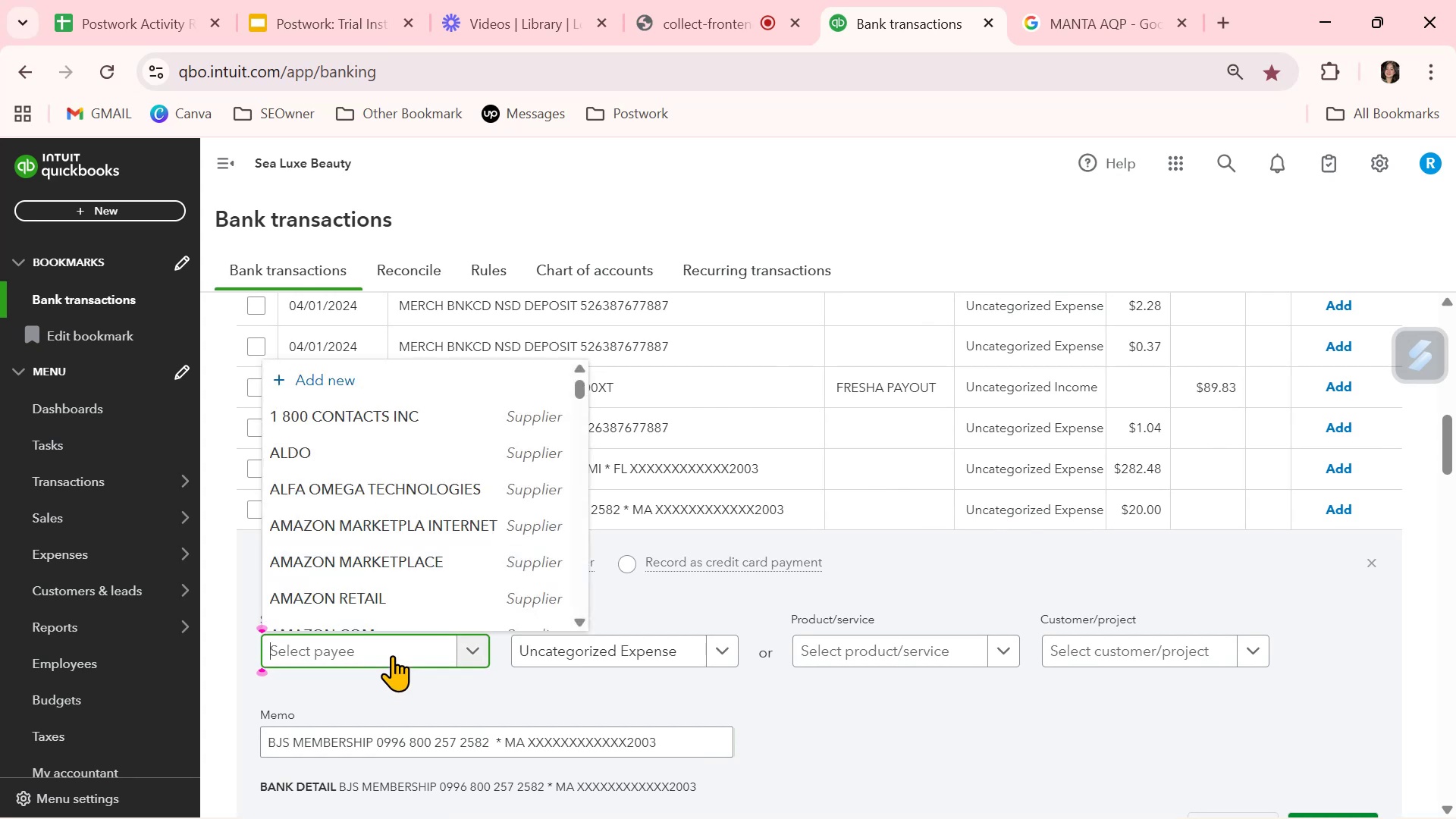 
key(Control+ControlLeft)
 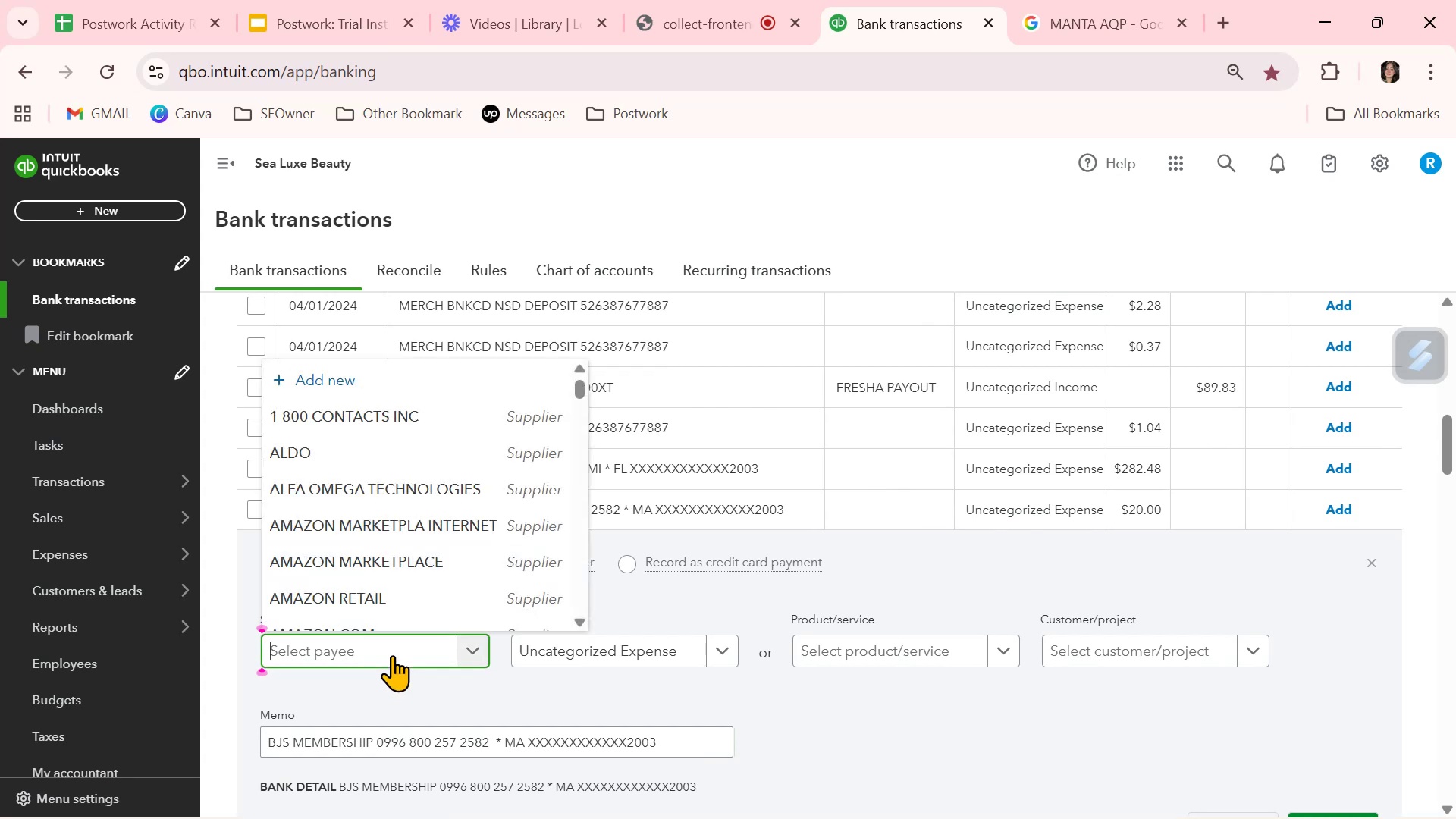 
key(Control+V)
 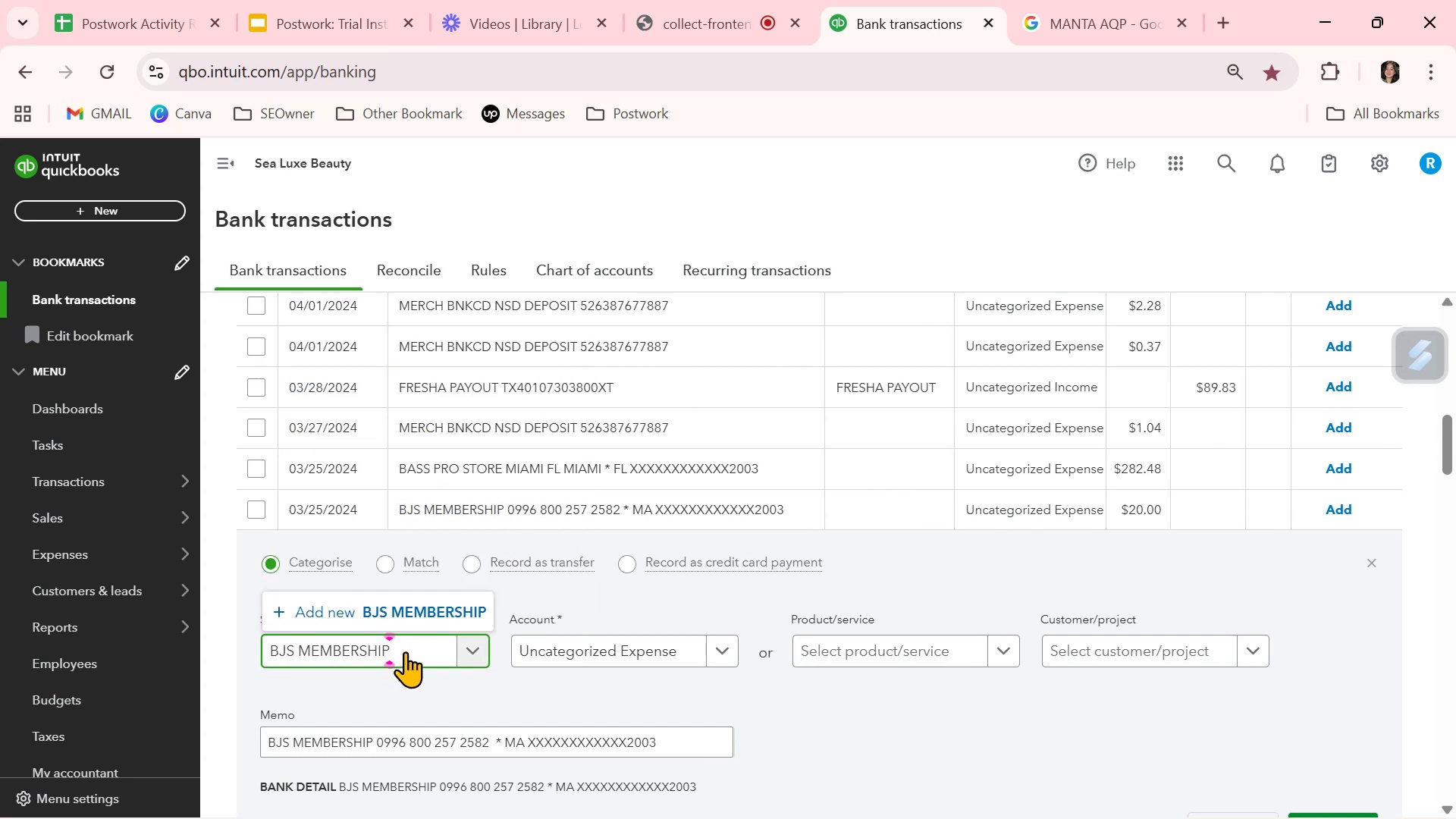 
left_click([443, 608])
 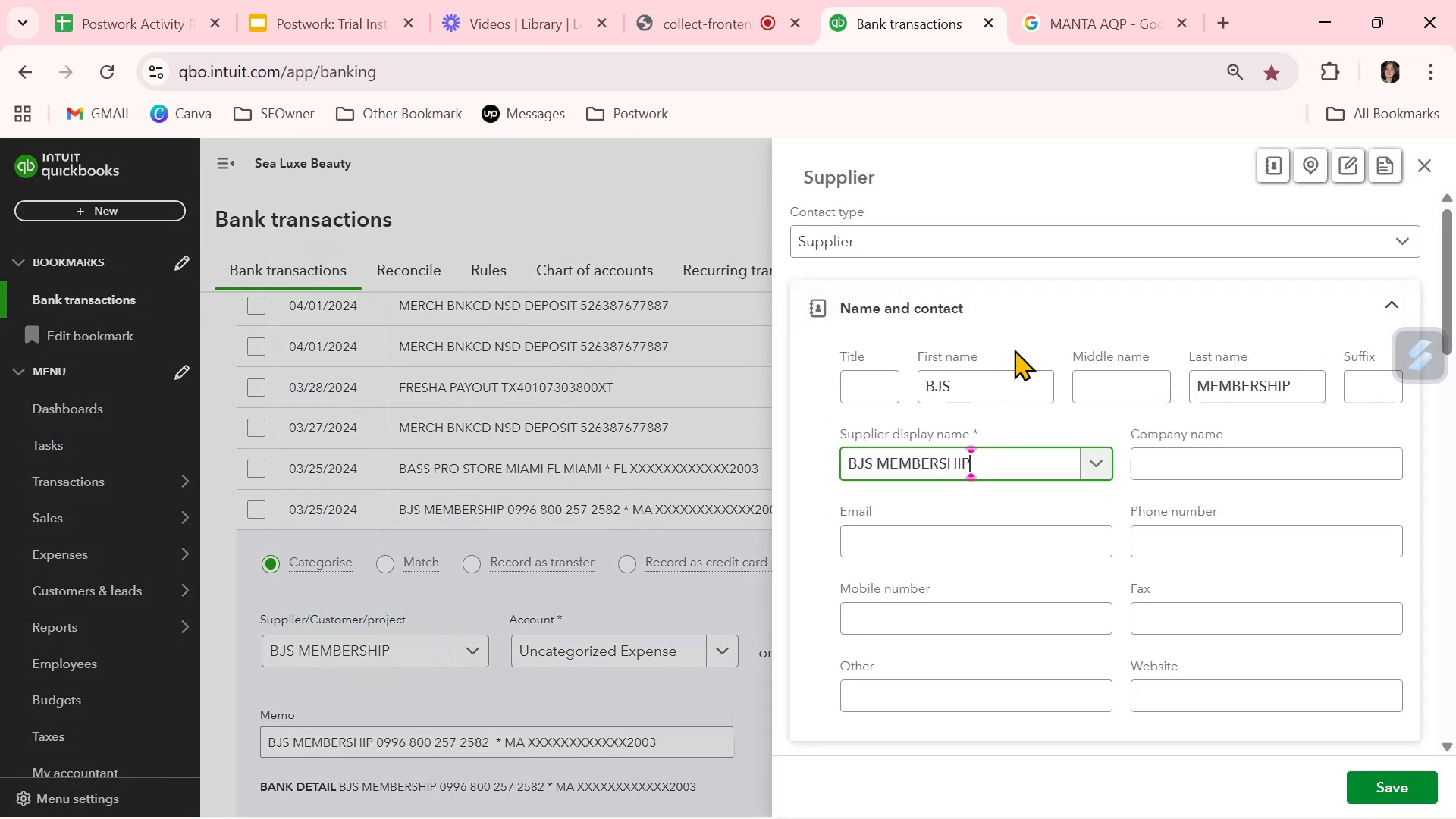 
left_click_drag(start_coordinate=[992, 389], to_coordinate=[821, 394])
 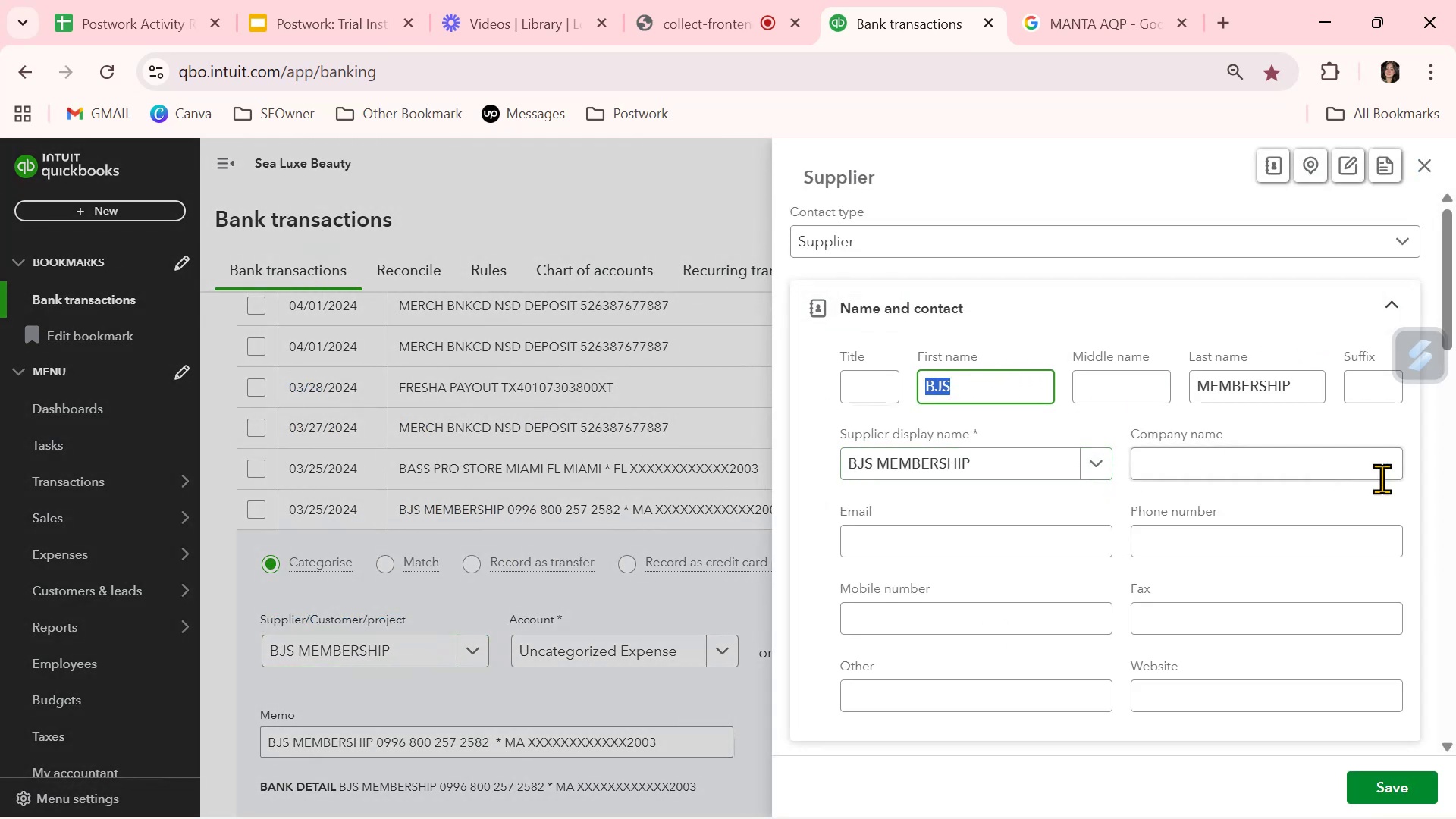 
key(Backspace)
 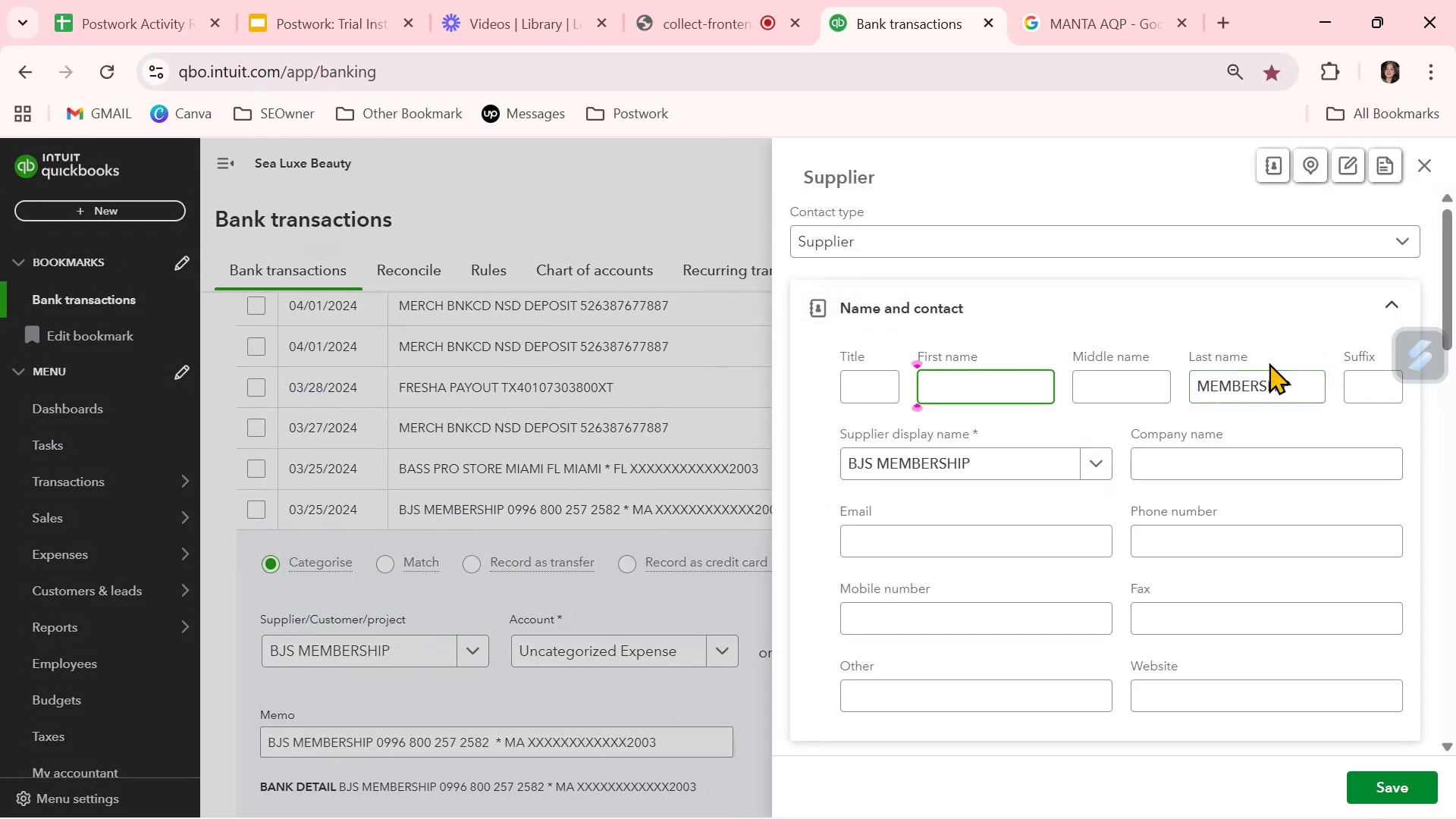 
left_click_drag(start_coordinate=[1304, 384], to_coordinate=[1155, 376])
 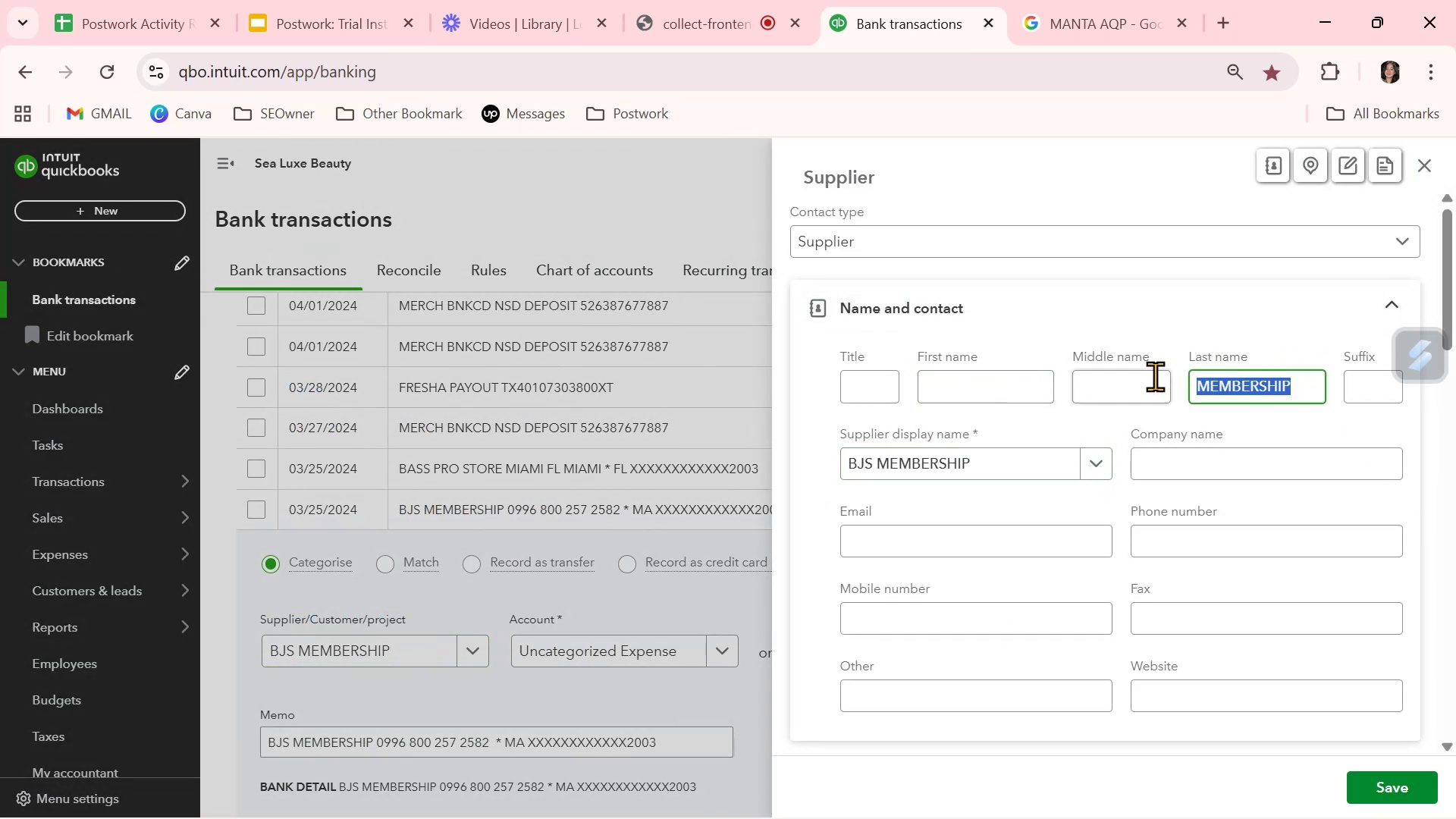 
key(Backspace)
 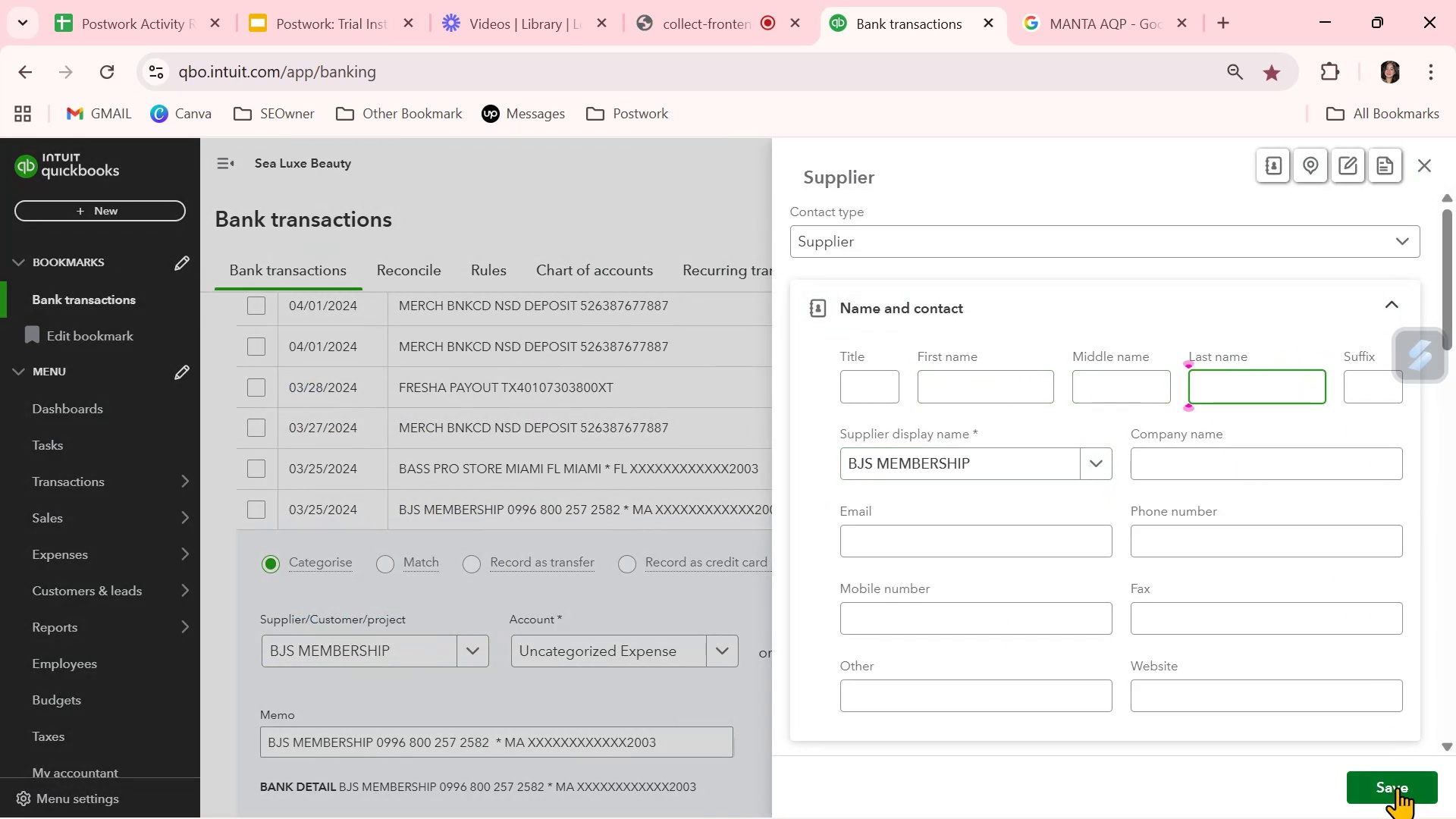 
left_click([1396, 792])
 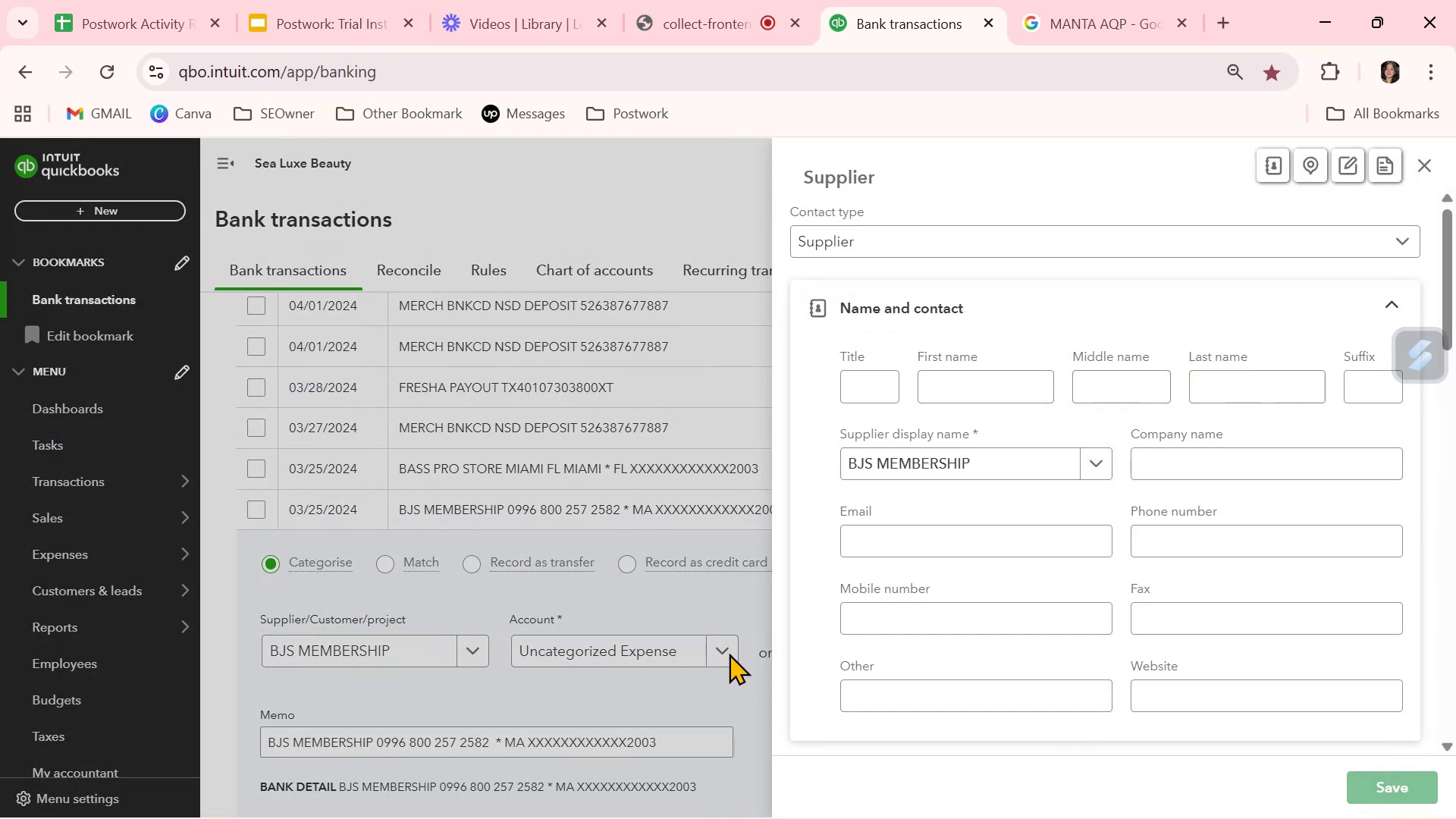 
left_click([728, 653])
 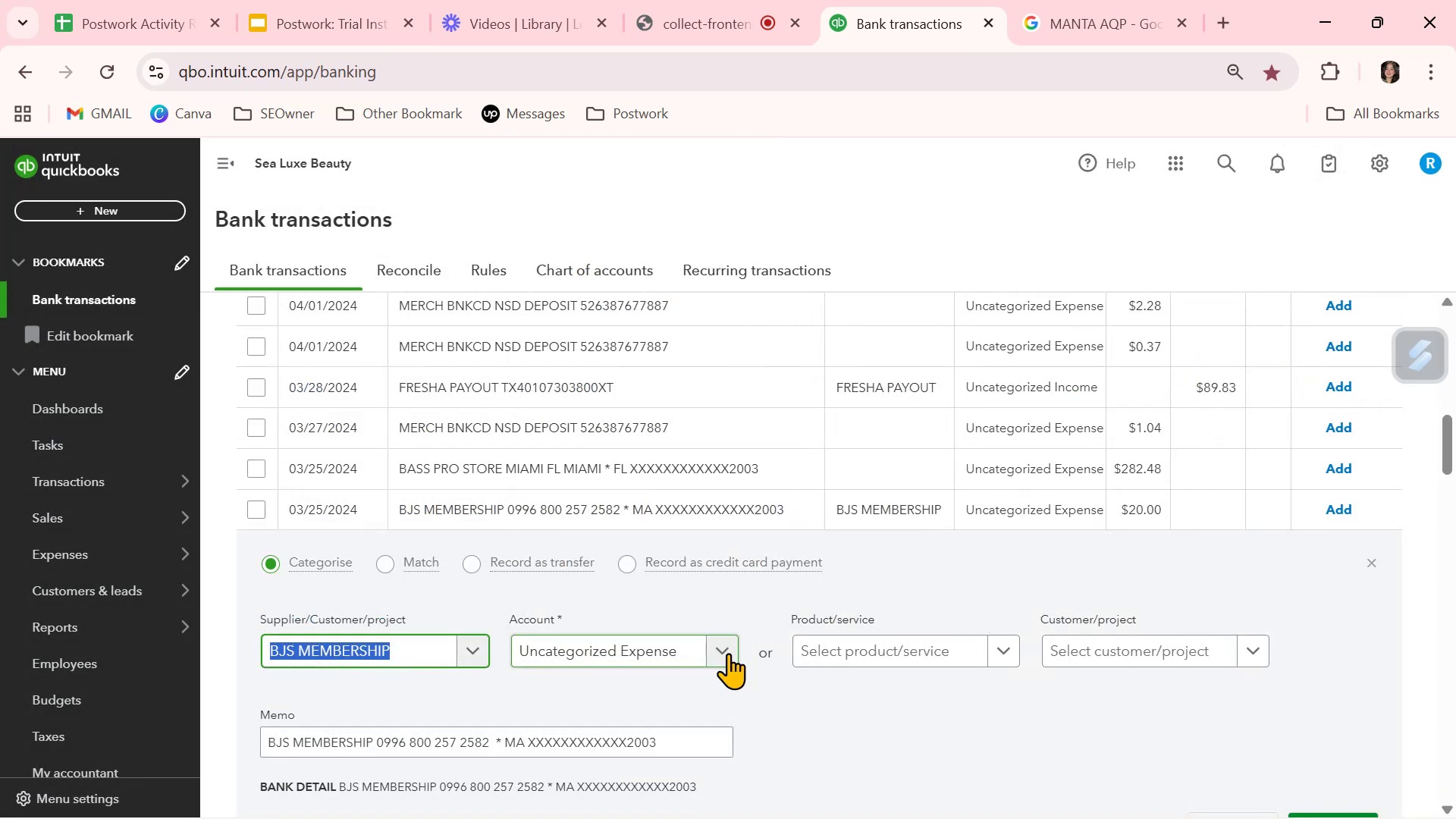 
left_click([728, 653])
 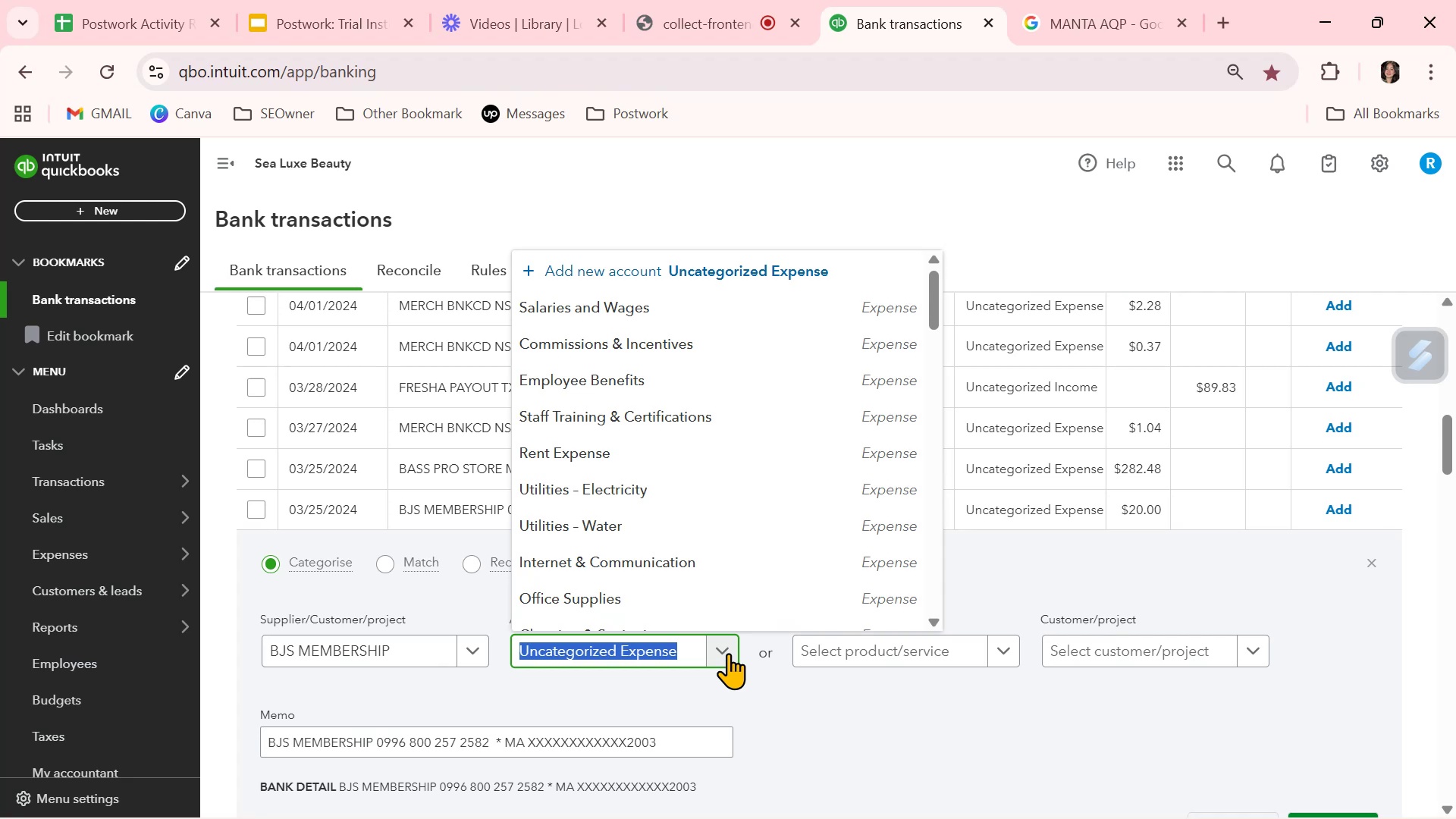 
type(MEM)
 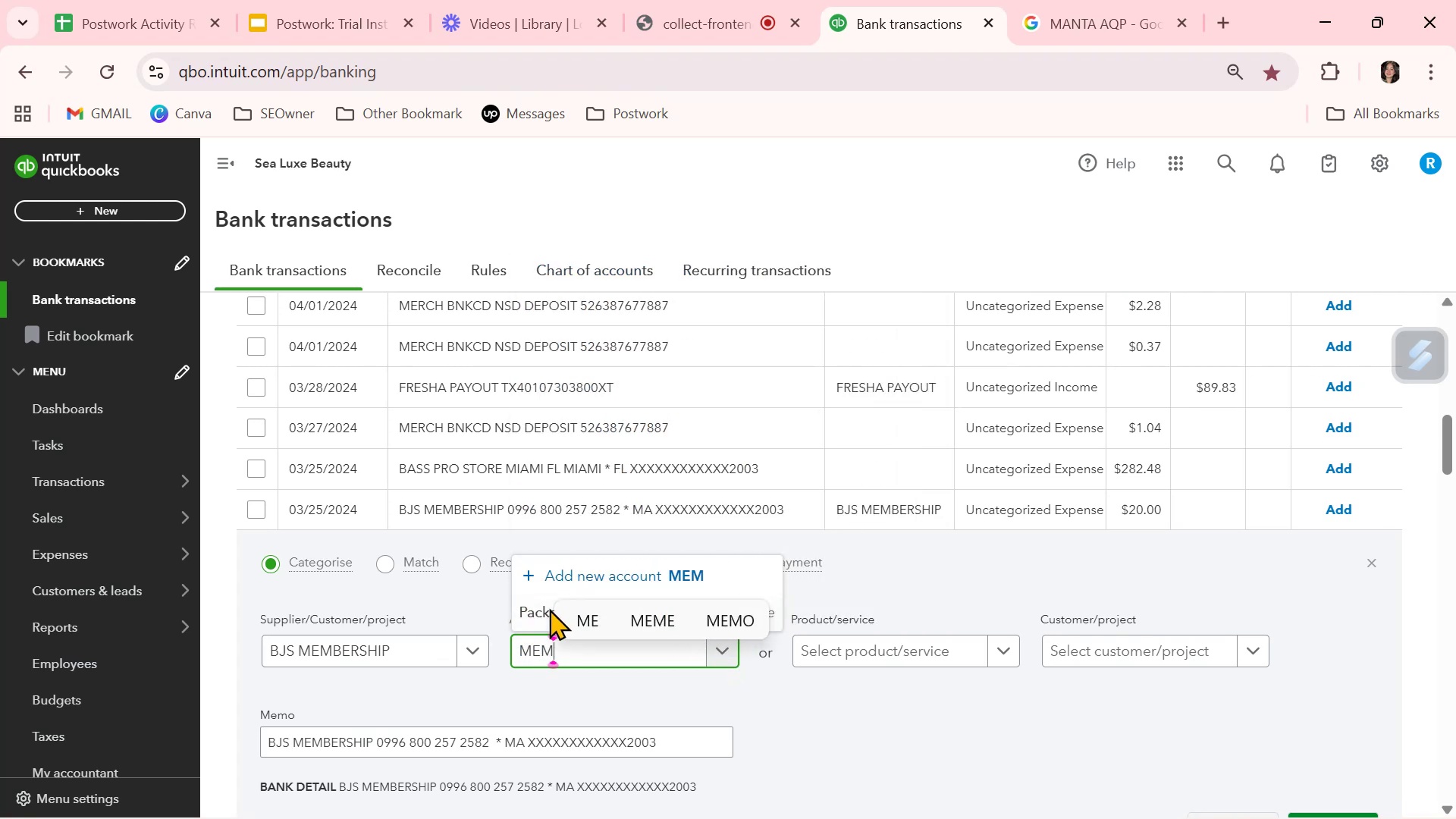 
double_click([539, 610])
 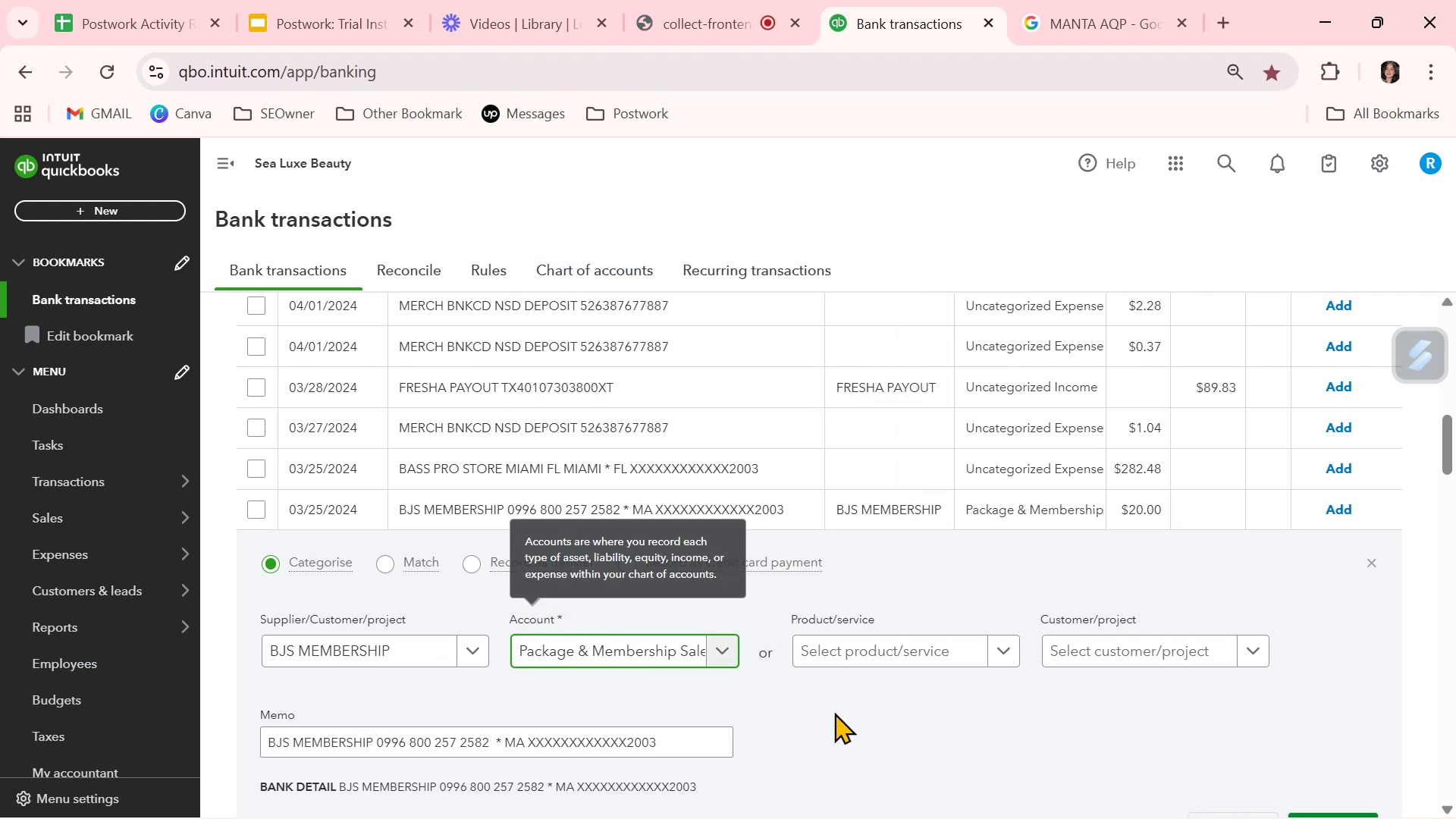 
left_click([842, 714])
 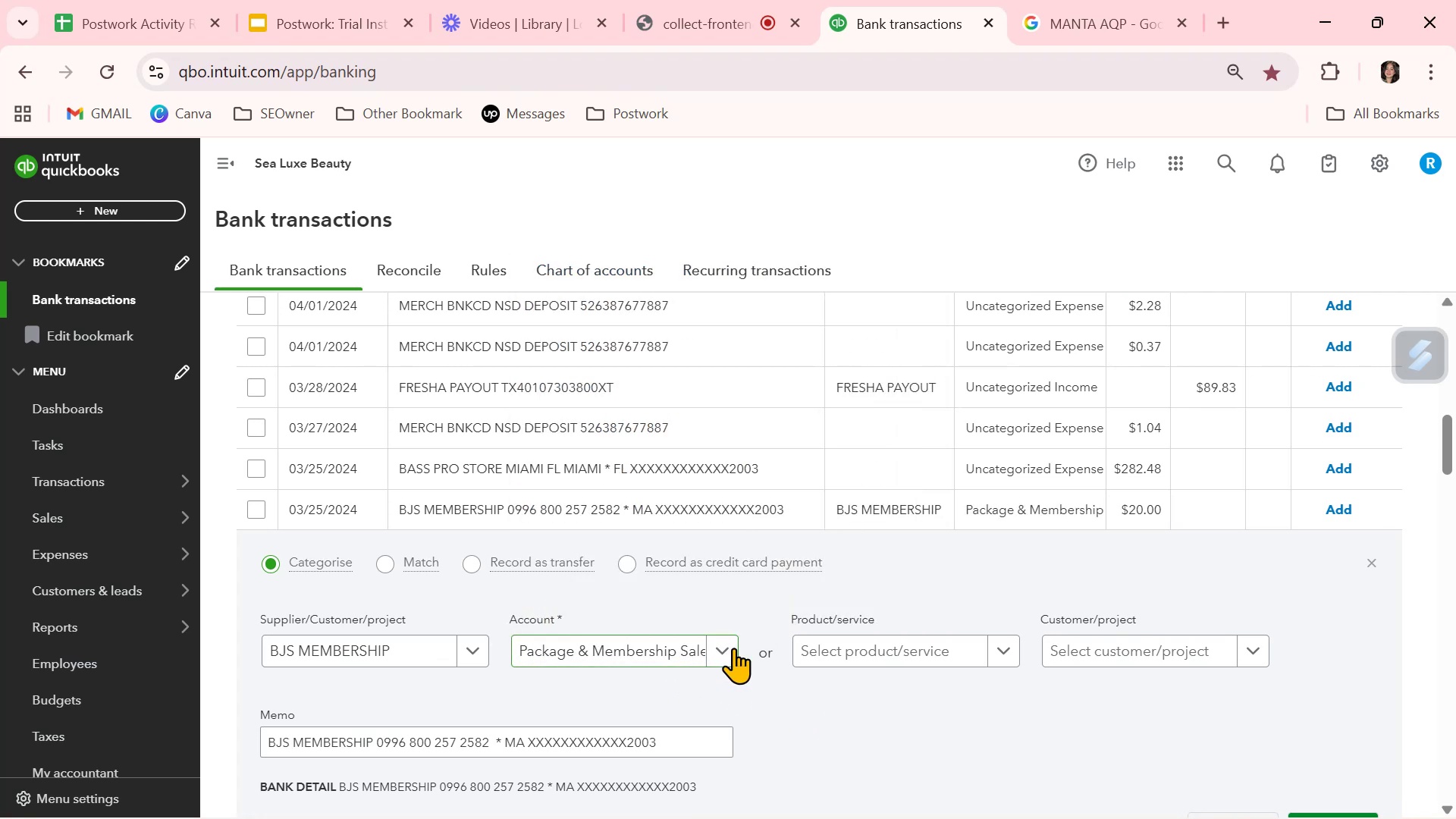 
left_click([723, 648])
 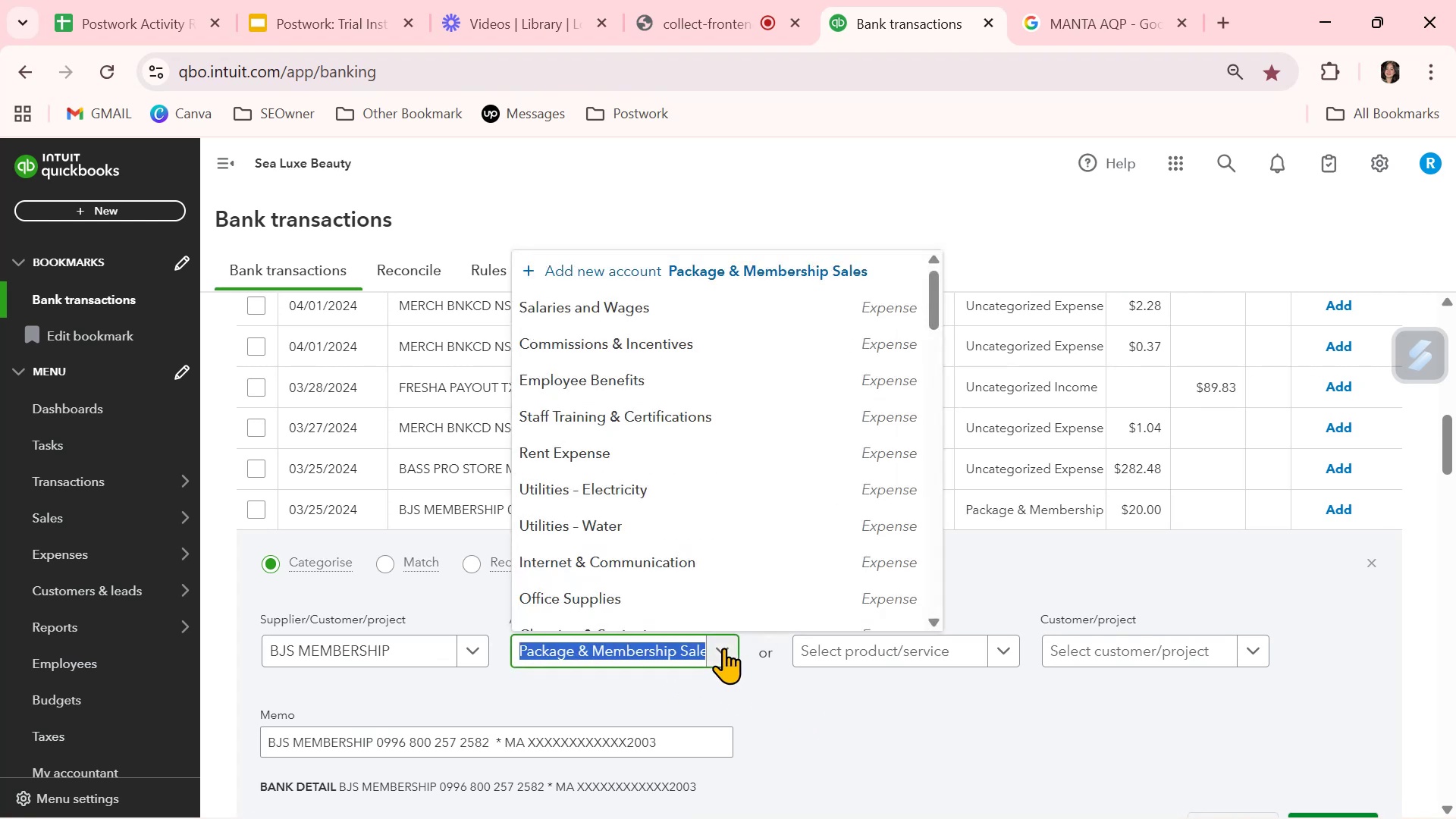 
type(SU)
 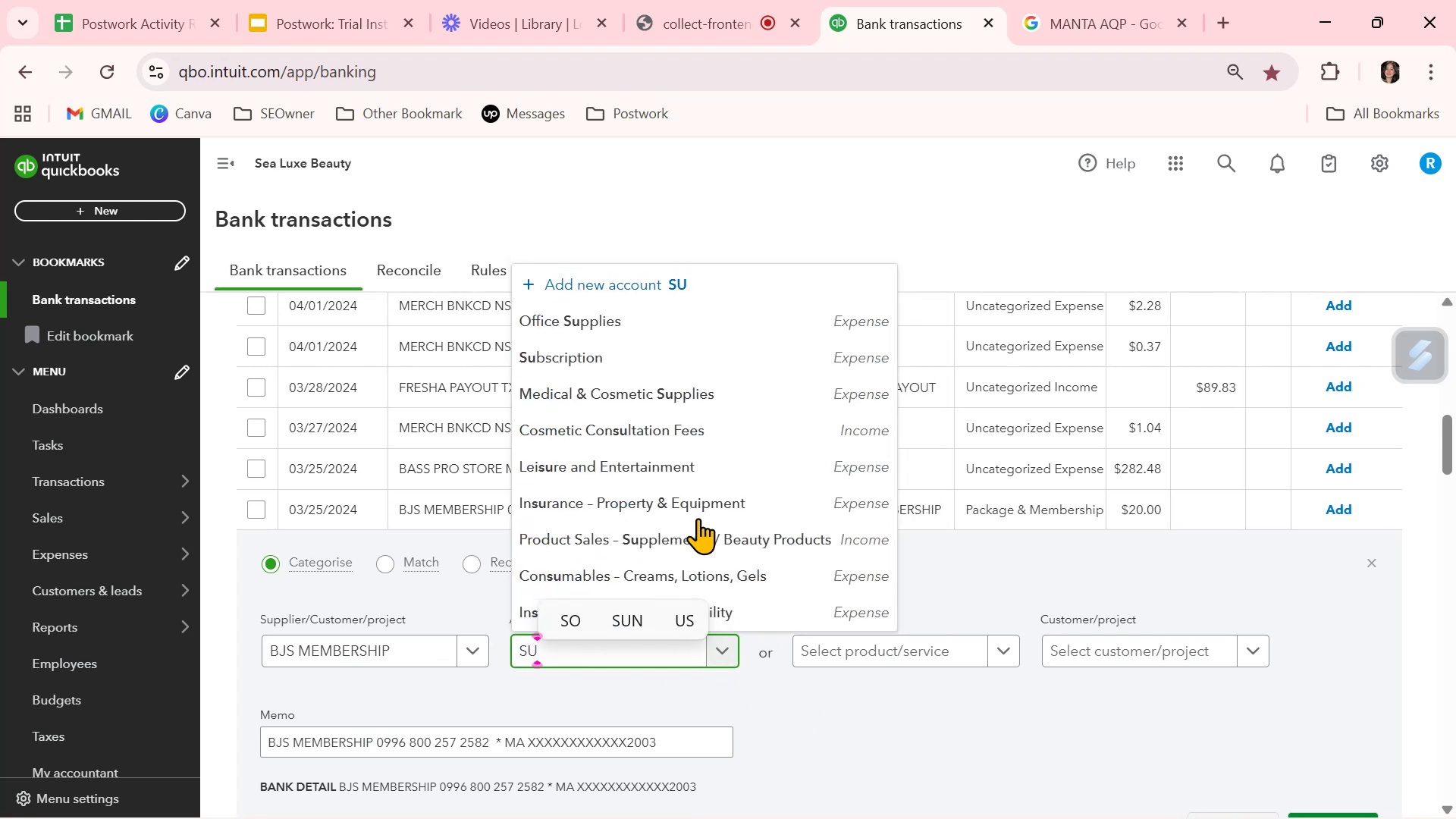 
left_click([653, 356])
 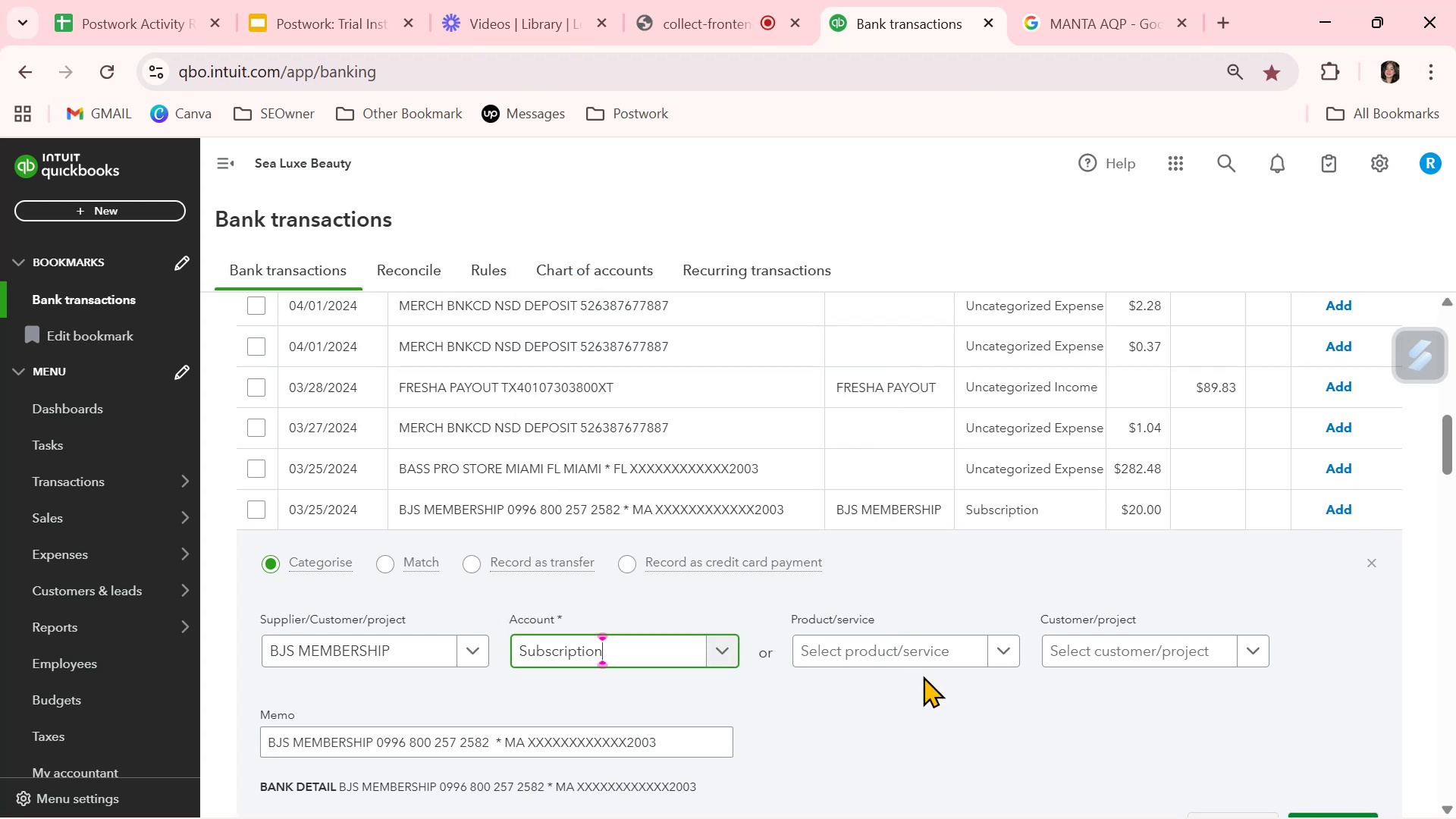 
left_click([921, 711])
 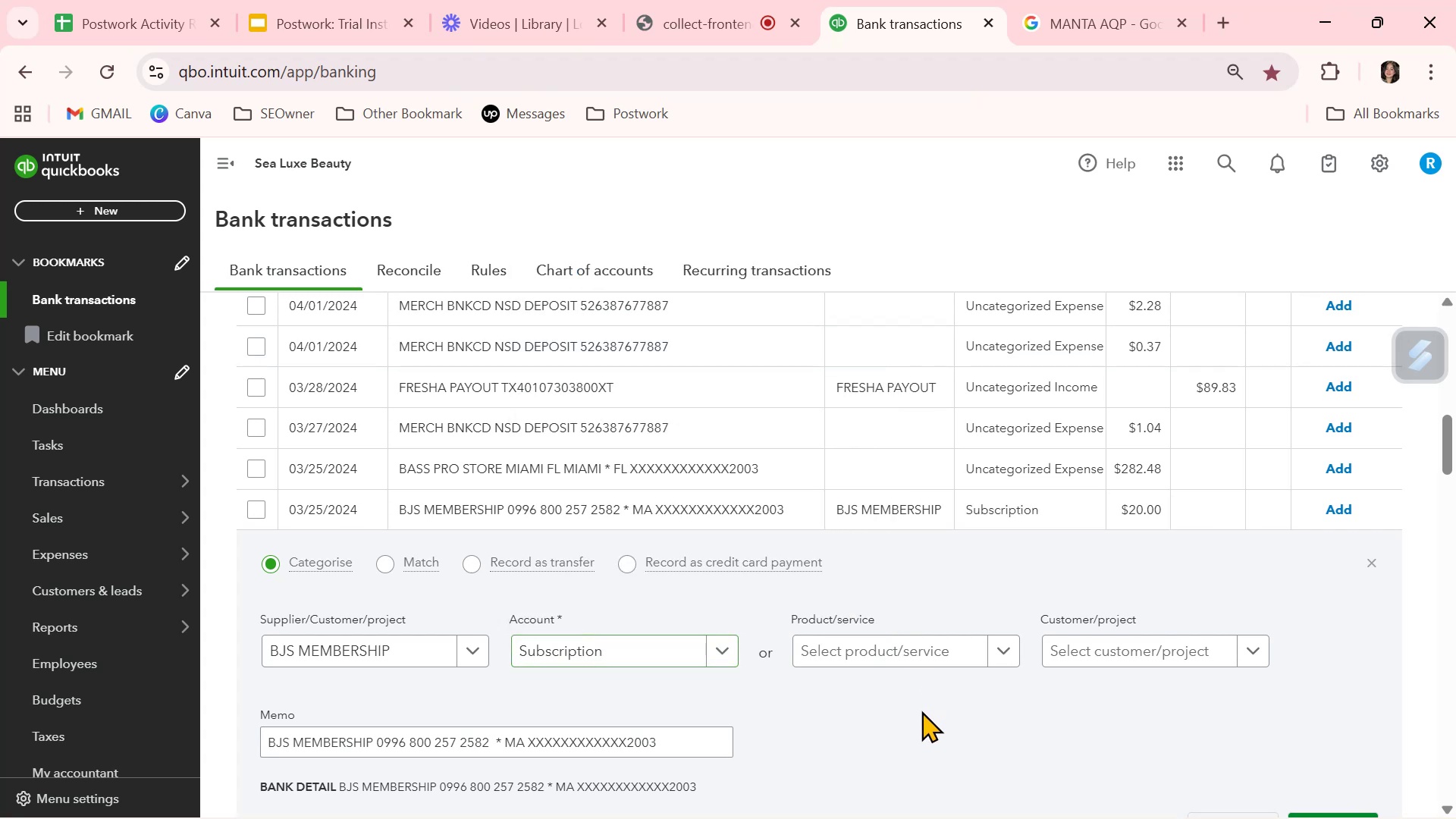 
scroll: coordinate [921, 711], scroll_direction: down, amount: 1.0
 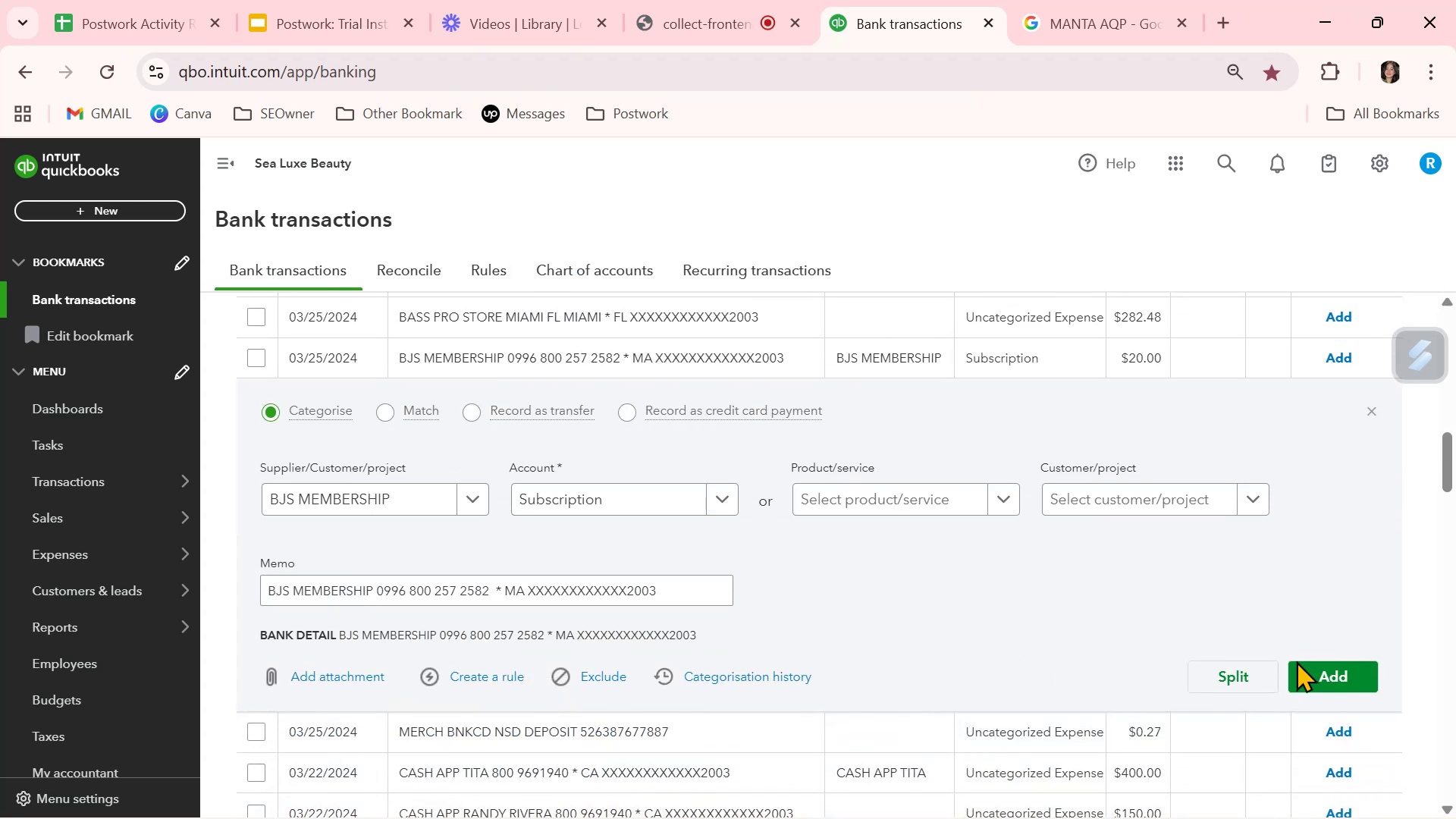 
left_click([1342, 673])
 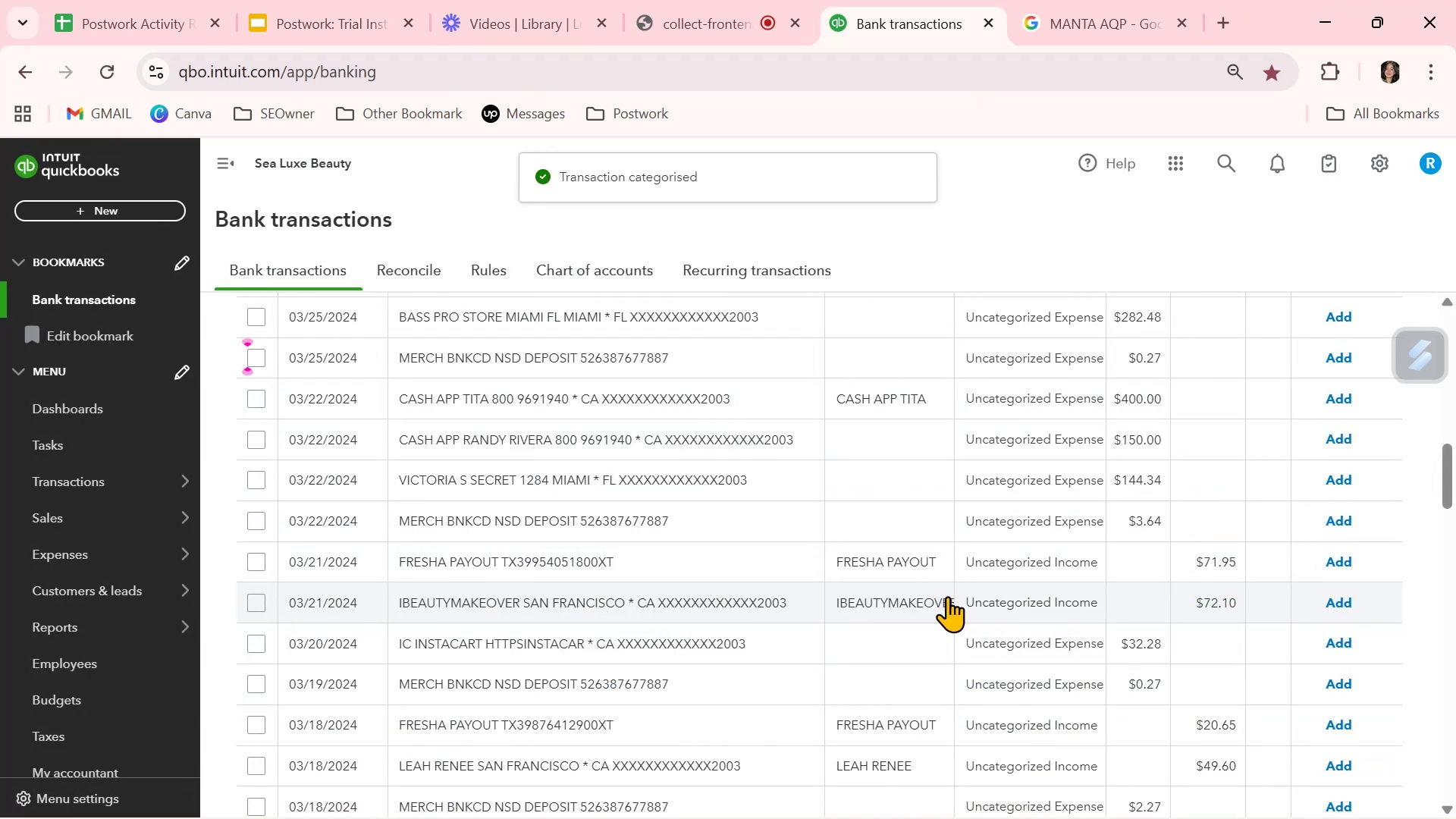 
wait(5.25)
 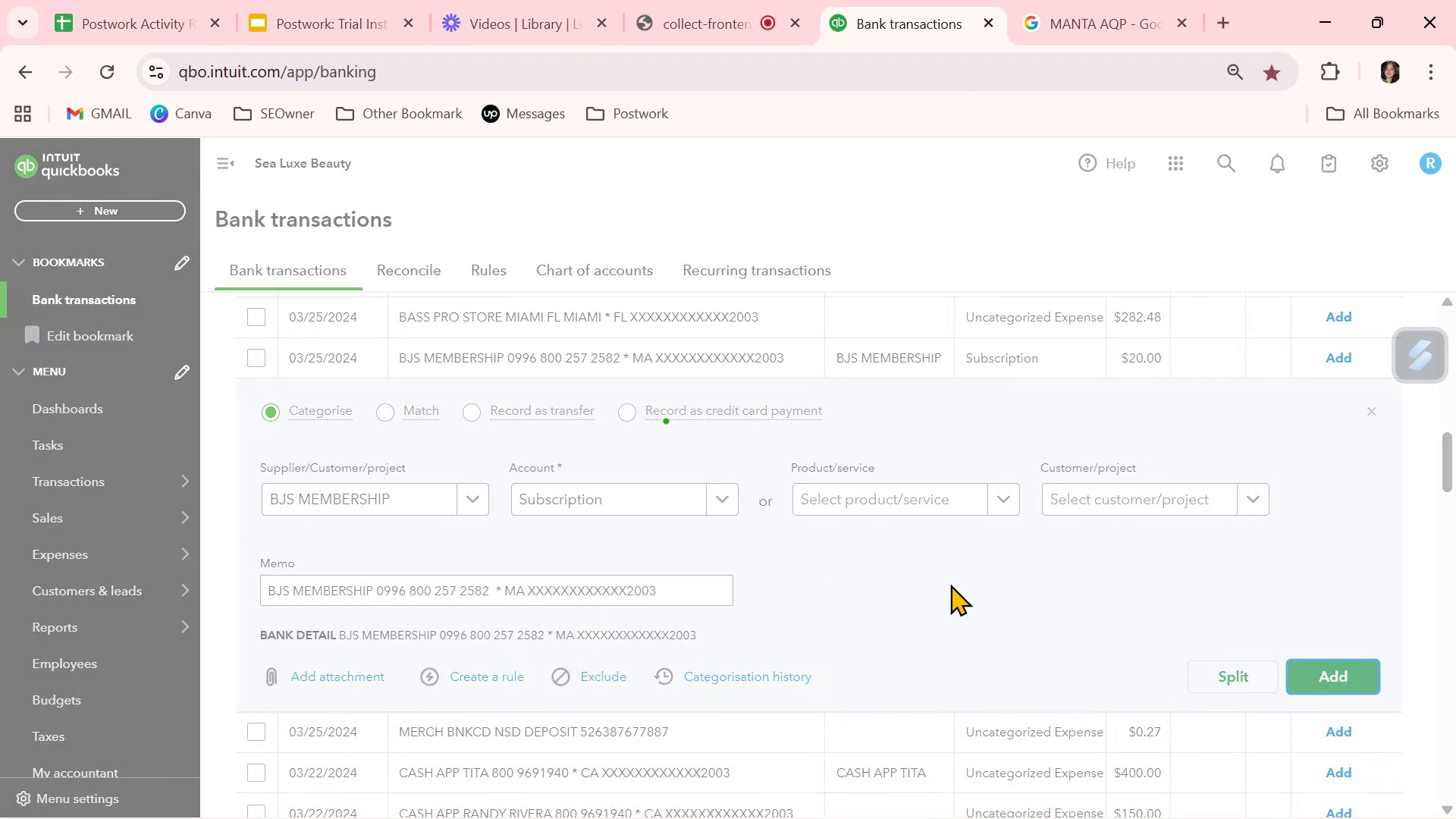 
scroll: coordinate [946, 596], scroll_direction: down, amount: 9.0
 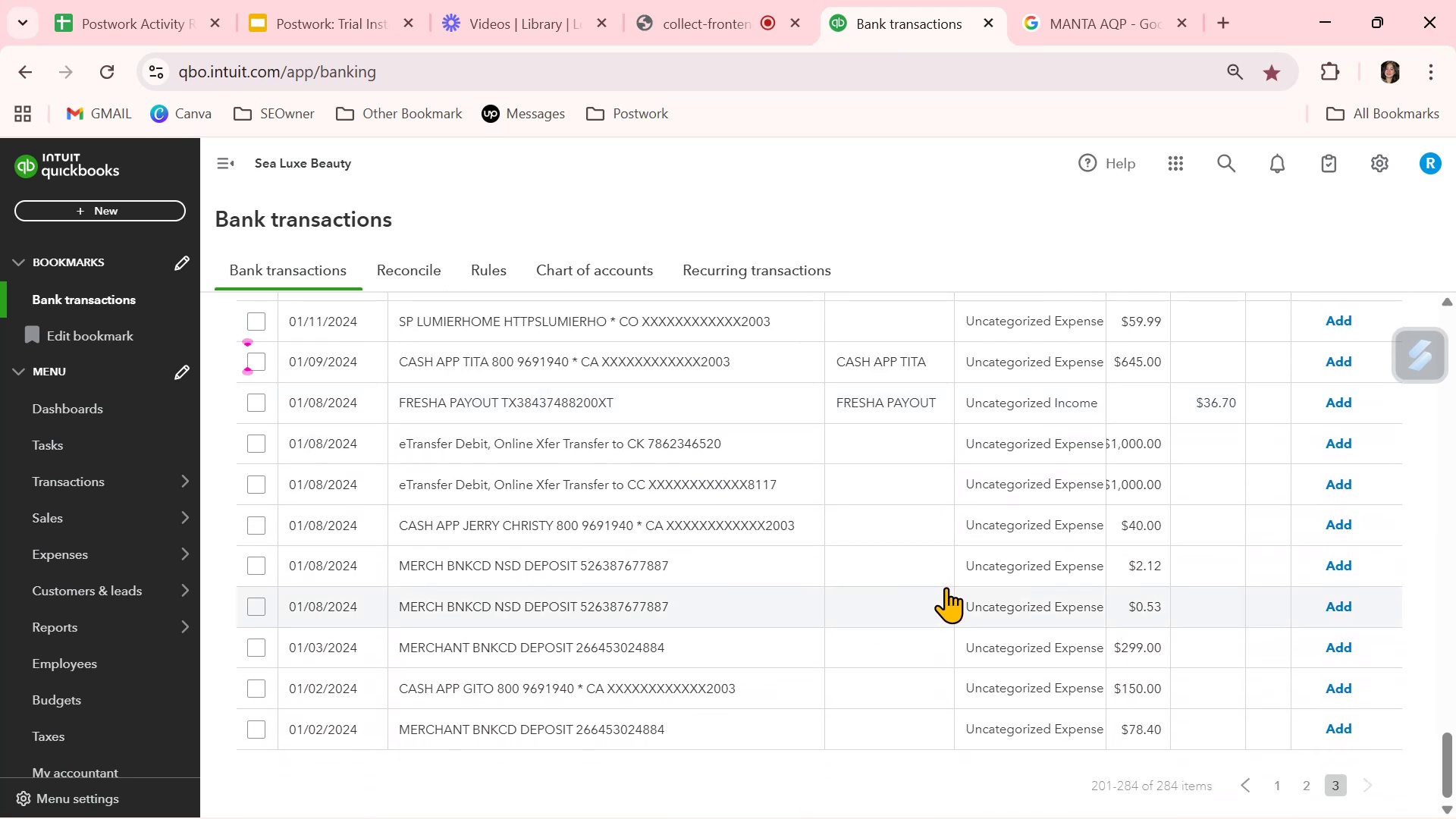 
scroll: coordinate [946, 587], scroll_direction: up, amount: 23.0
 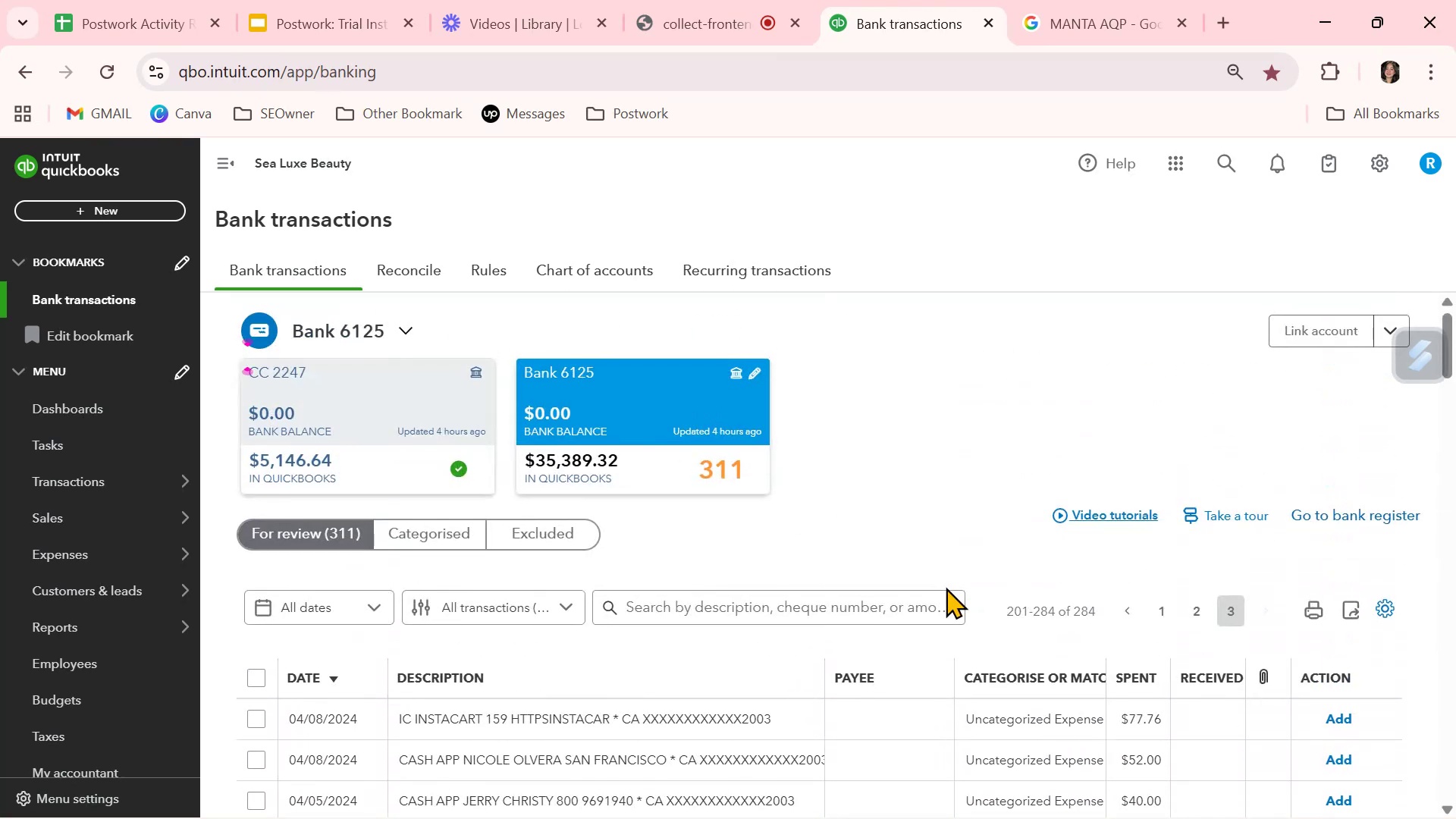 
scroll: coordinate [946, 587], scroll_direction: down, amount: 1.0
 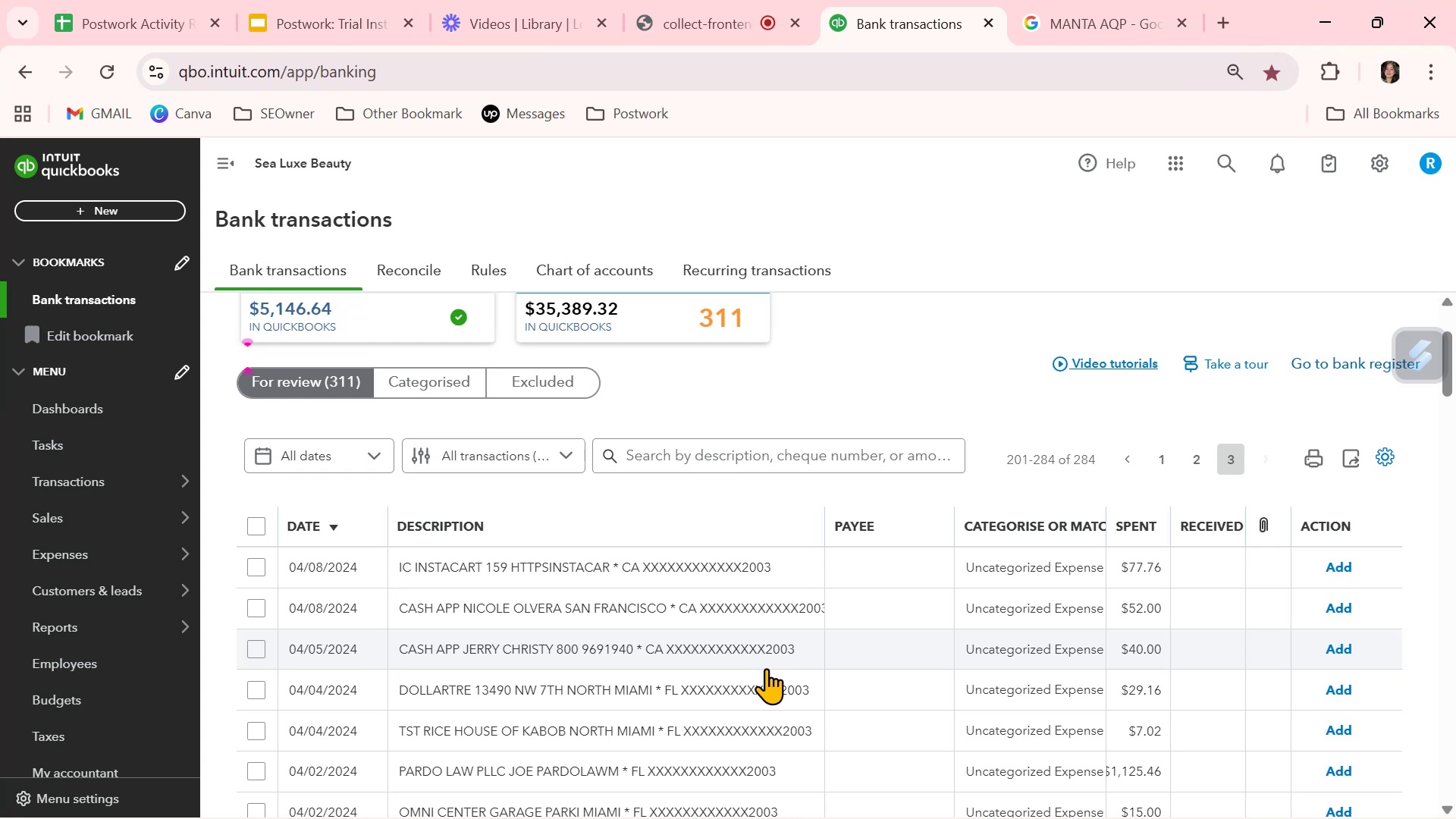 
left_click([752, 692])
 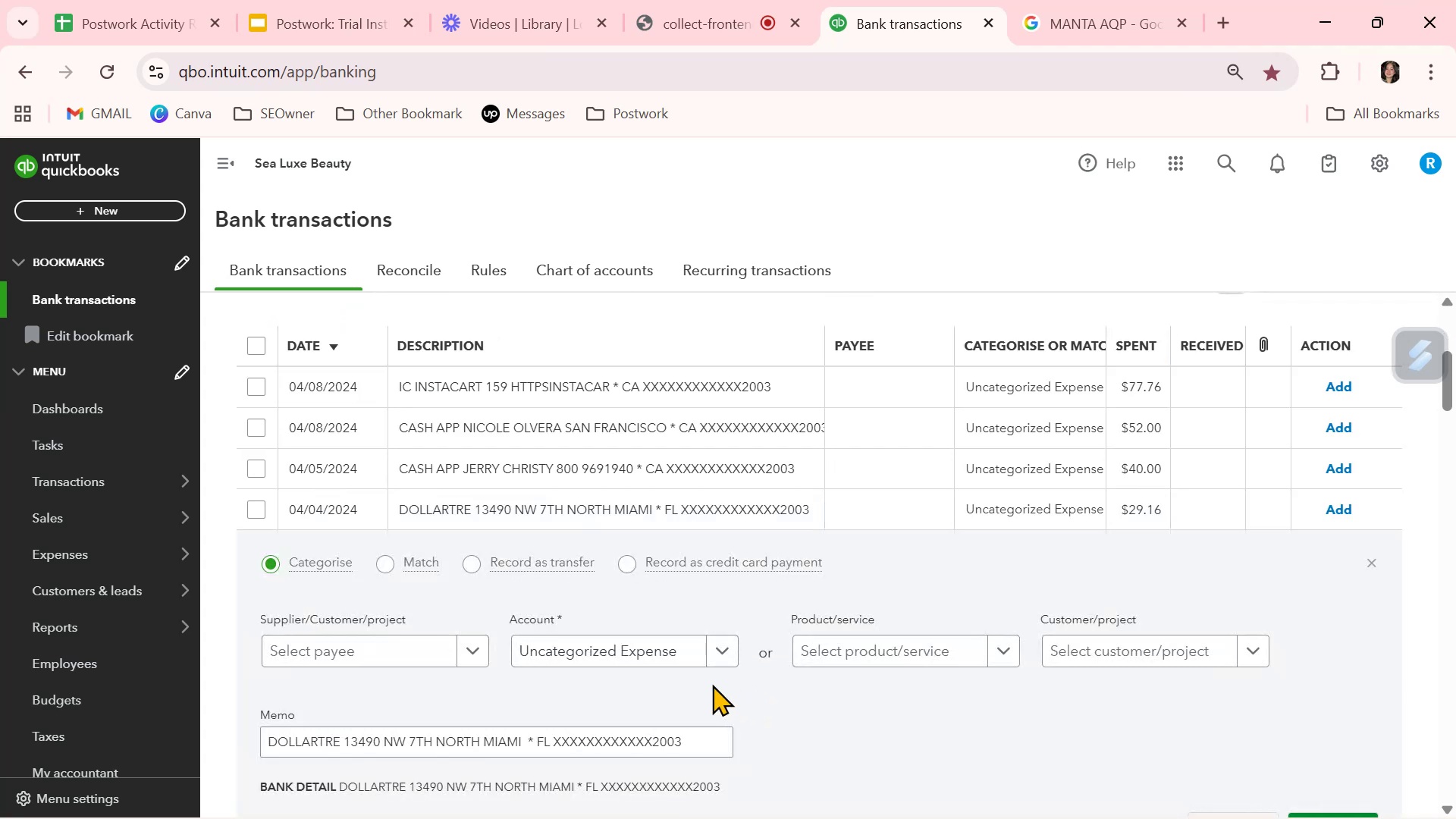 
mouse_move([417, 644])
 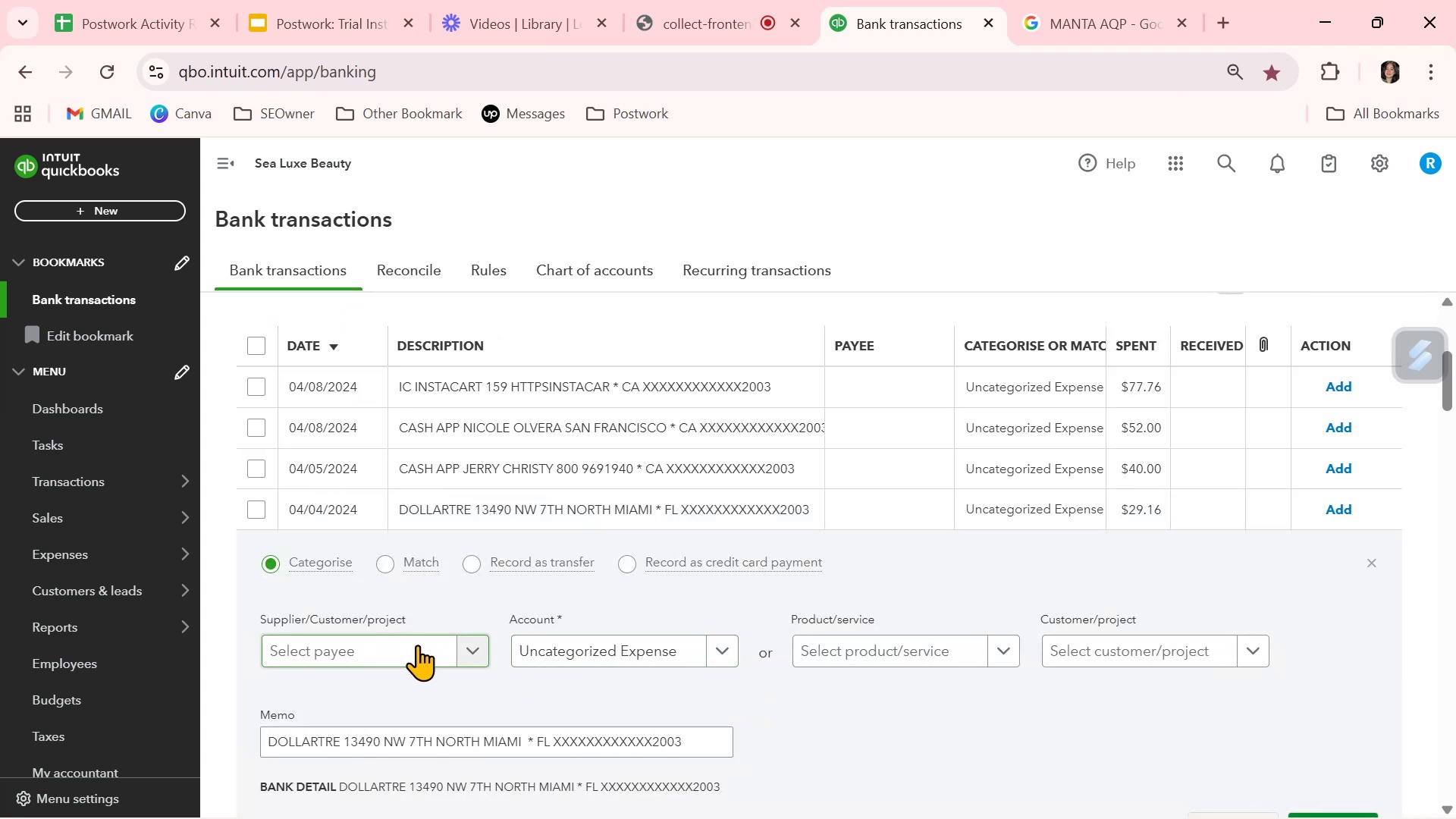 
left_click([417, 645])
 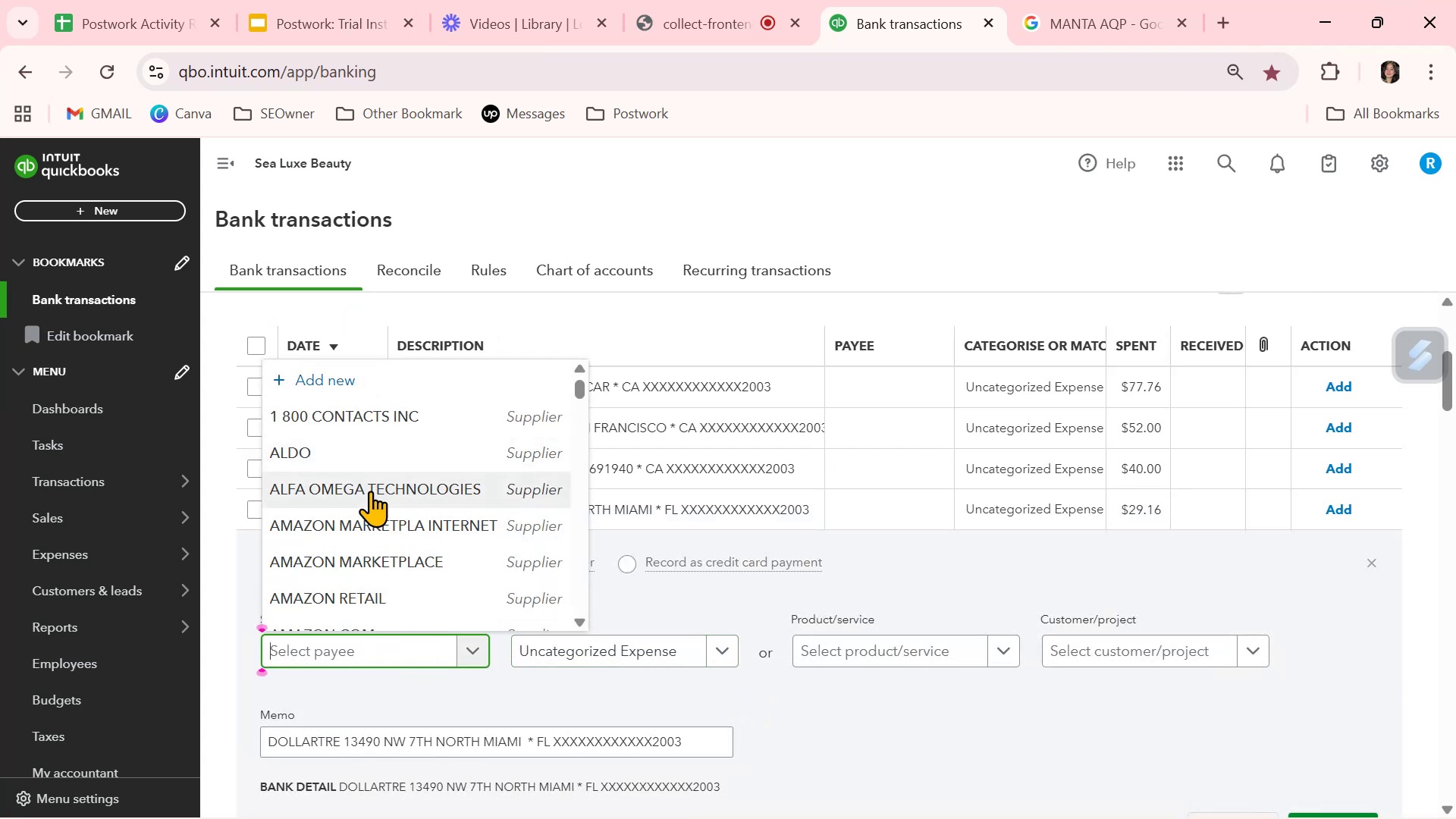 
type(DOL)
 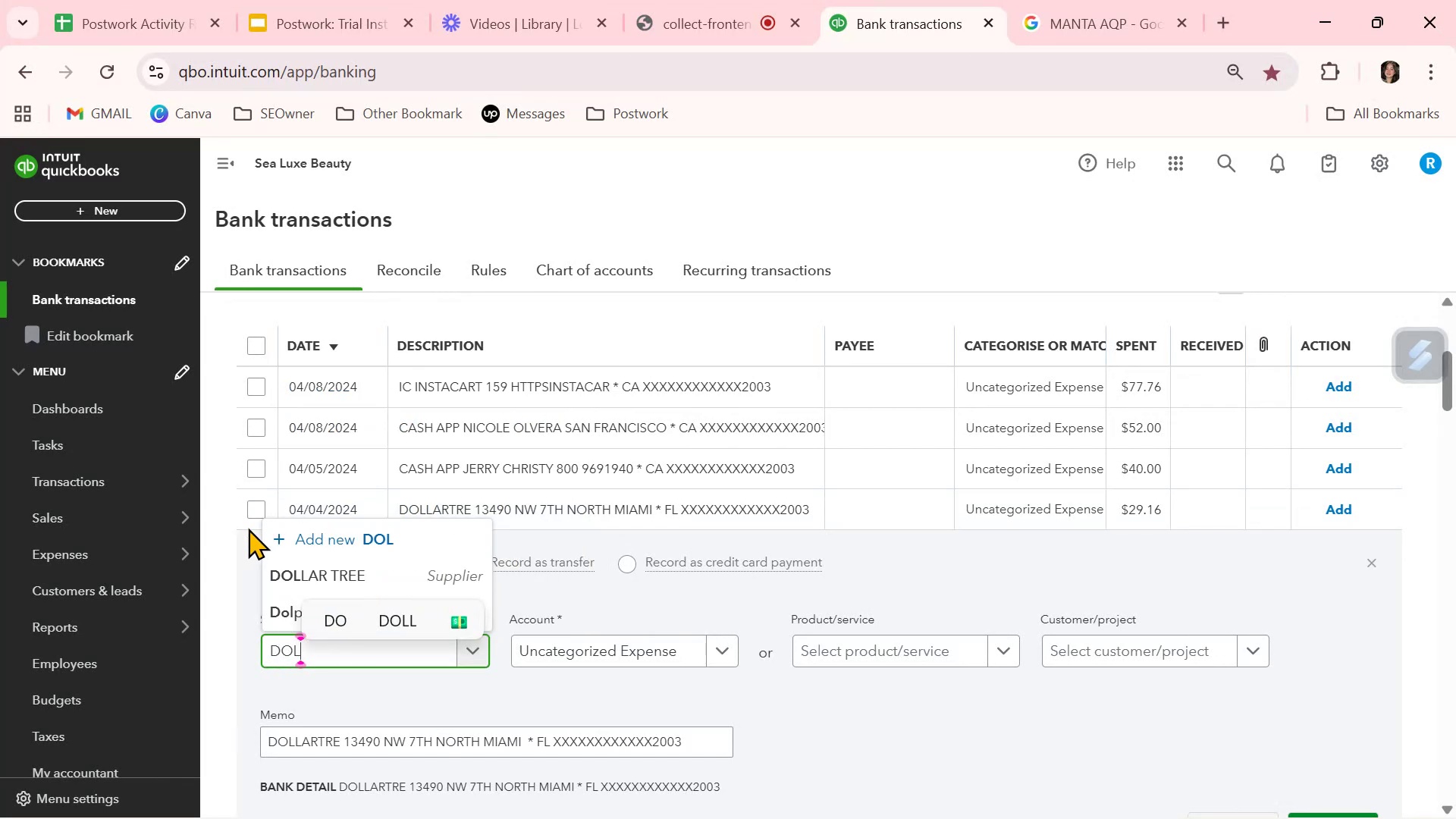 
left_click([292, 587])
 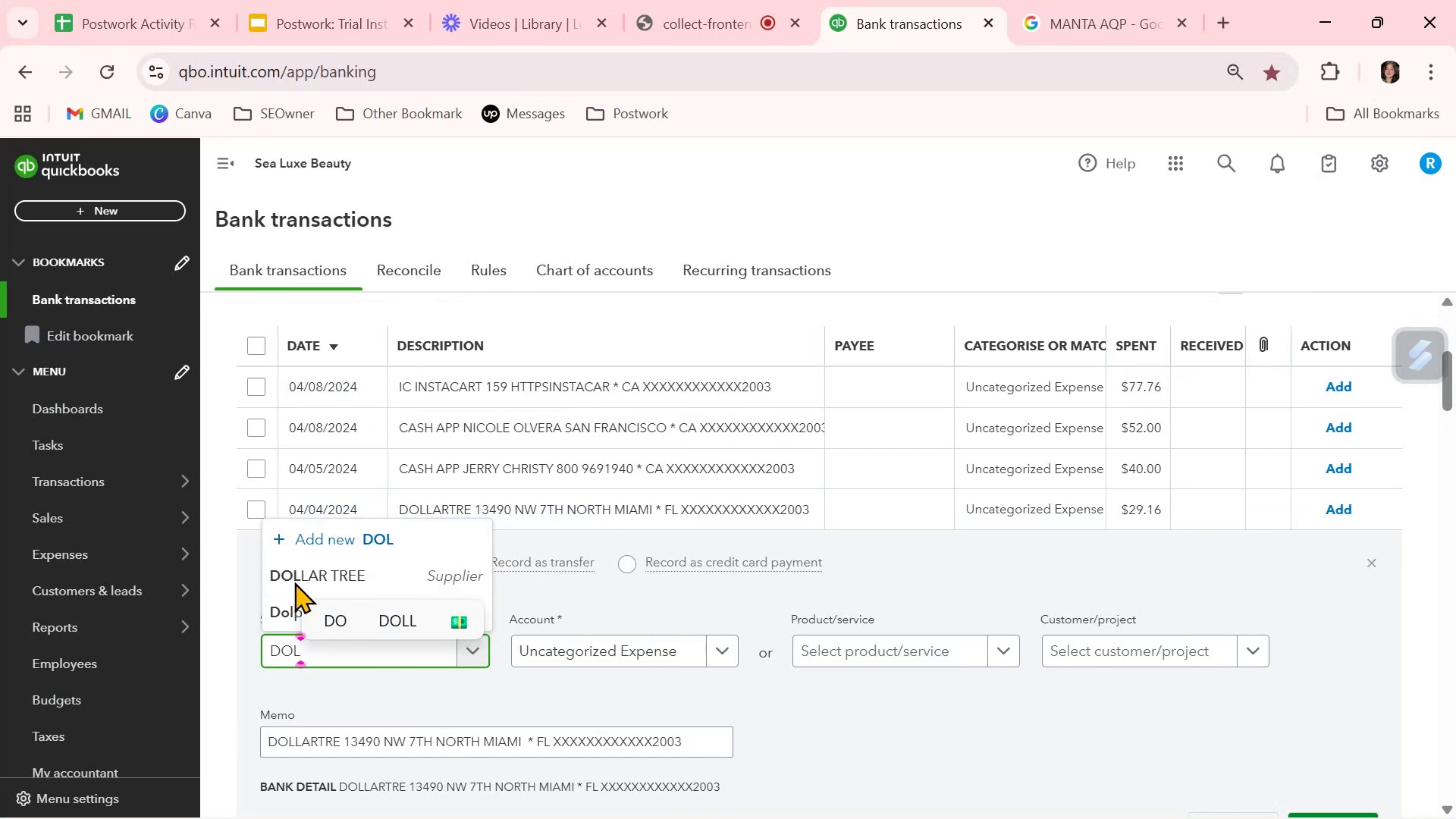 
left_click([295, 579])
 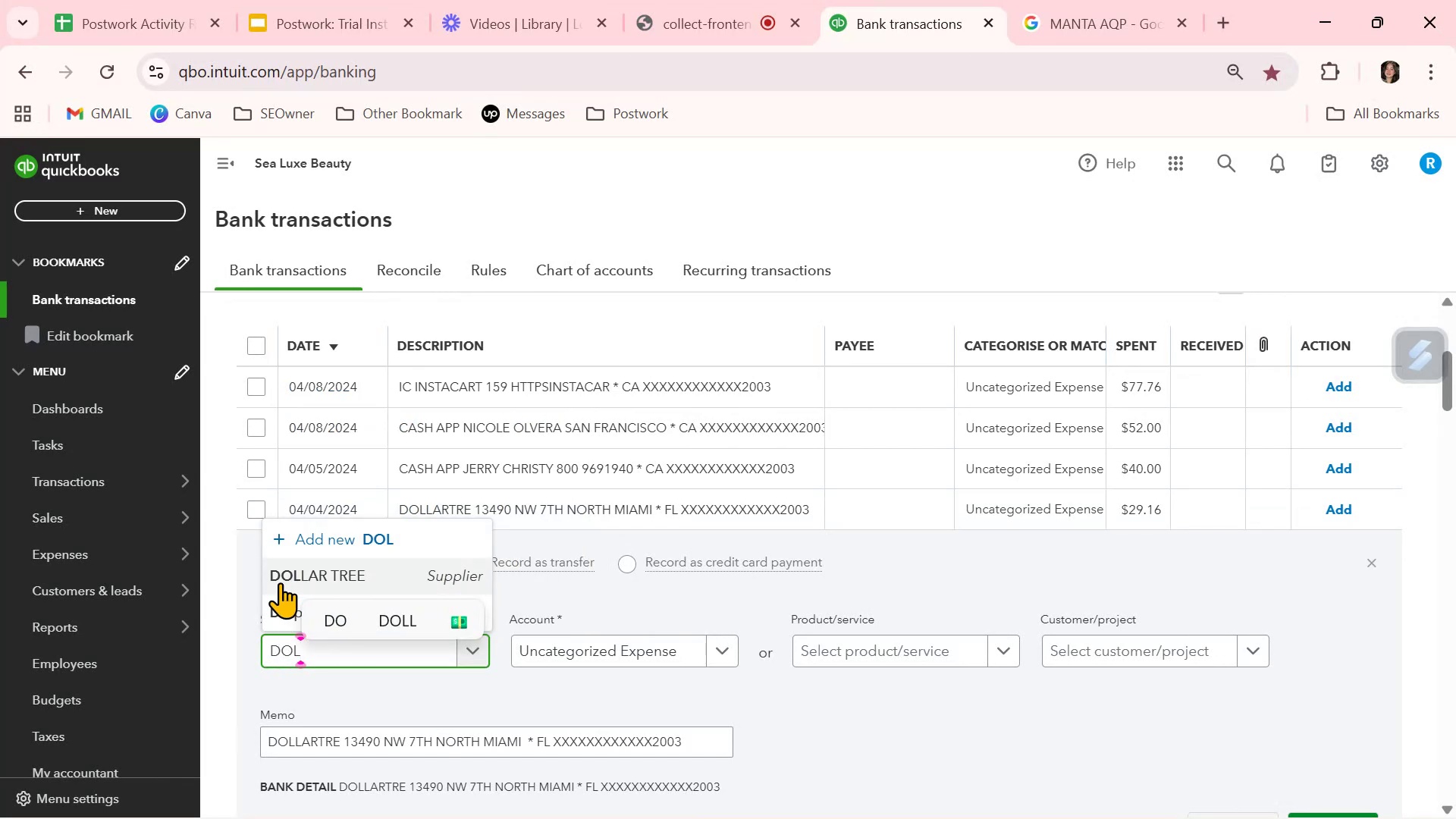 
left_click([278, 582])
 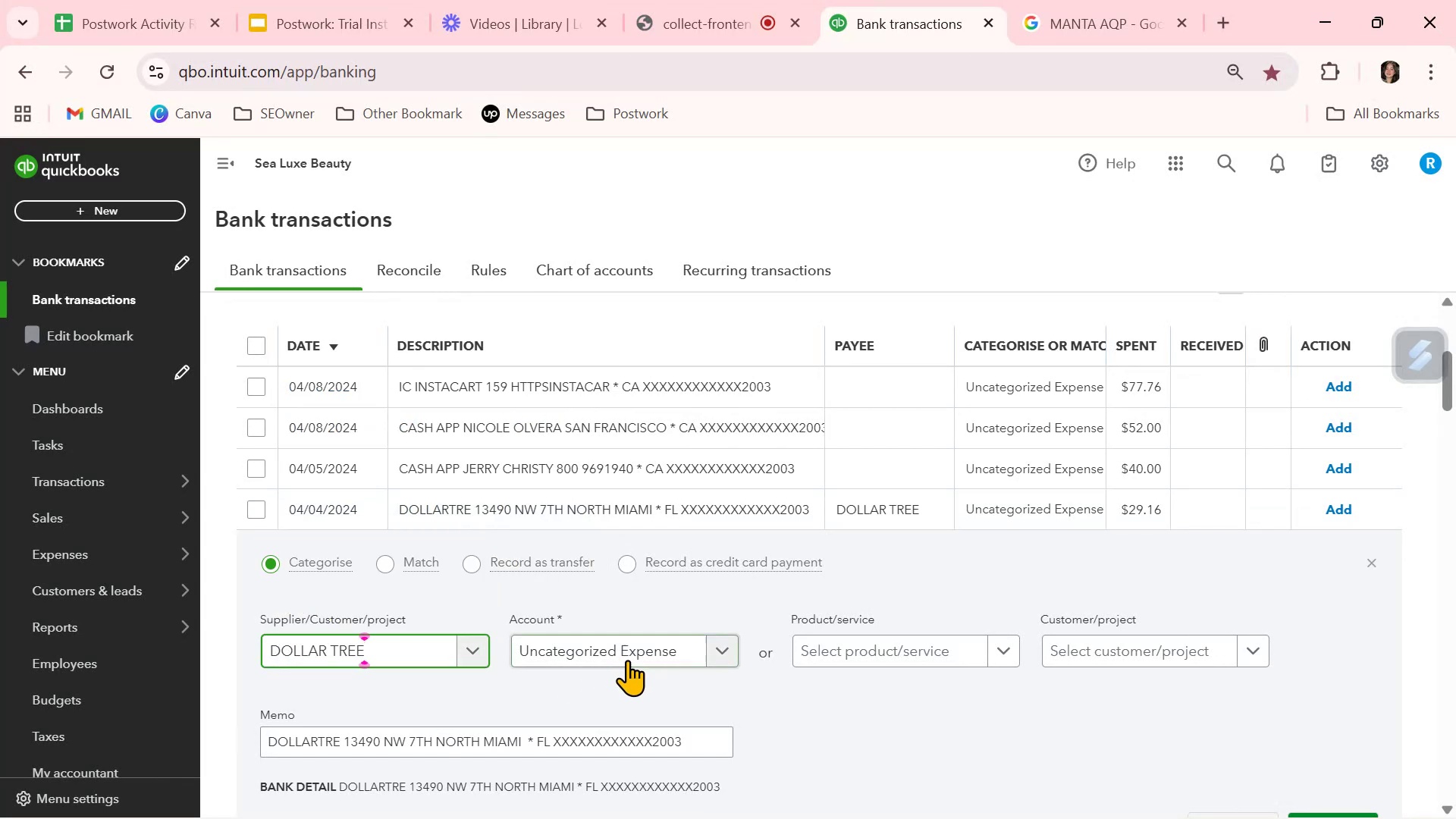 
left_click([629, 659])
 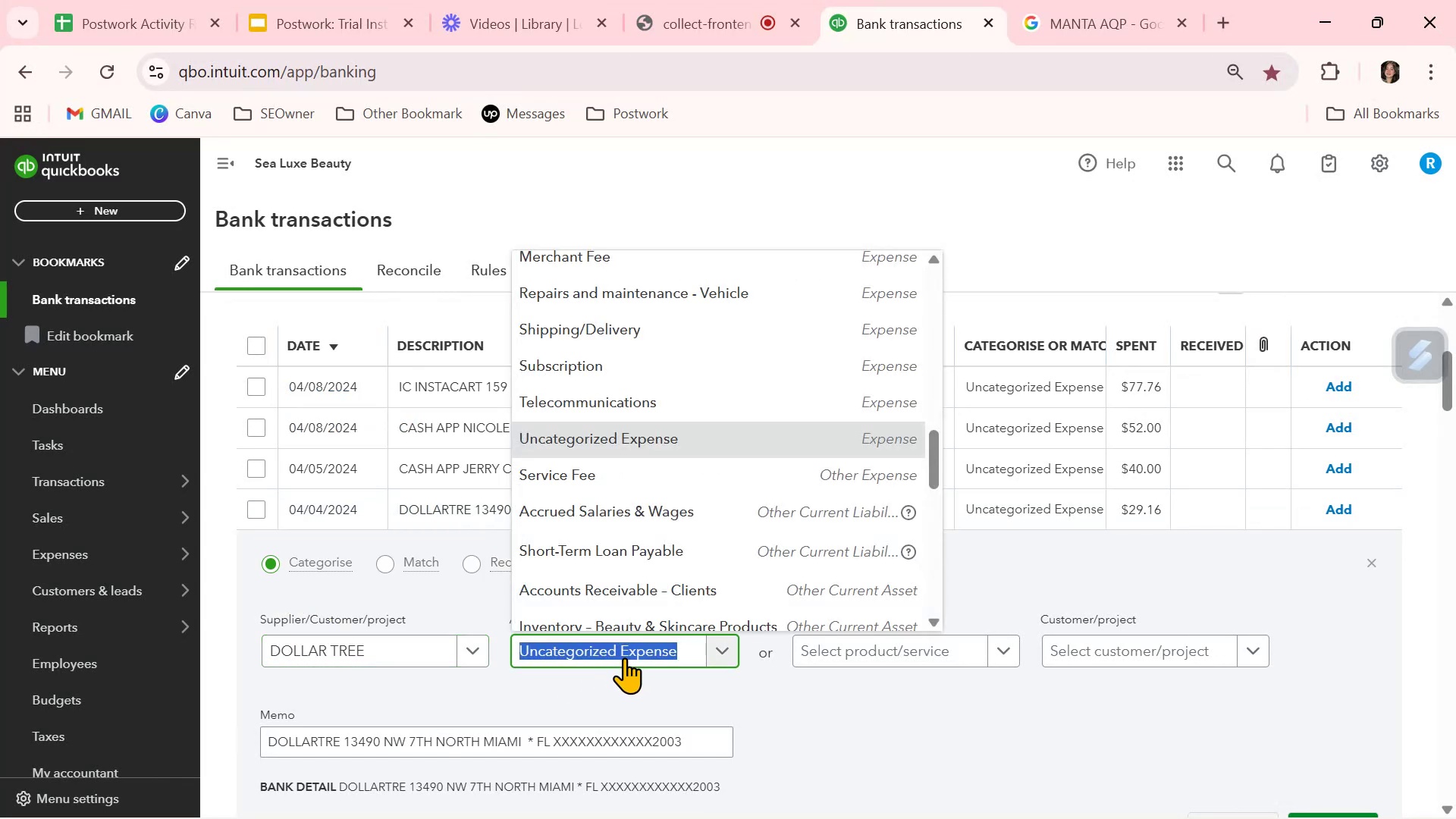 
type(GEN)
 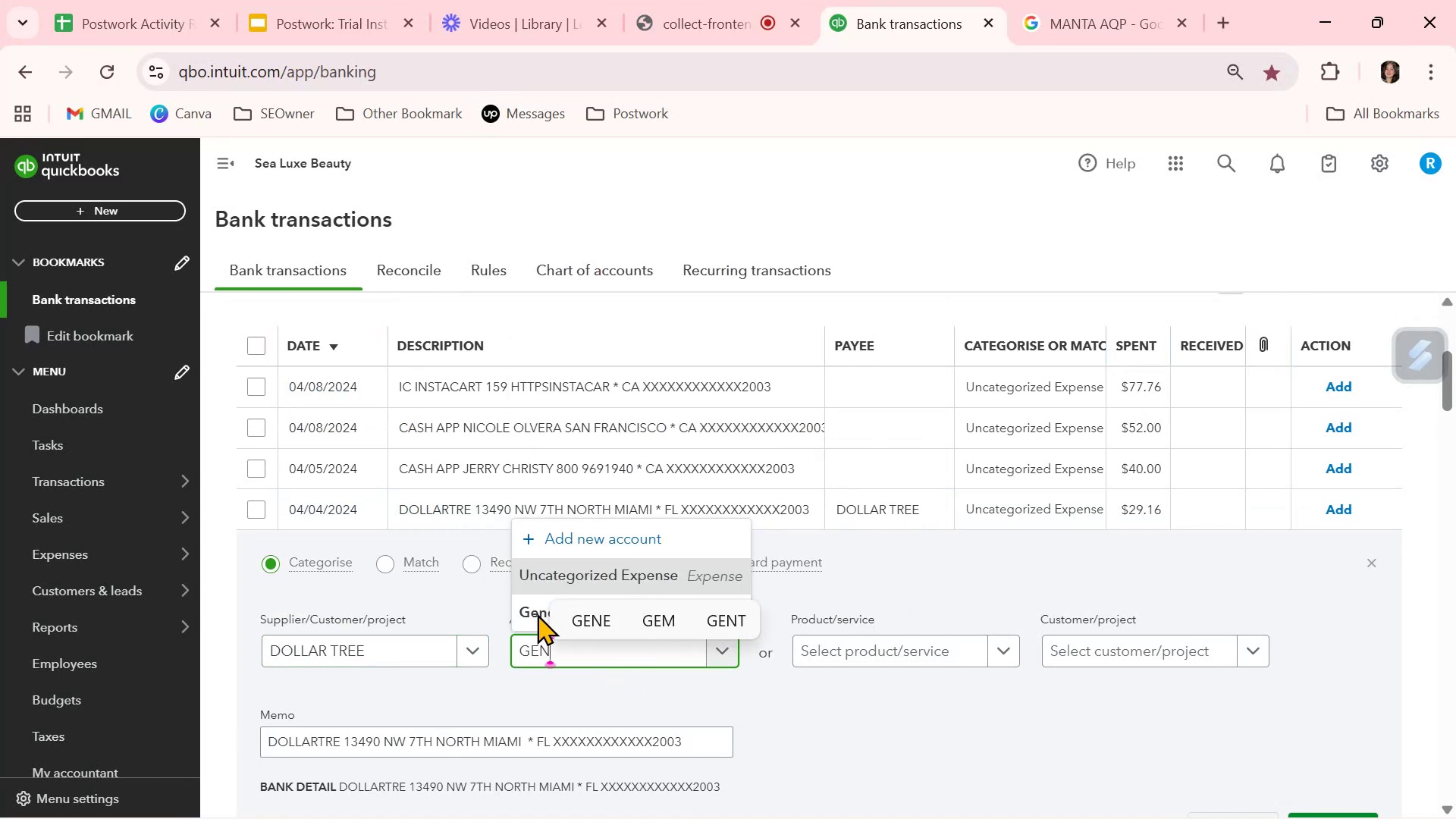 
left_click([529, 613])
 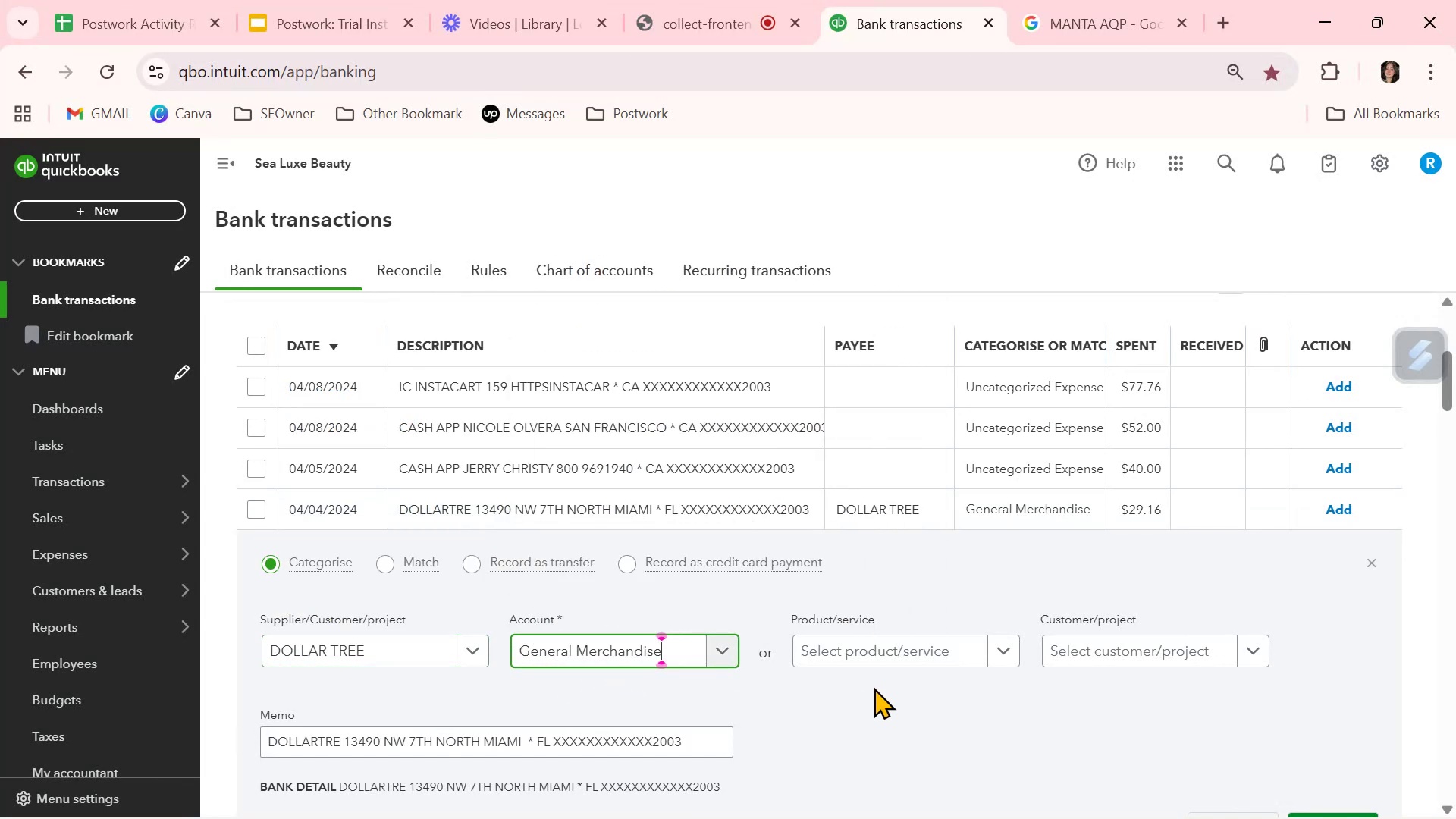 
left_click([899, 698])
 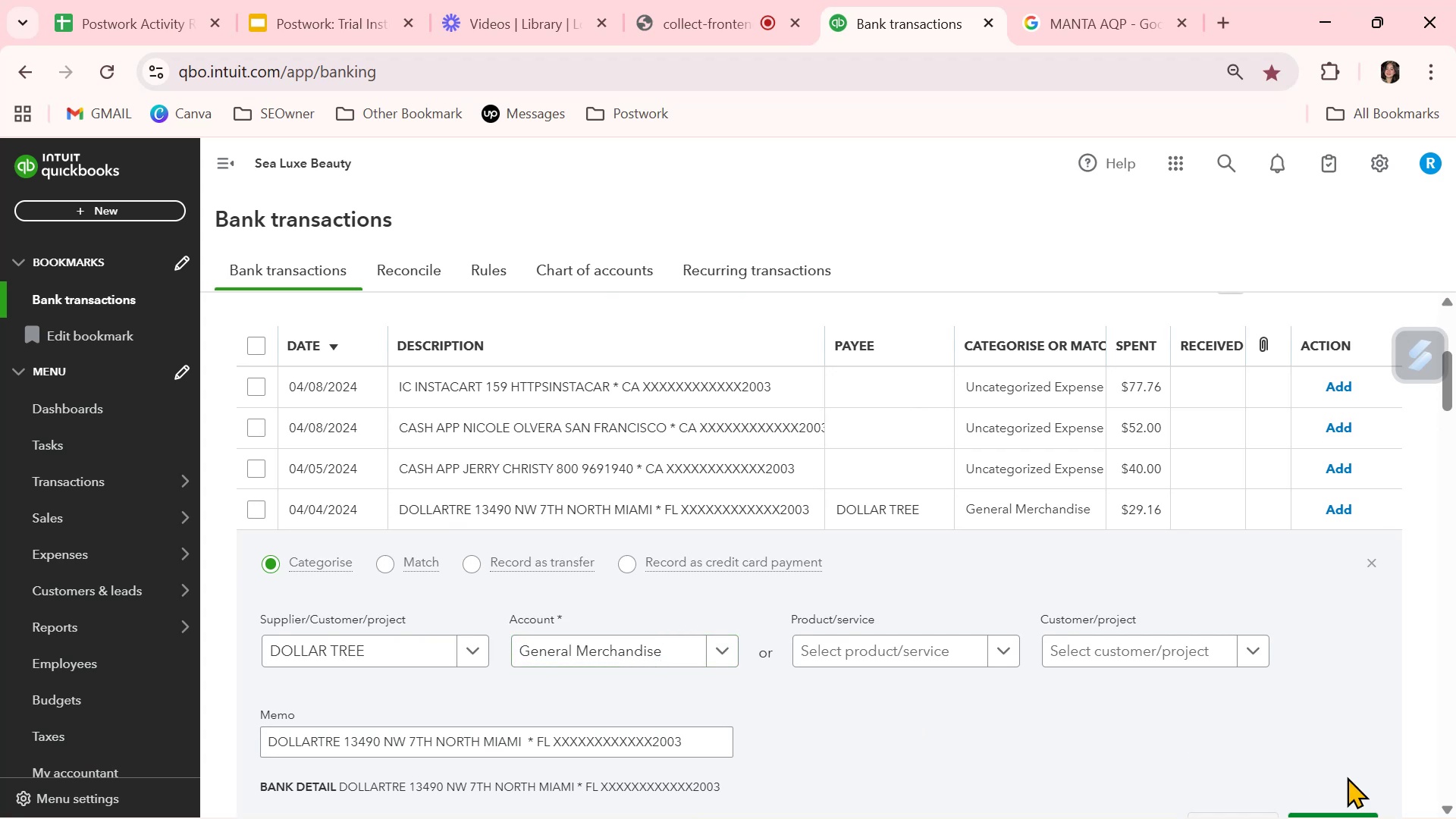 
scroll: coordinate [1370, 777], scroll_direction: down, amount: 1.0
 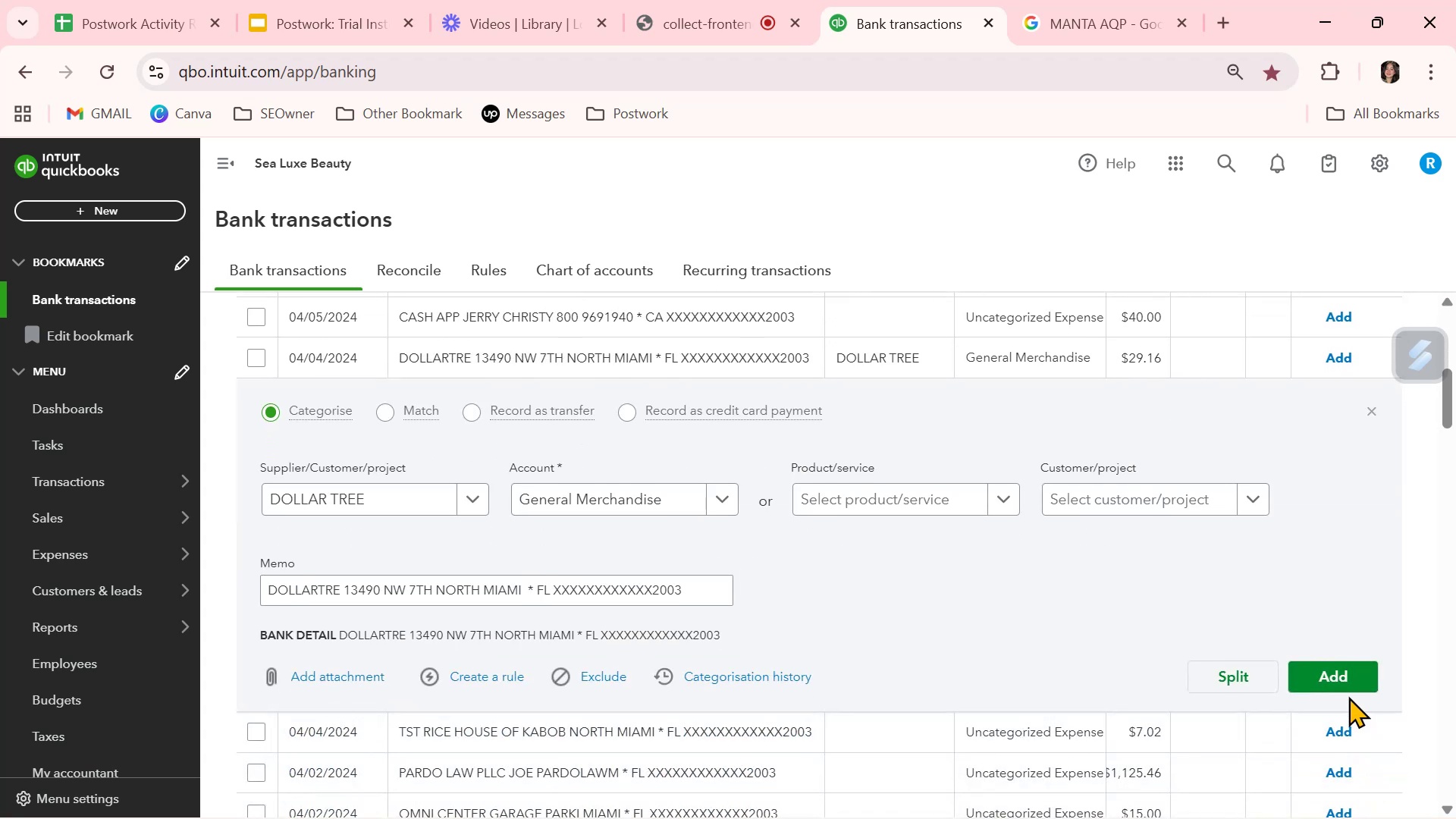 
left_click([1348, 686])
 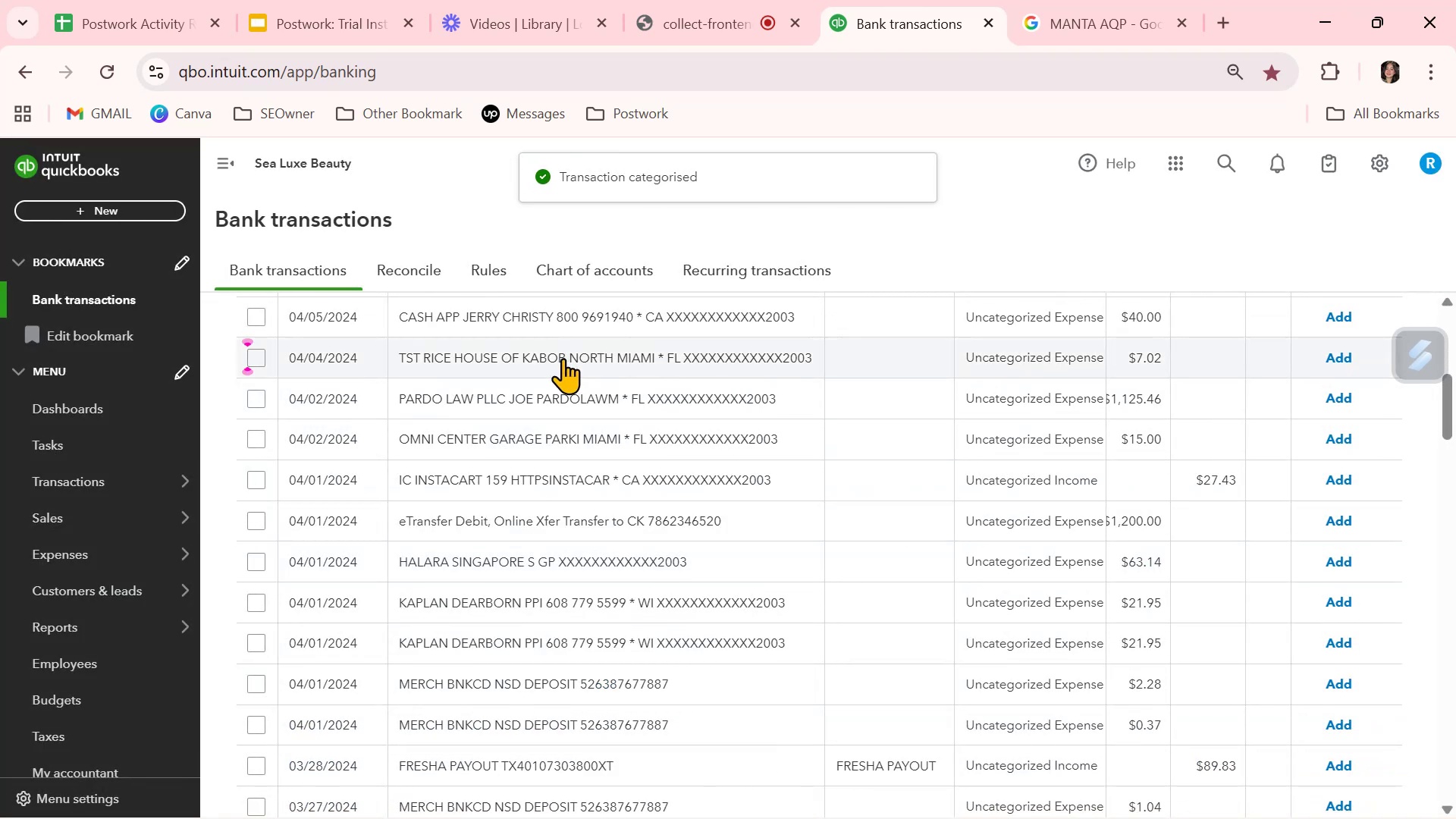 
left_click([563, 358])
 